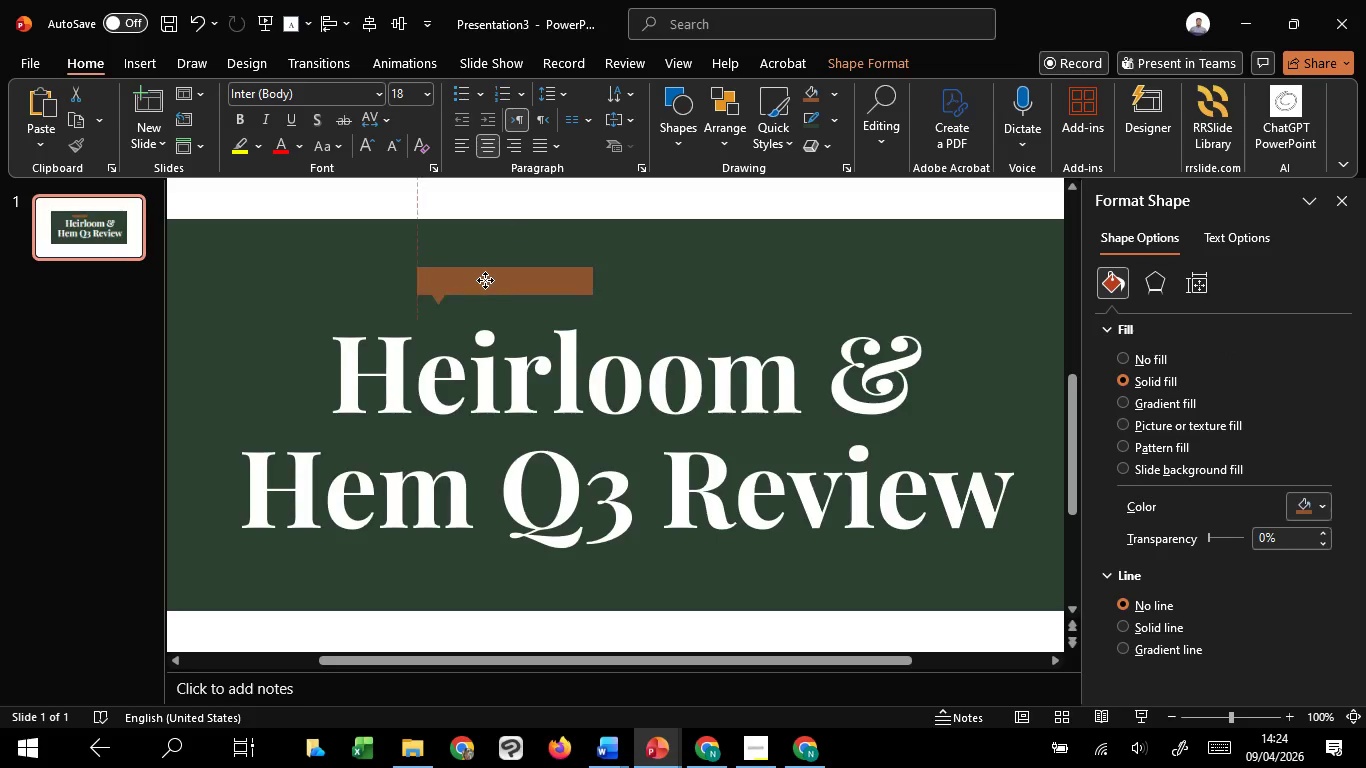 
hold_key(key=ShiftLeft, duration=1.52)
 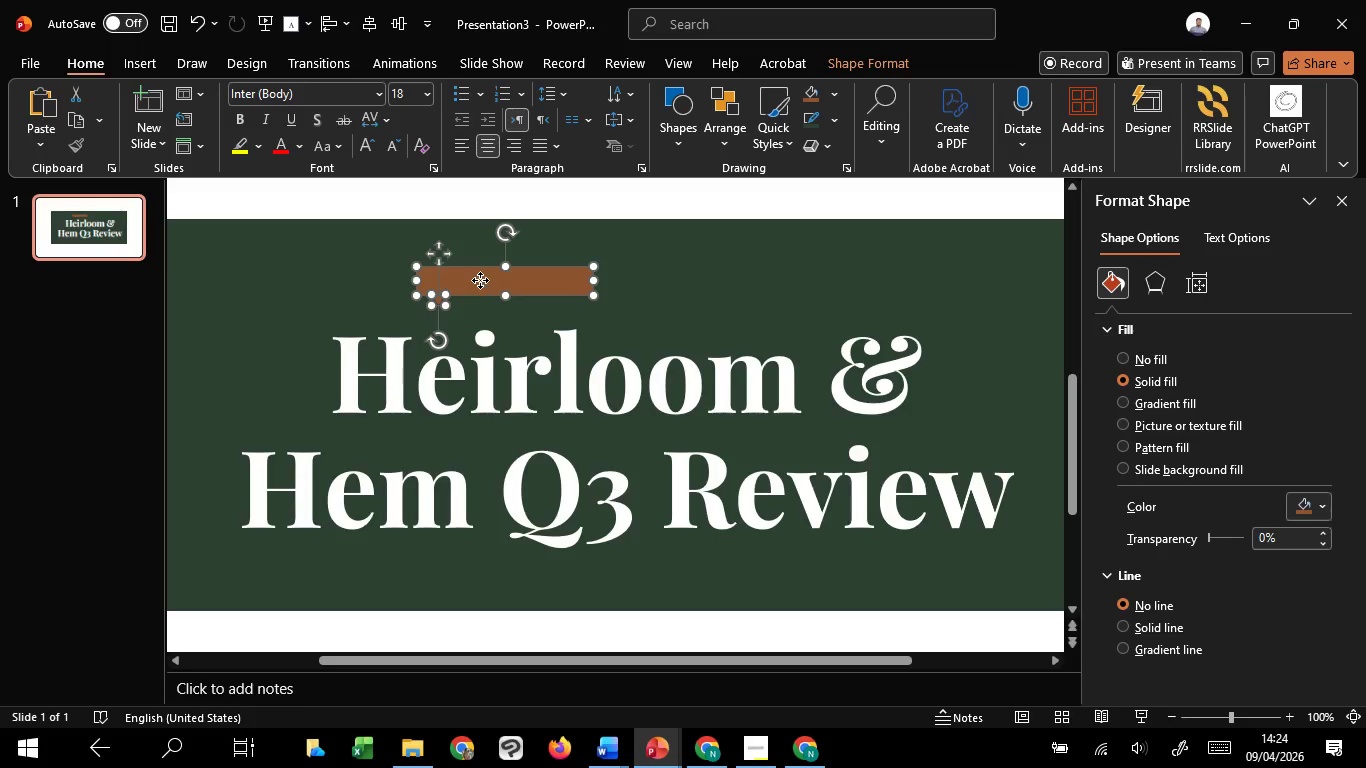 
hold_key(key=ShiftLeft, duration=0.31)
 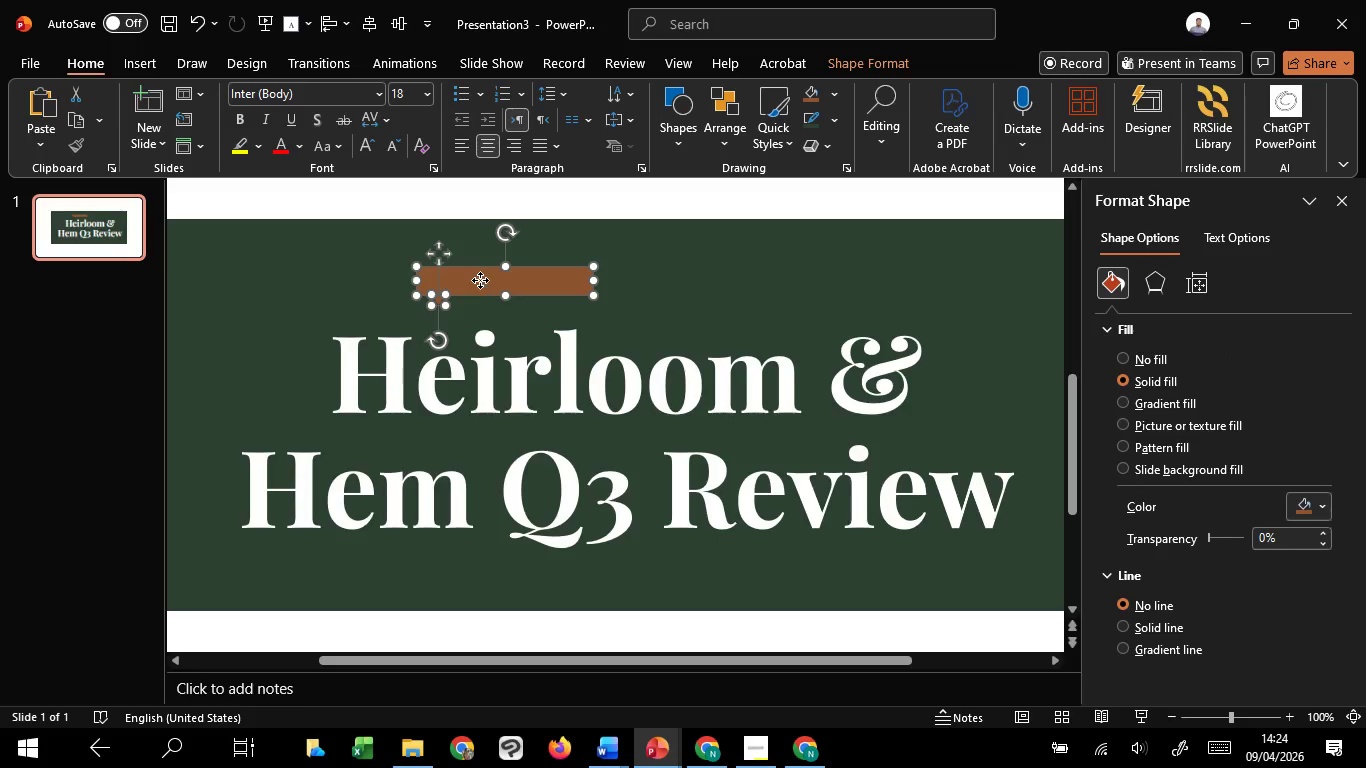 
hold_key(key=ShiftLeft, duration=1.52)
left_click_drag(start_coordinate=[480, 280], to_coordinate=[489, 280])
 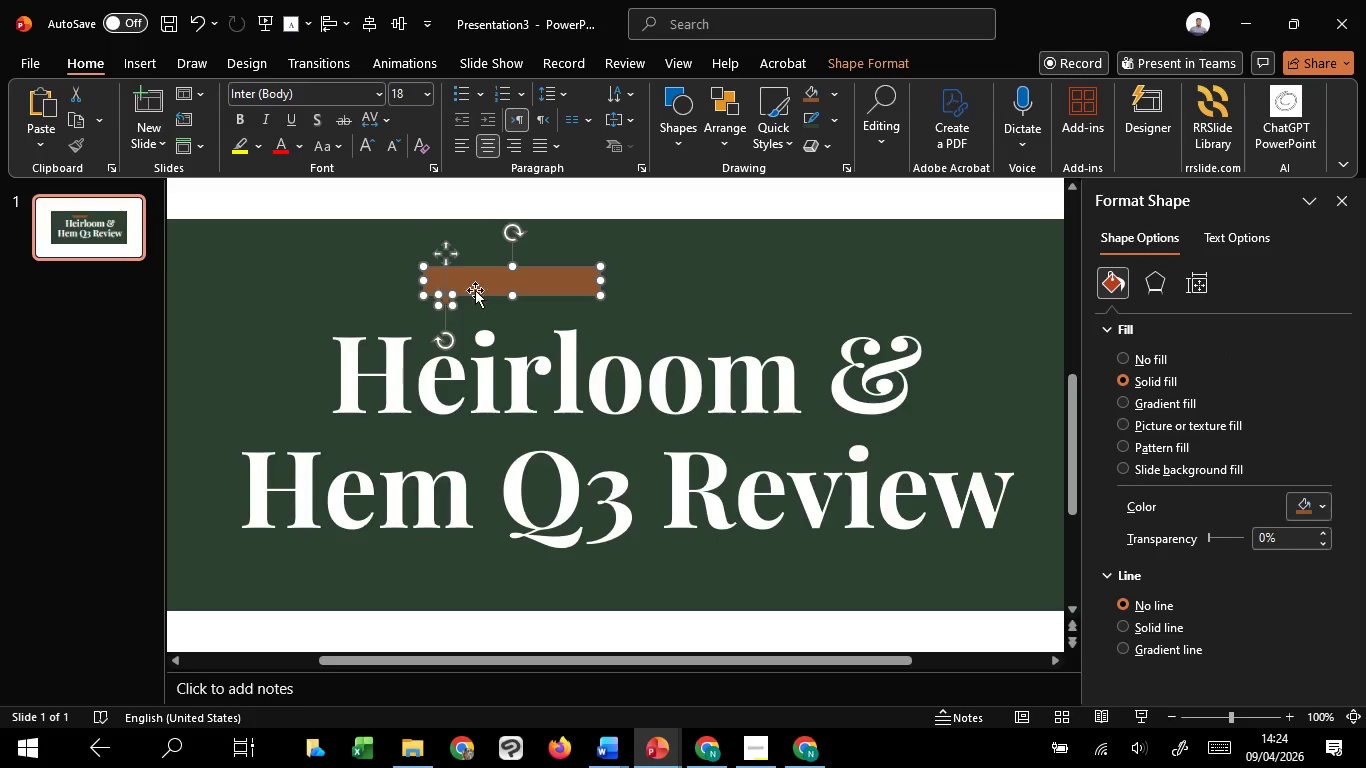 
hold_key(key=ShiftLeft, duration=0.8)
 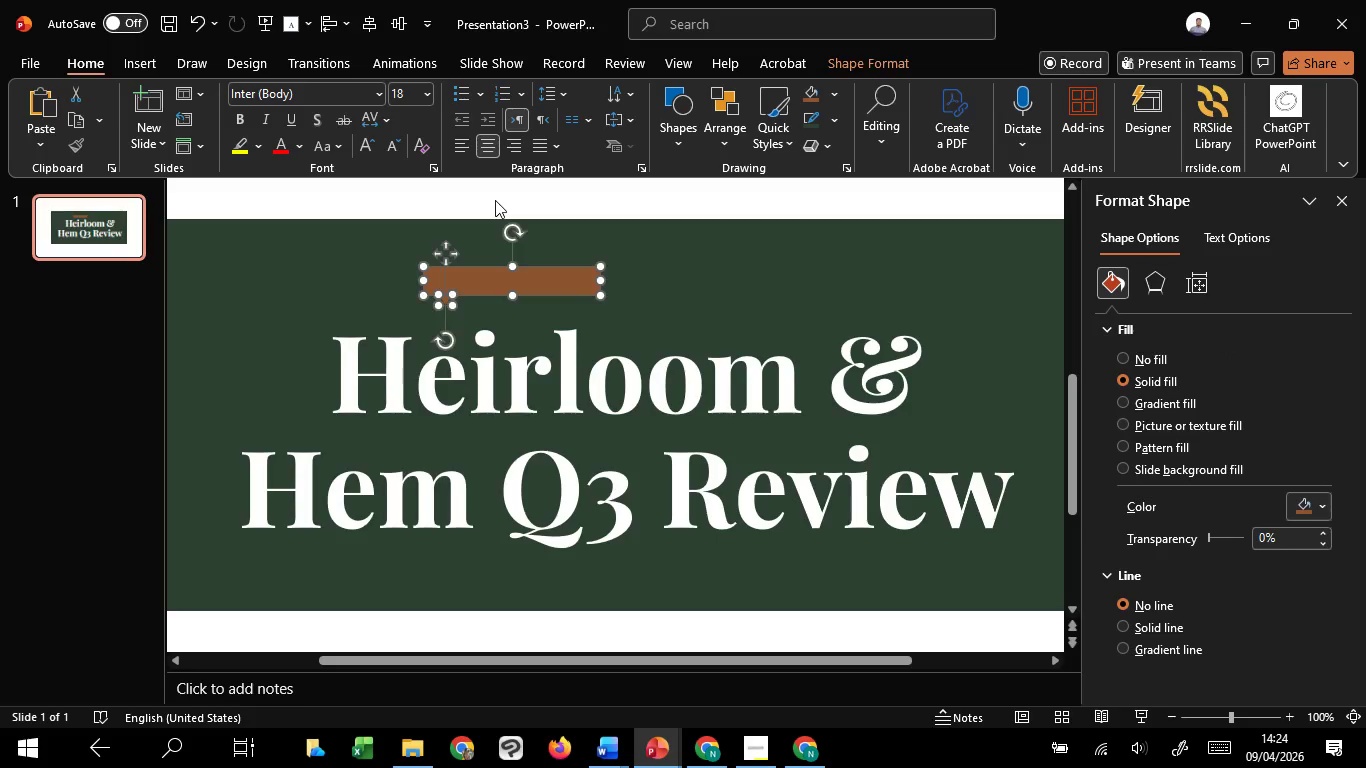 
left_click([495, 200])
 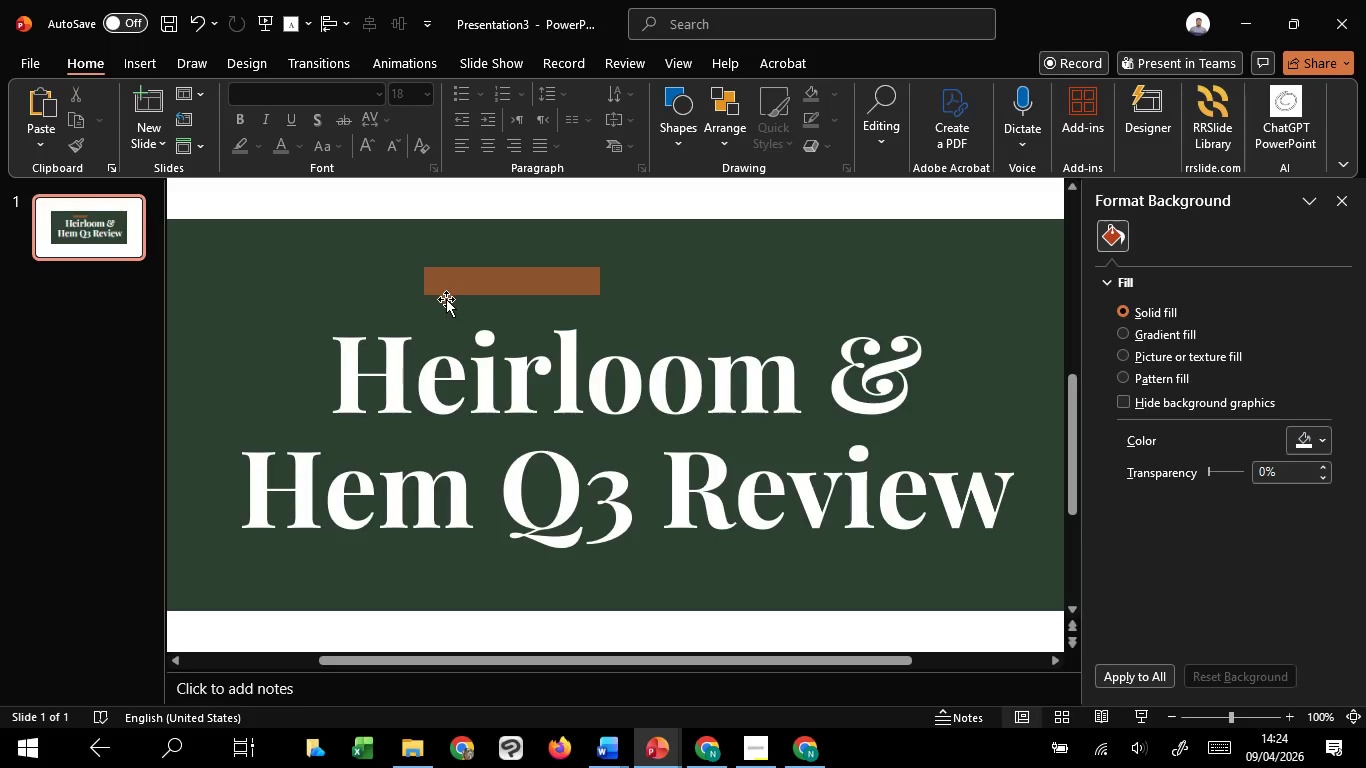 
left_click([446, 299])
 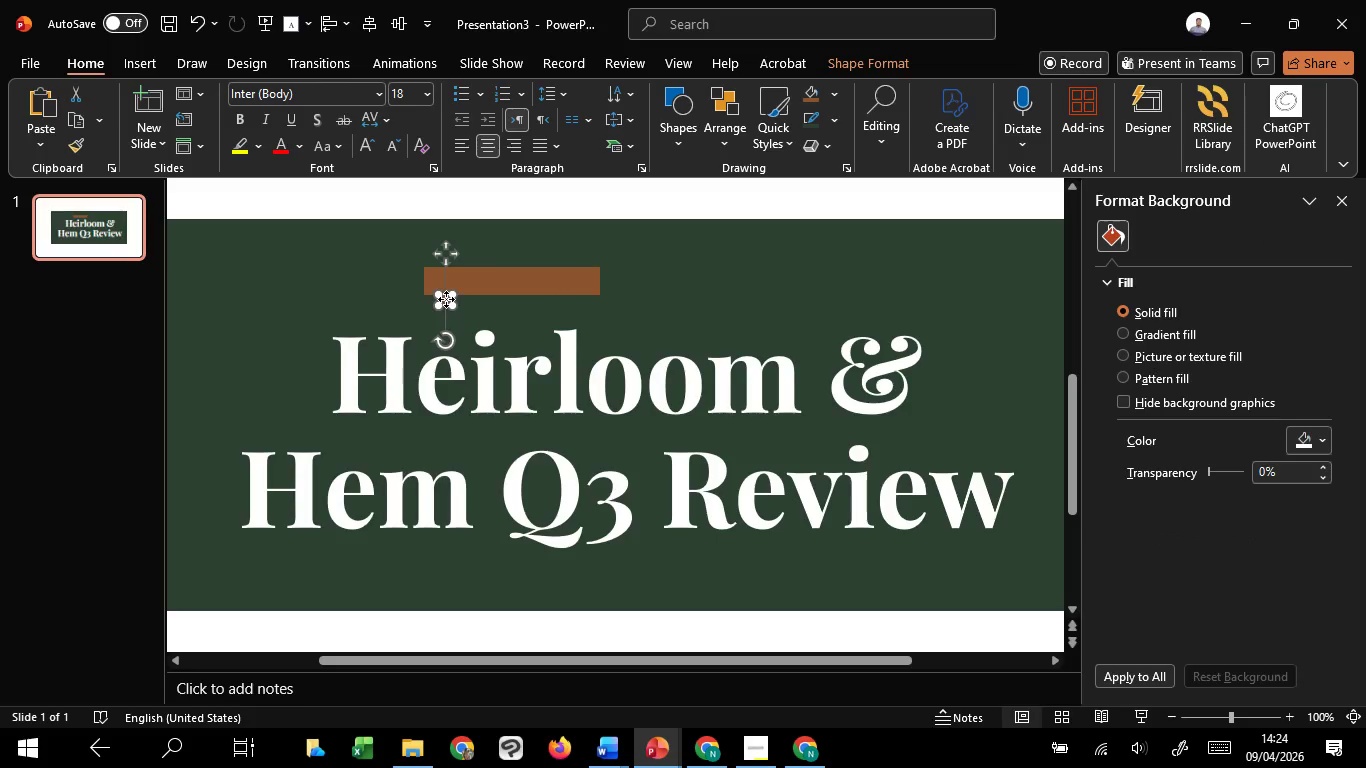 
hold_key(key=ControlLeft, duration=0.55)
scroll: coordinate [446, 299], scroll_direction: up, amount: 7.0
 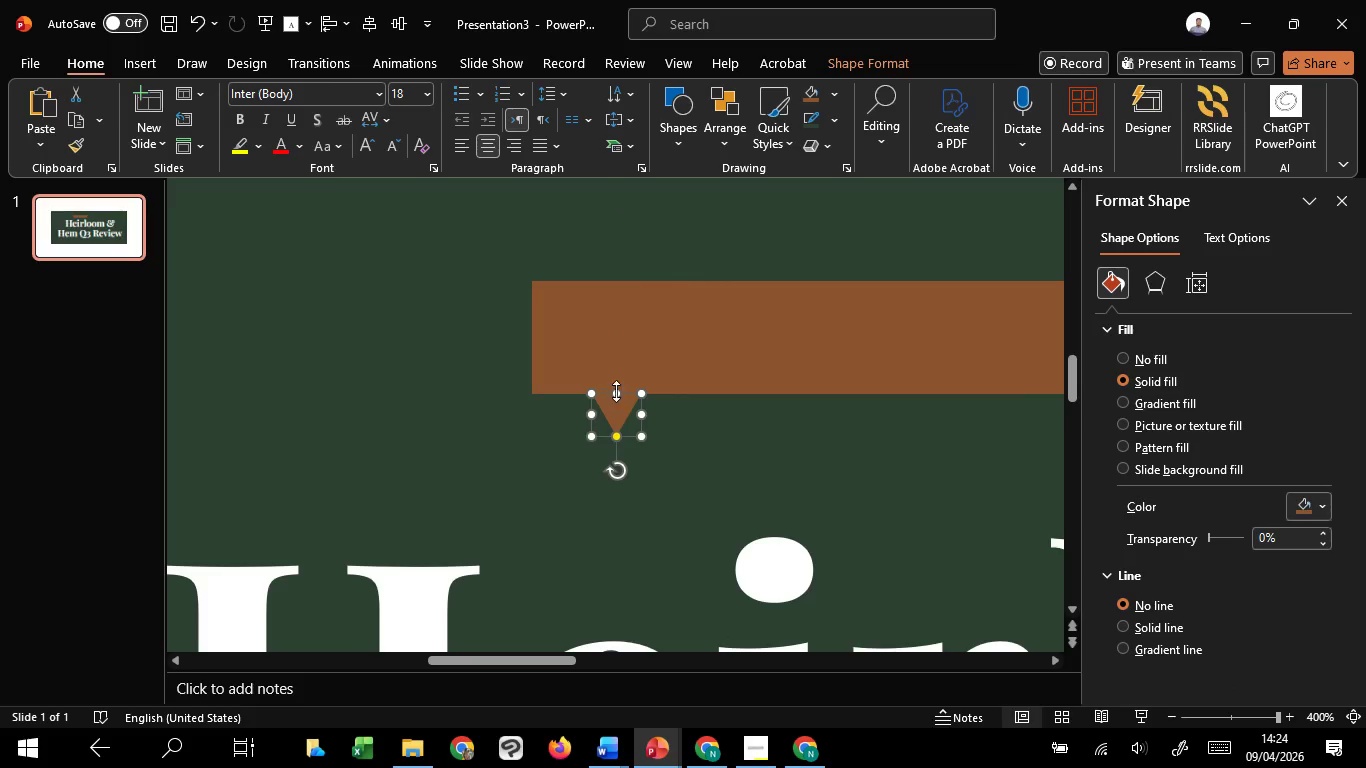 
hold_key(key=ShiftLeft, duration=1.03)
left_click_drag(start_coordinate=[619, 419], to_coordinate=[598, 421])
 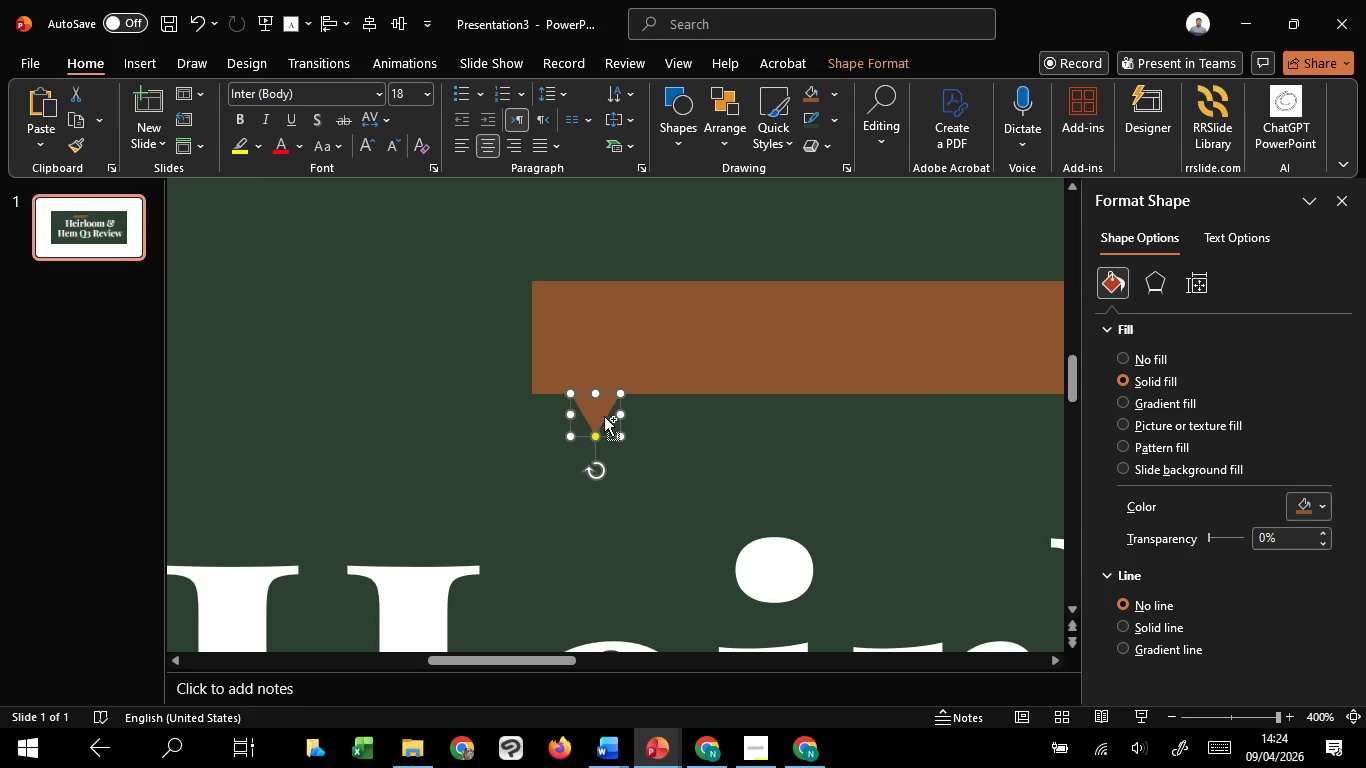 
hold_key(key=ControlLeft, duration=0.75)
scroll: coordinate [604, 416], scroll_direction: down, amount: 3.0
 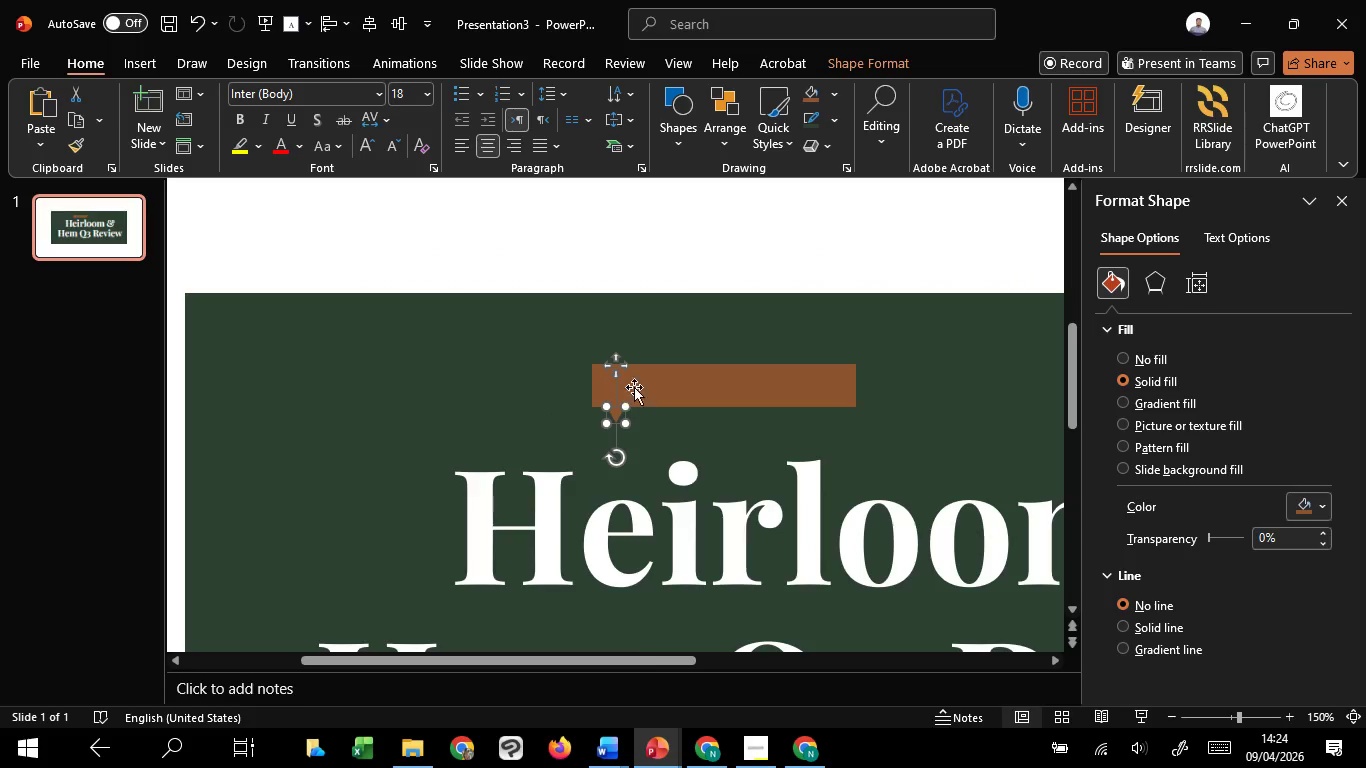 
hold_key(key=ShiftLeft, duration=0.44)
left_click([641, 382])
 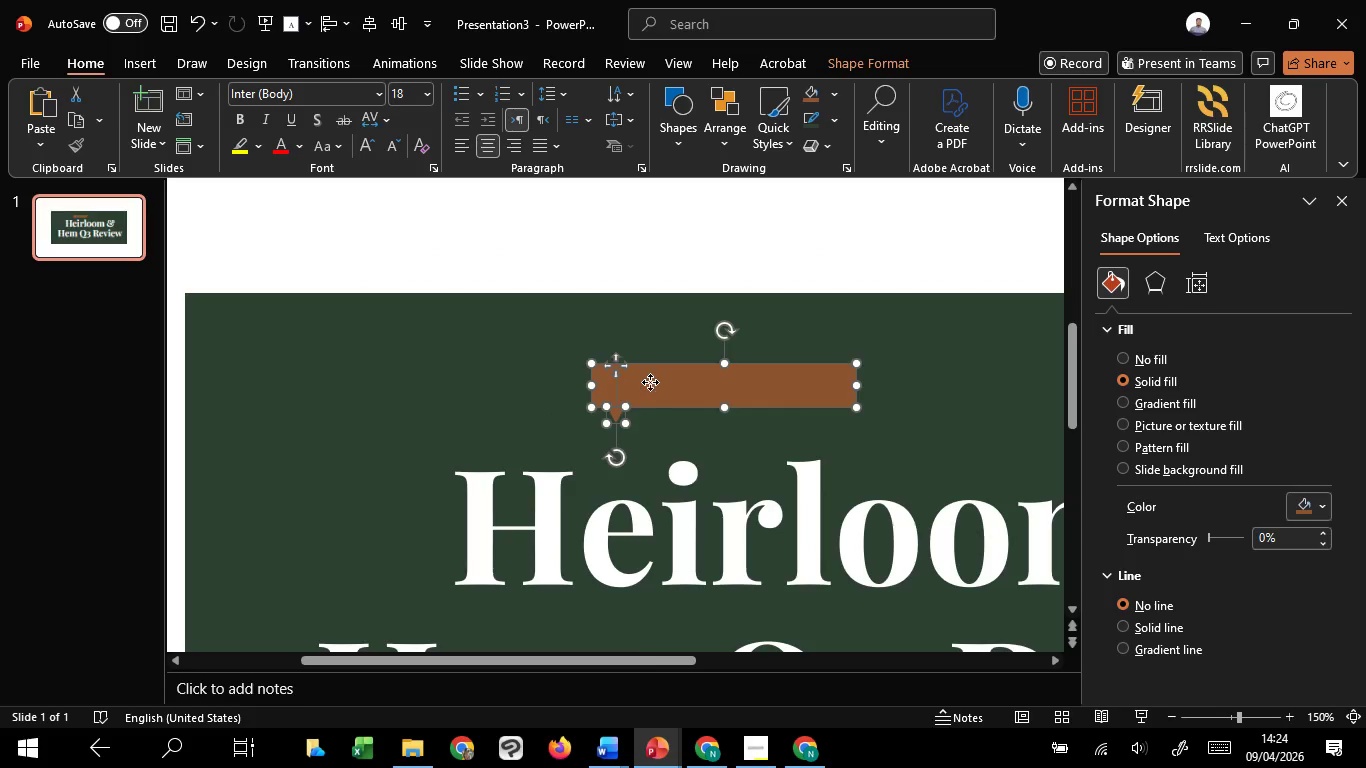 
hold_key(key=ShiftLeft, duration=1.11)
left_click_drag(start_coordinate=[650, 382], to_coordinate=[658, 379])
 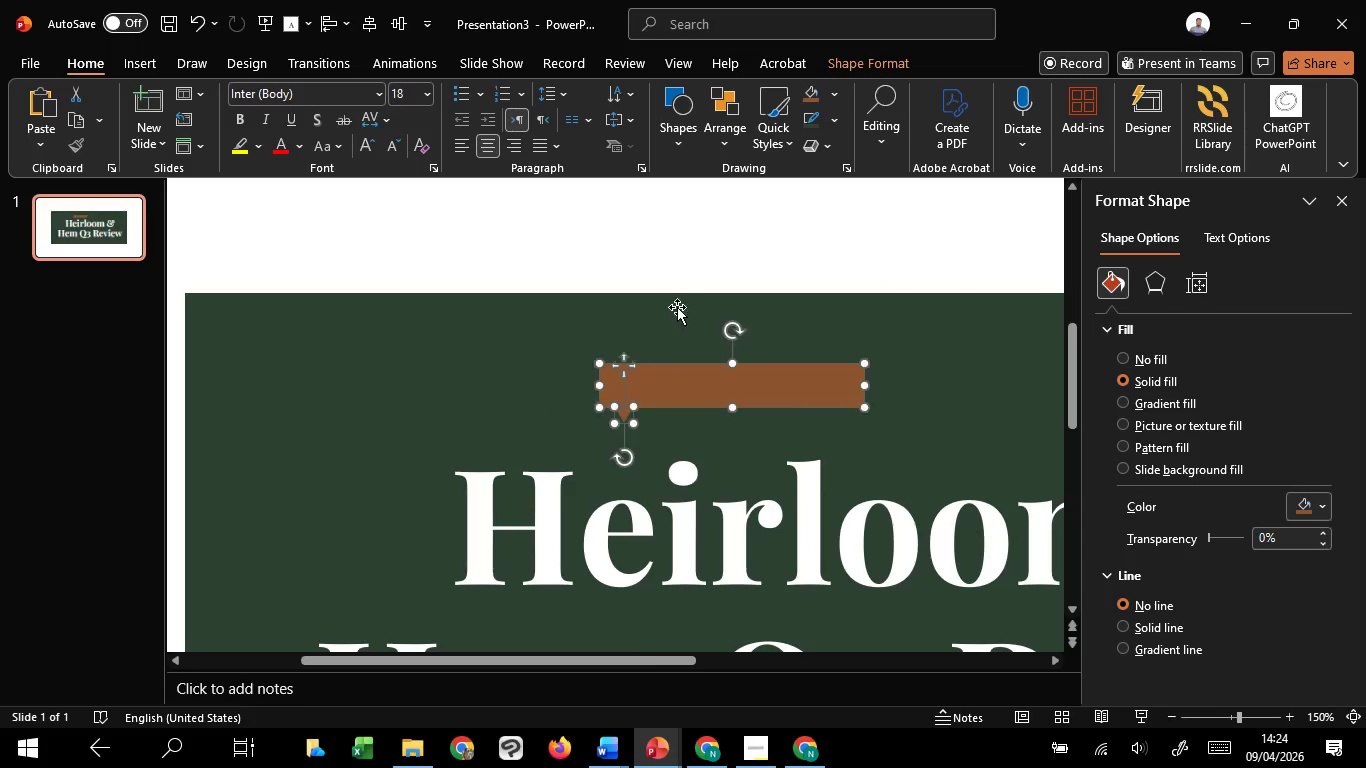 
hold_key(key=ShiftLeft, duration=10.14)
left_click([685, 265])
 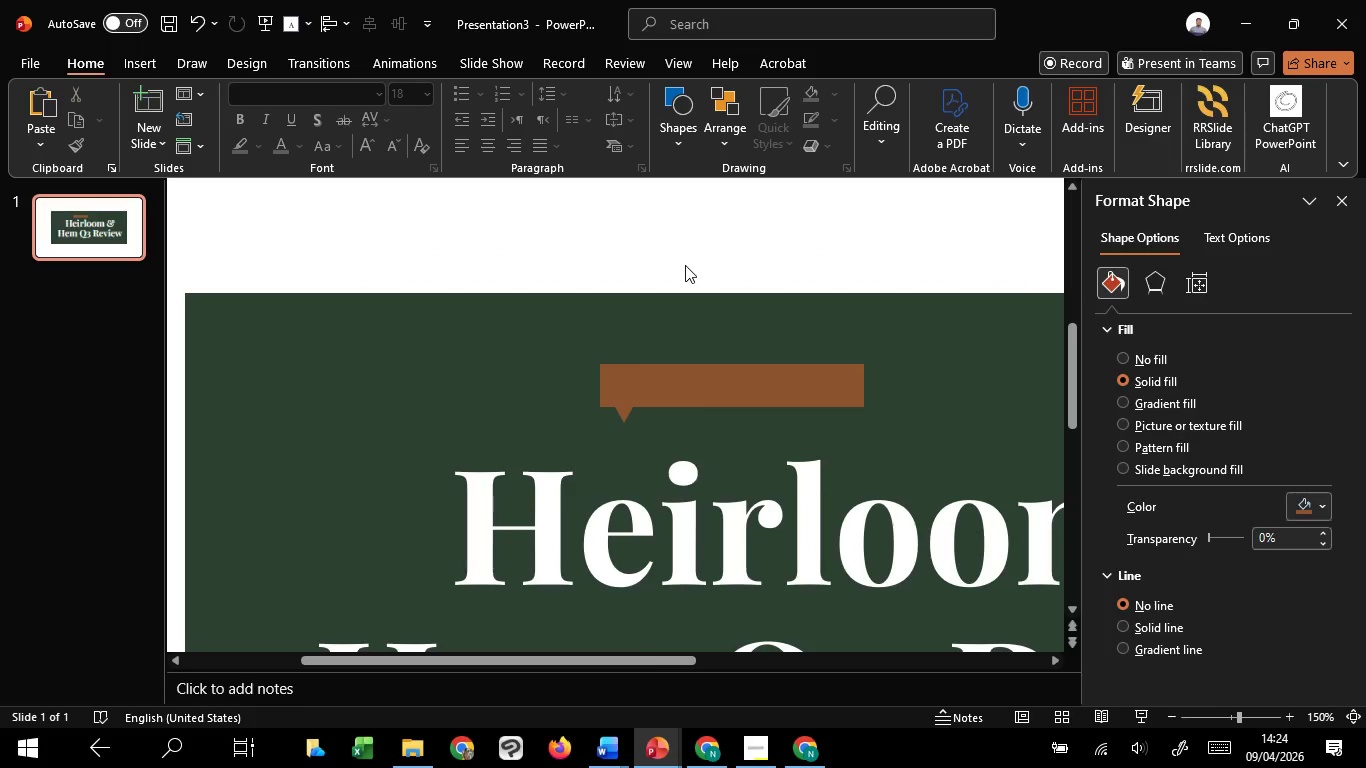 
hold_key(key=ControlLeft, duration=1.38)
scroll: coordinate [685, 297], scroll_direction: down, amount: 5.0
 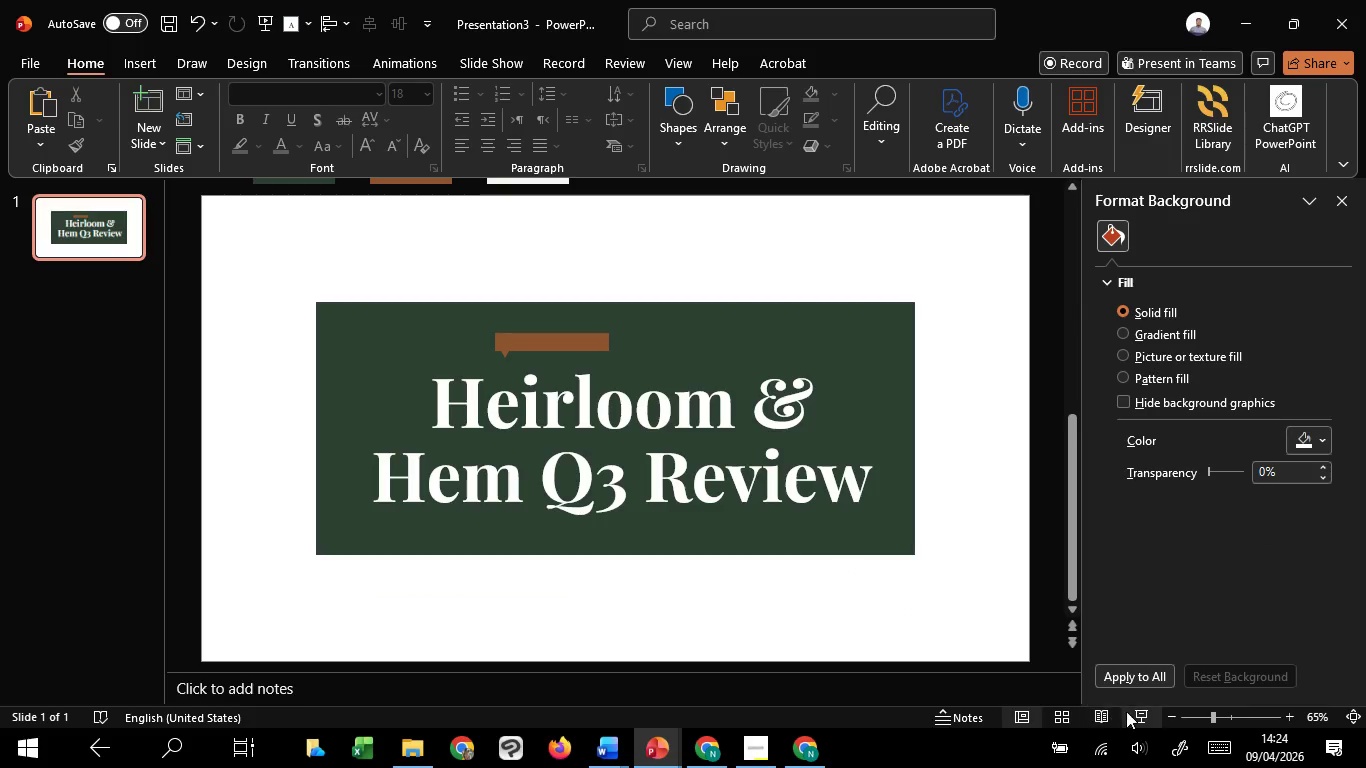 
left_click([1138, 710])
 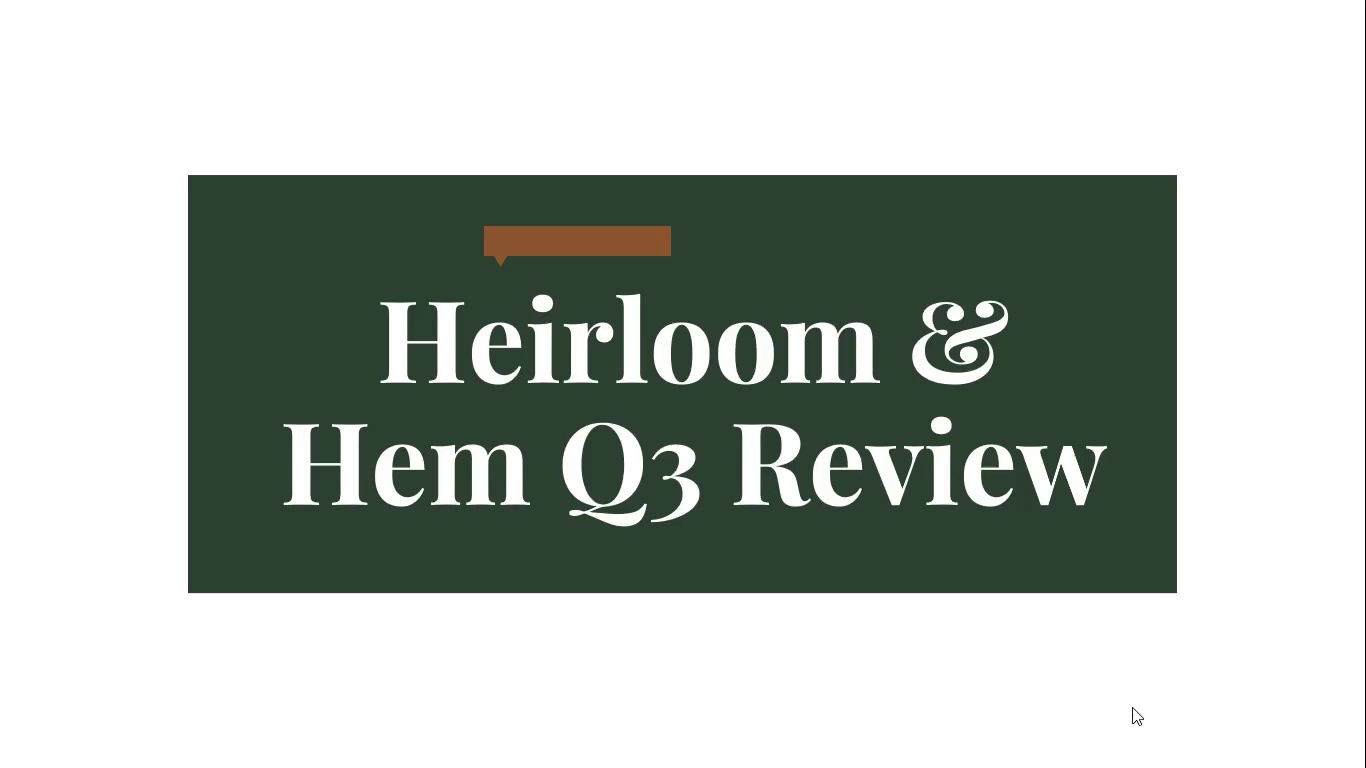 
key(Escape)
 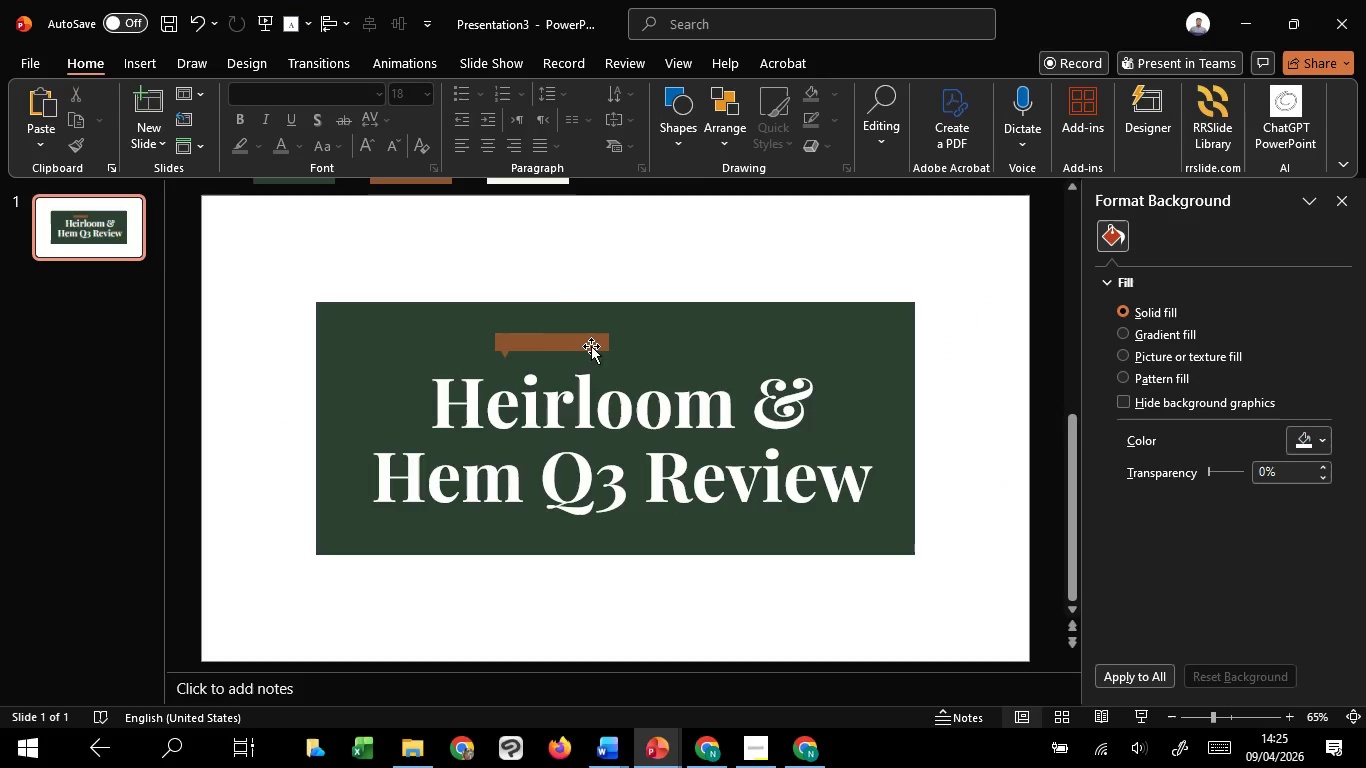 
left_click([591, 346])
 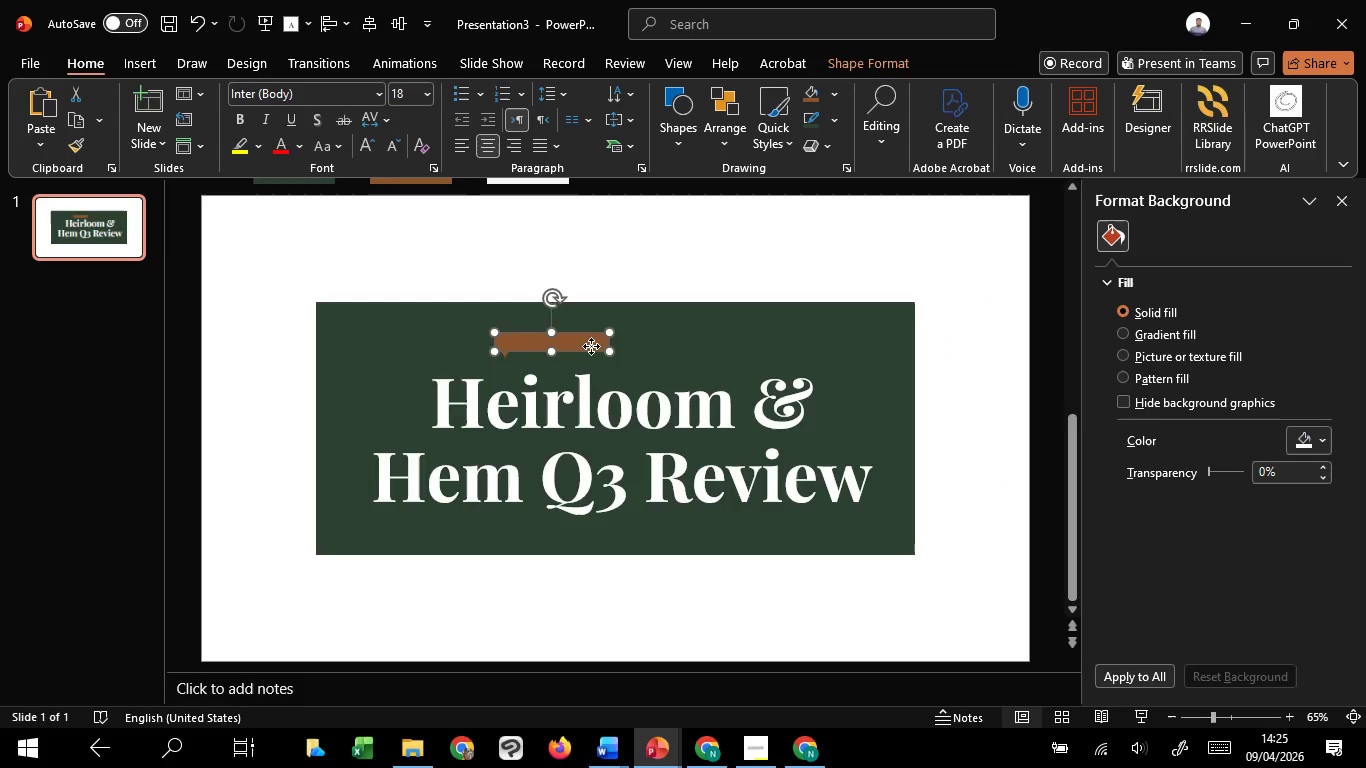 
hold_key(key=ControlLeft, duration=0.48)
scroll: coordinate [591, 346], scroll_direction: up, amount: 6.0
 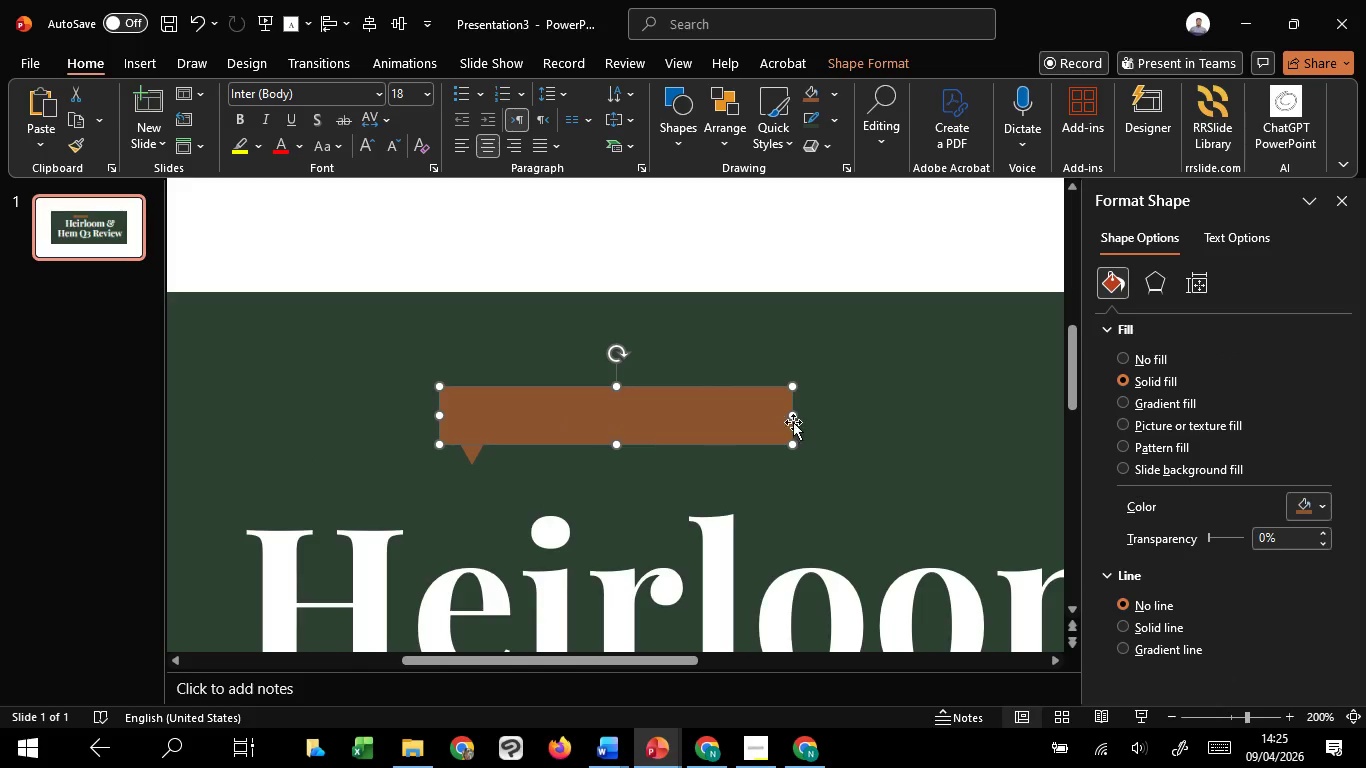 
hold_key(key=ShiftLeft, duration=1.06)
left_click_drag(start_coordinate=[793, 417], to_coordinate=[740, 416])
 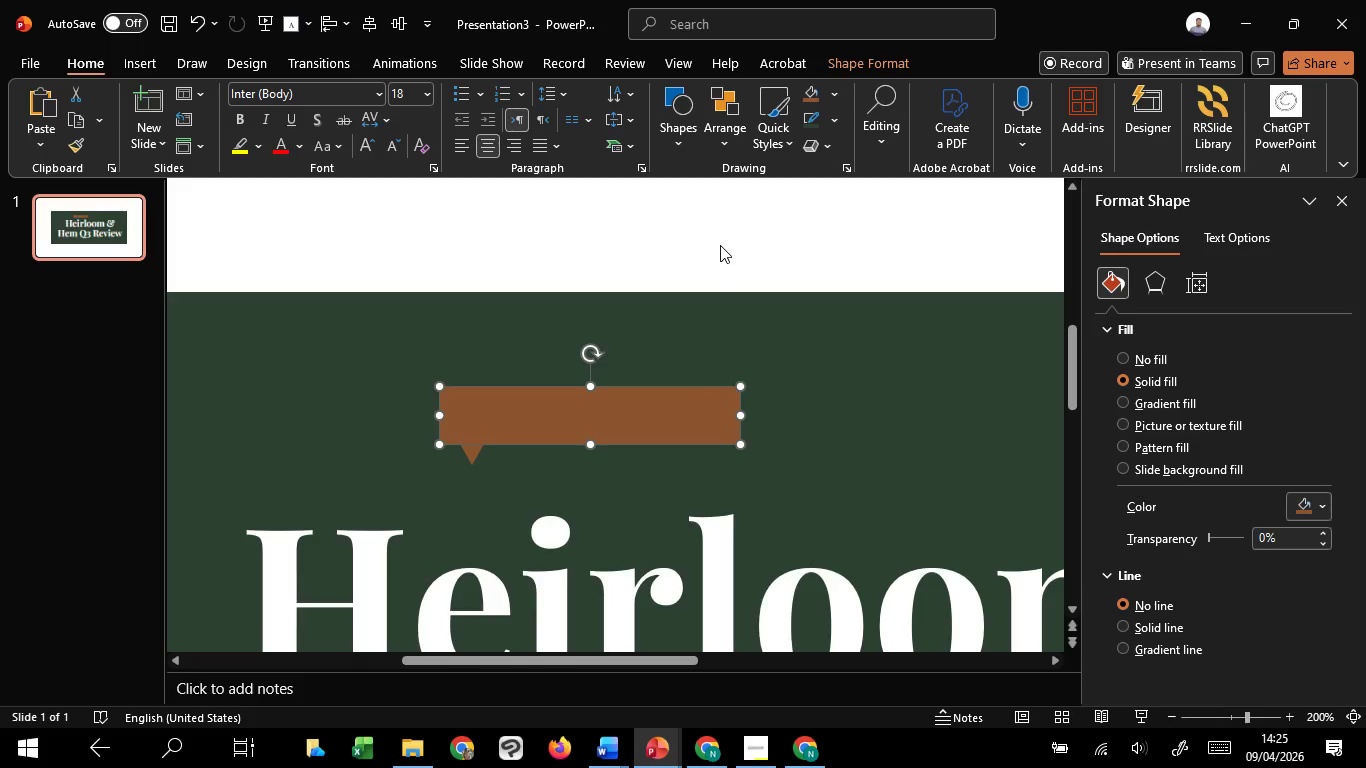 
left_click([720, 245])
 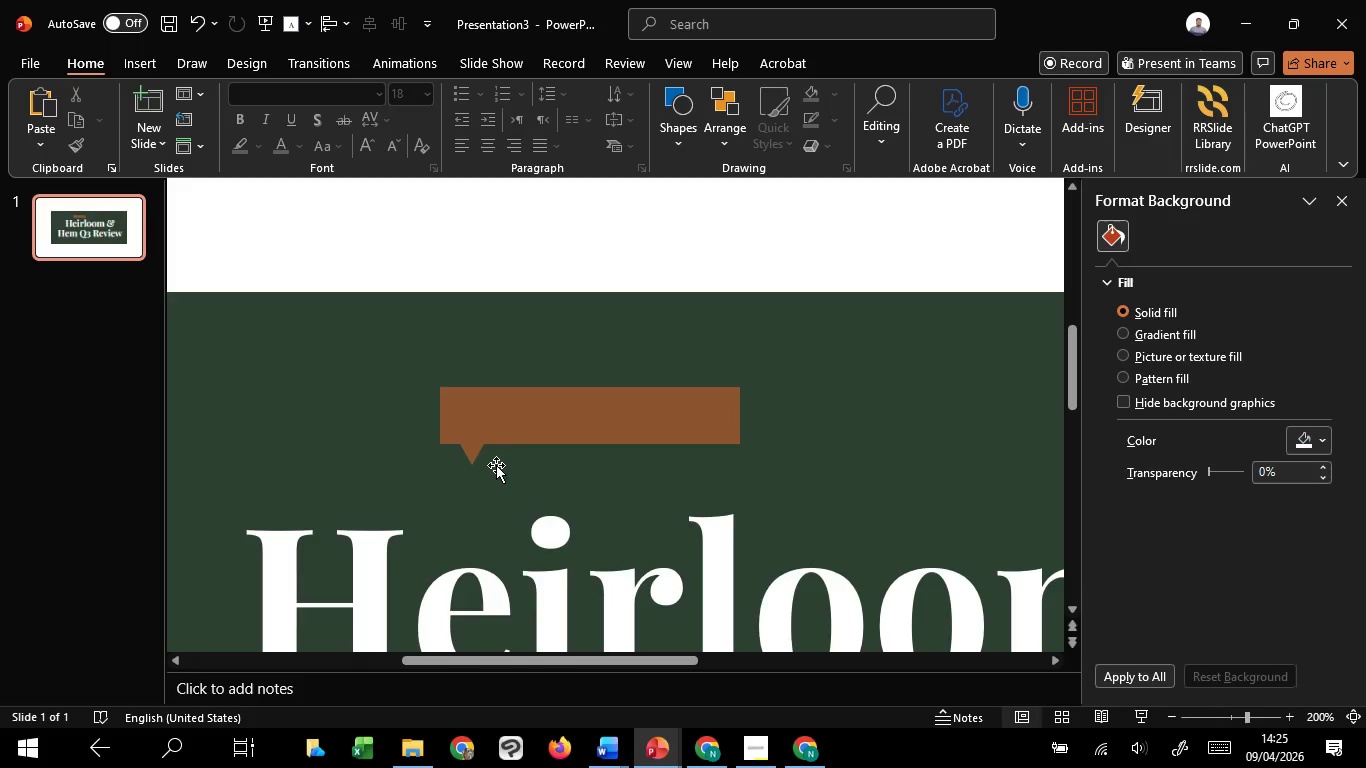 
left_click([473, 451])
 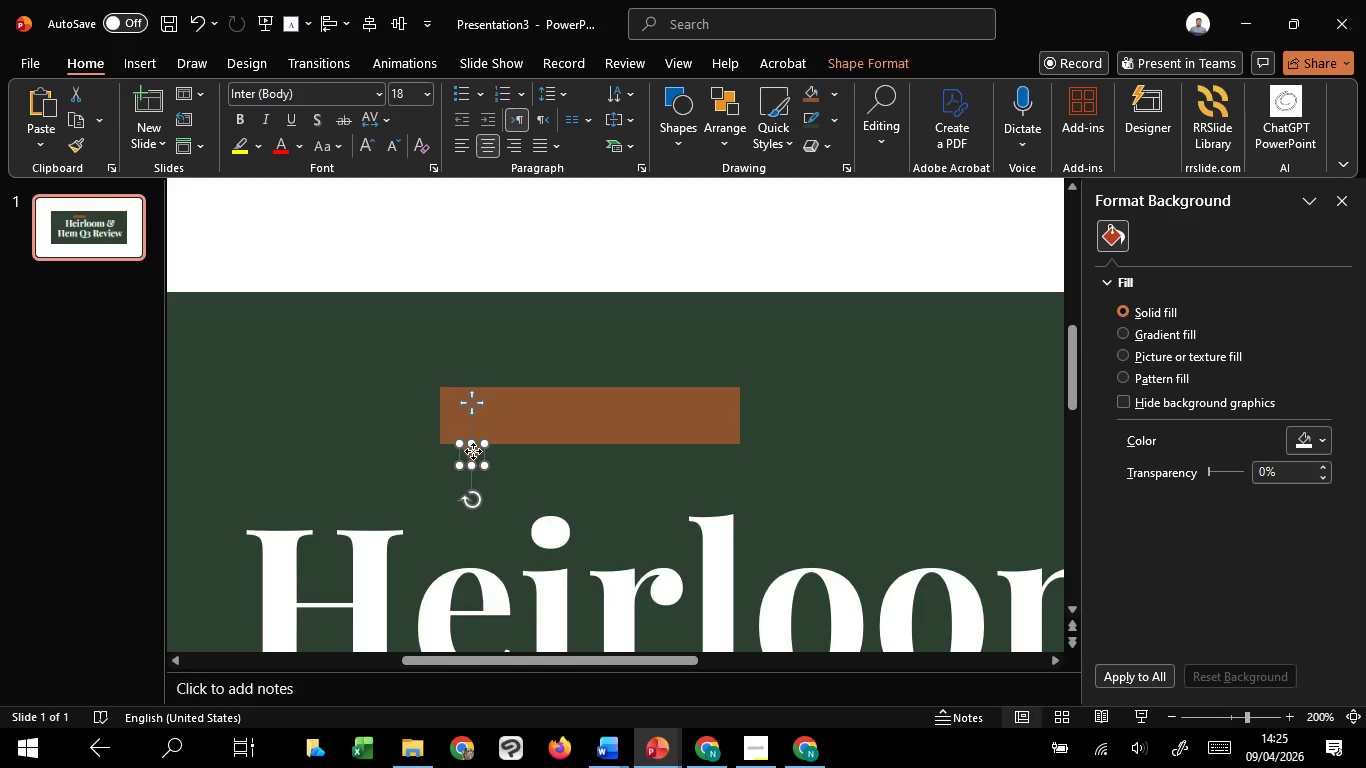 
hold_key(key=ControlLeft, duration=2.09)
 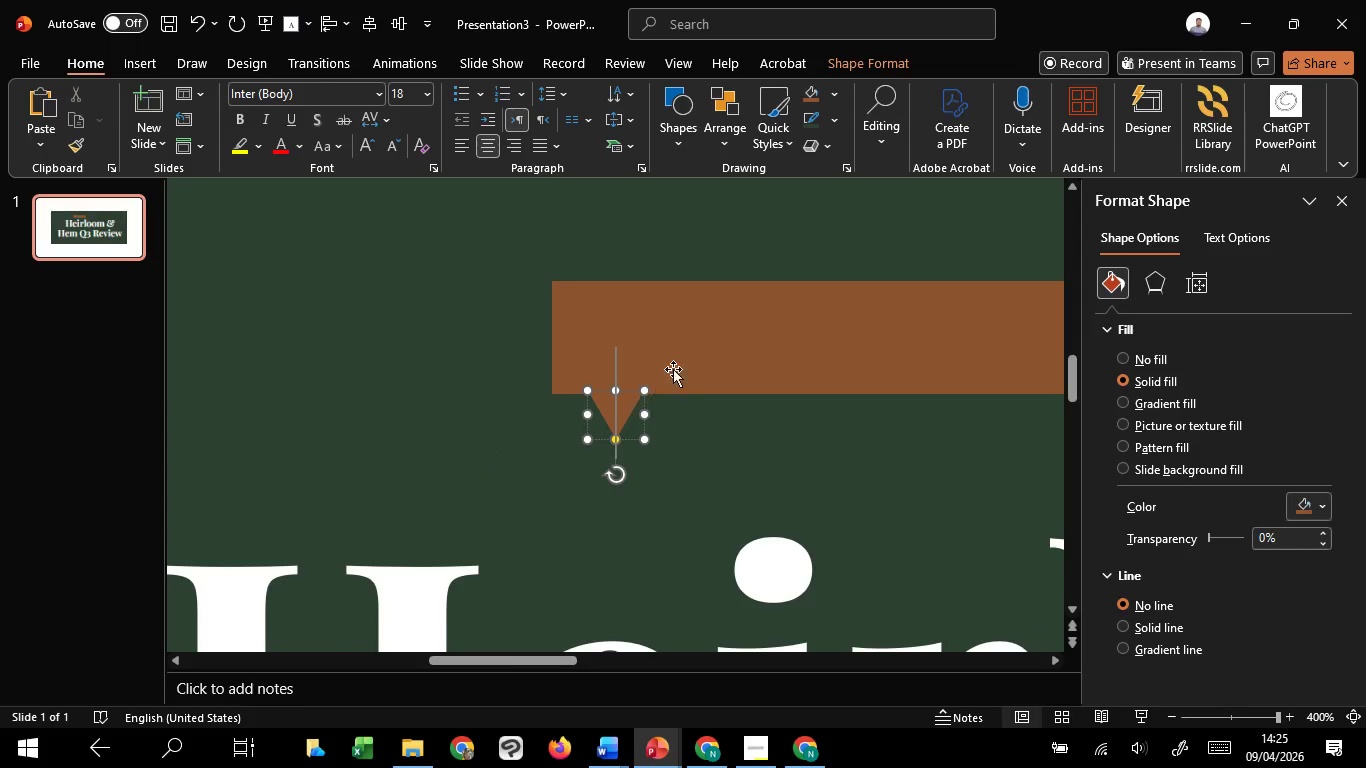 
hold_key(key=ShiftLeft, duration=1.41)
 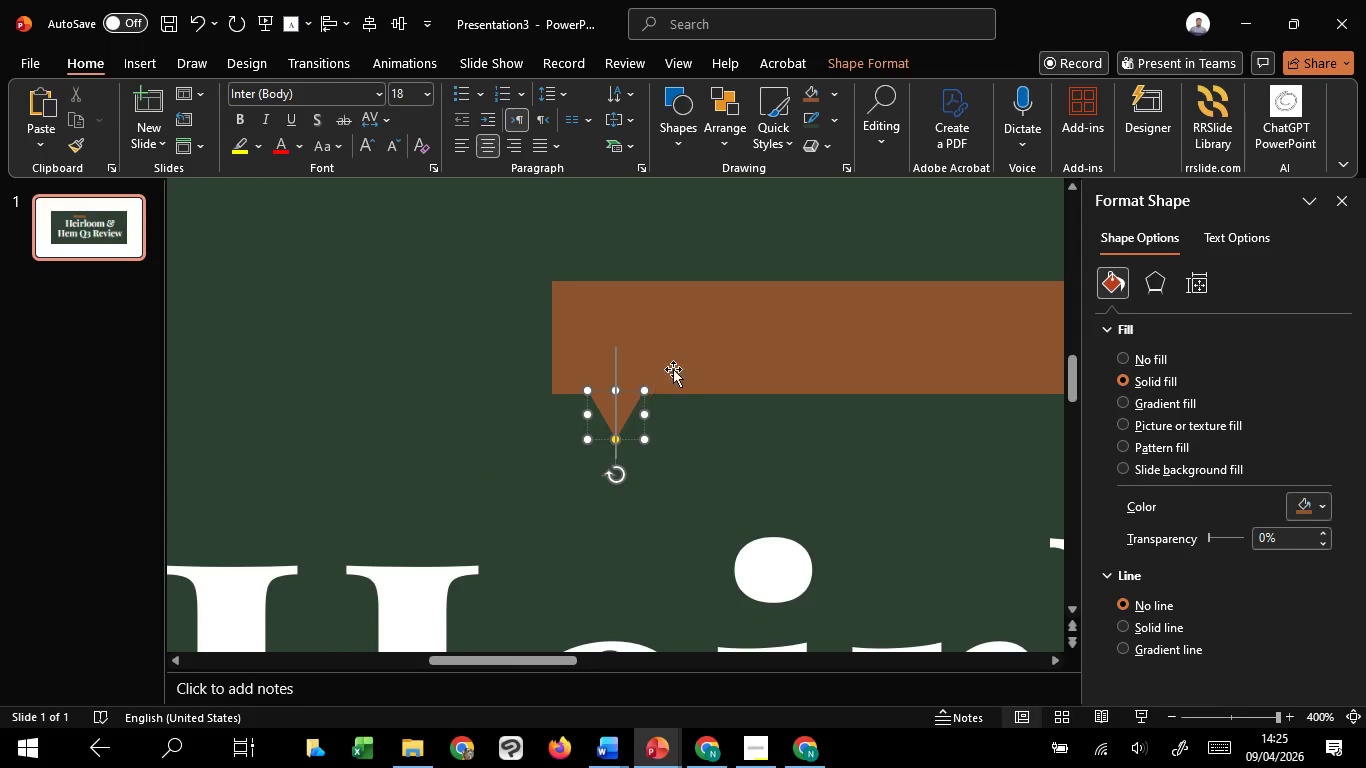 
scroll: coordinate [473, 451], scroll_direction: up, amount: 4.0
 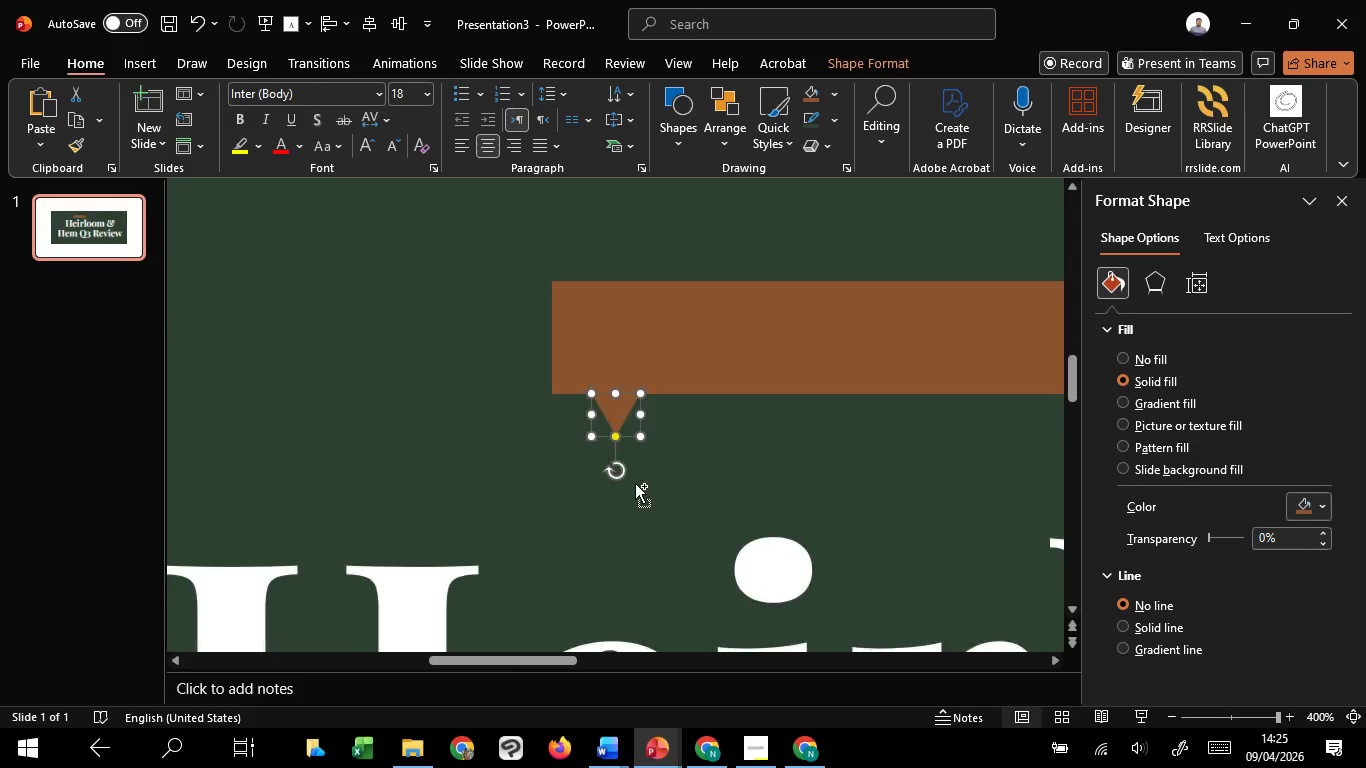 
left_click_drag(start_coordinate=[640, 433], to_coordinate=[645, 437])
 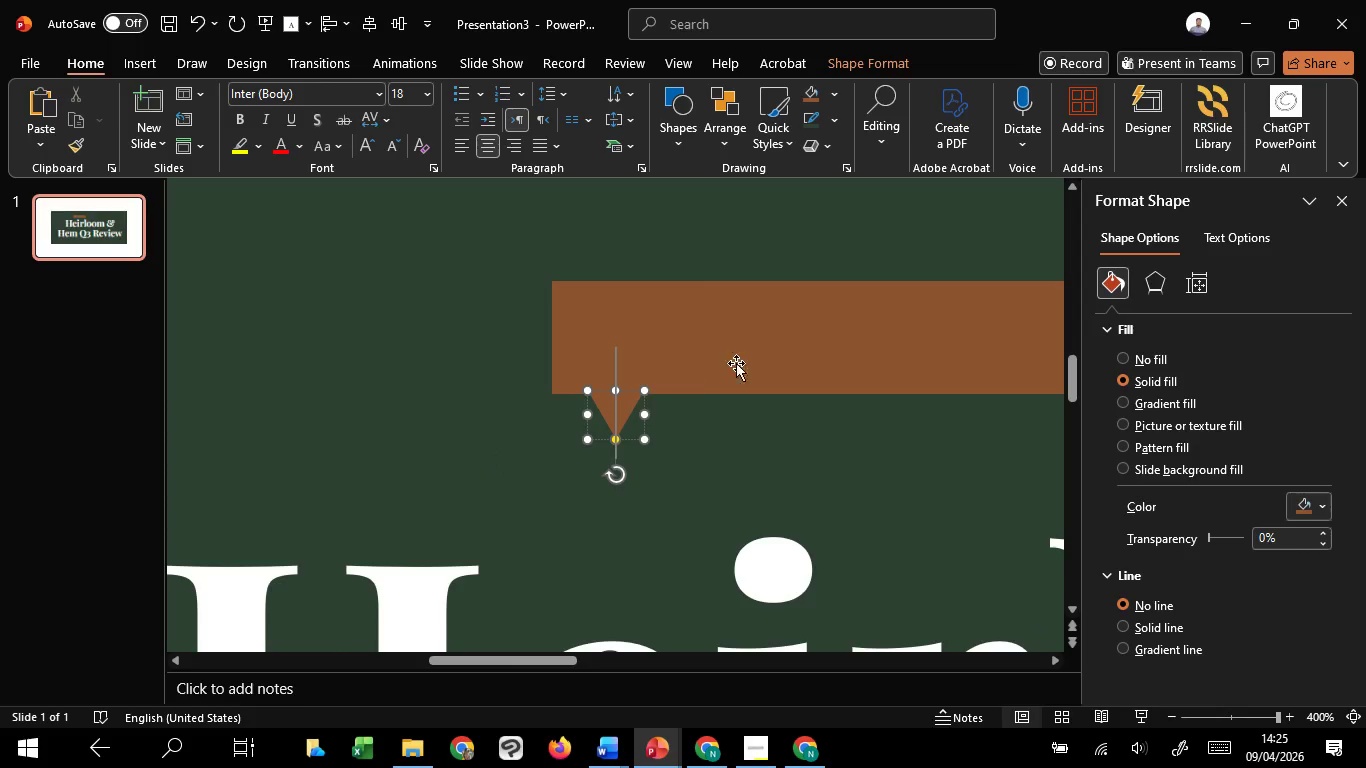 
left_click([736, 261])
 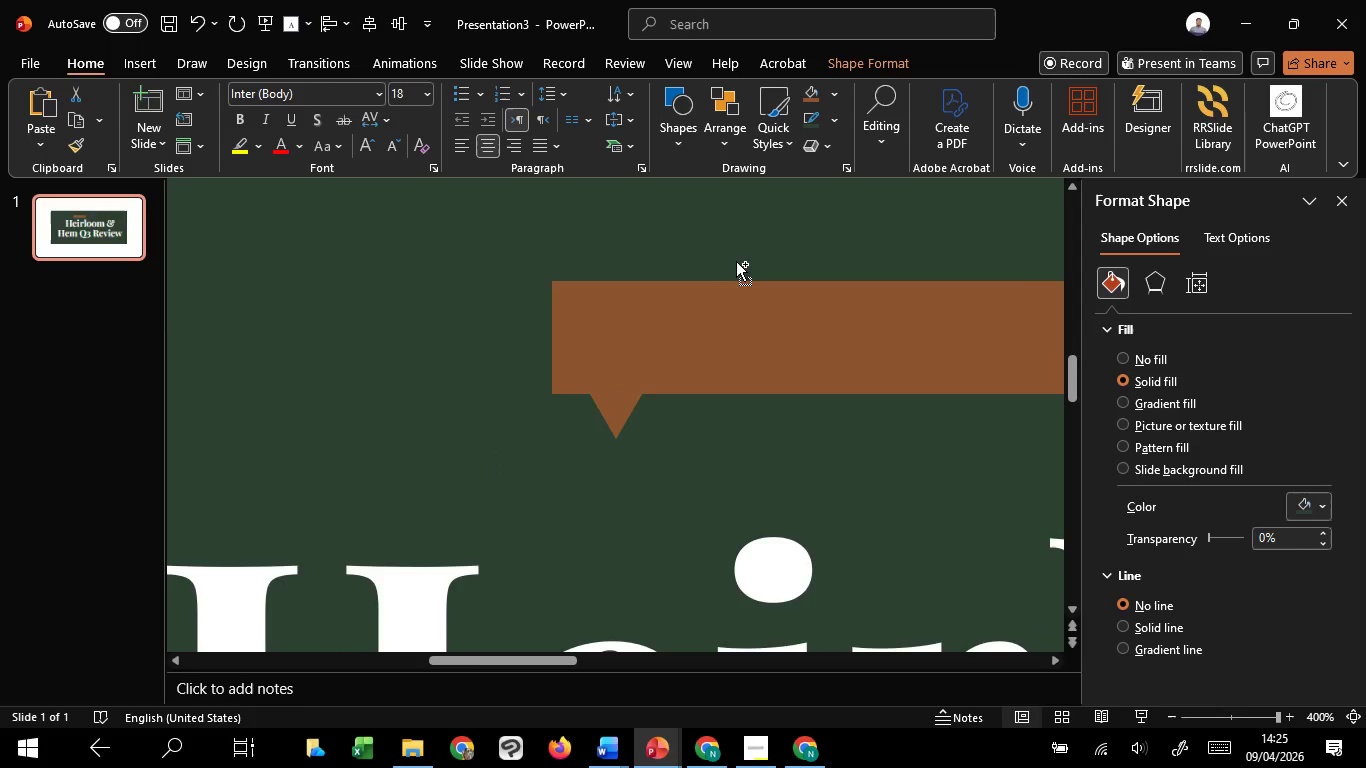 
hold_key(key=ControlLeft, duration=1.34)
scroll: coordinate [735, 261], scroll_direction: down, amount: 9.0
 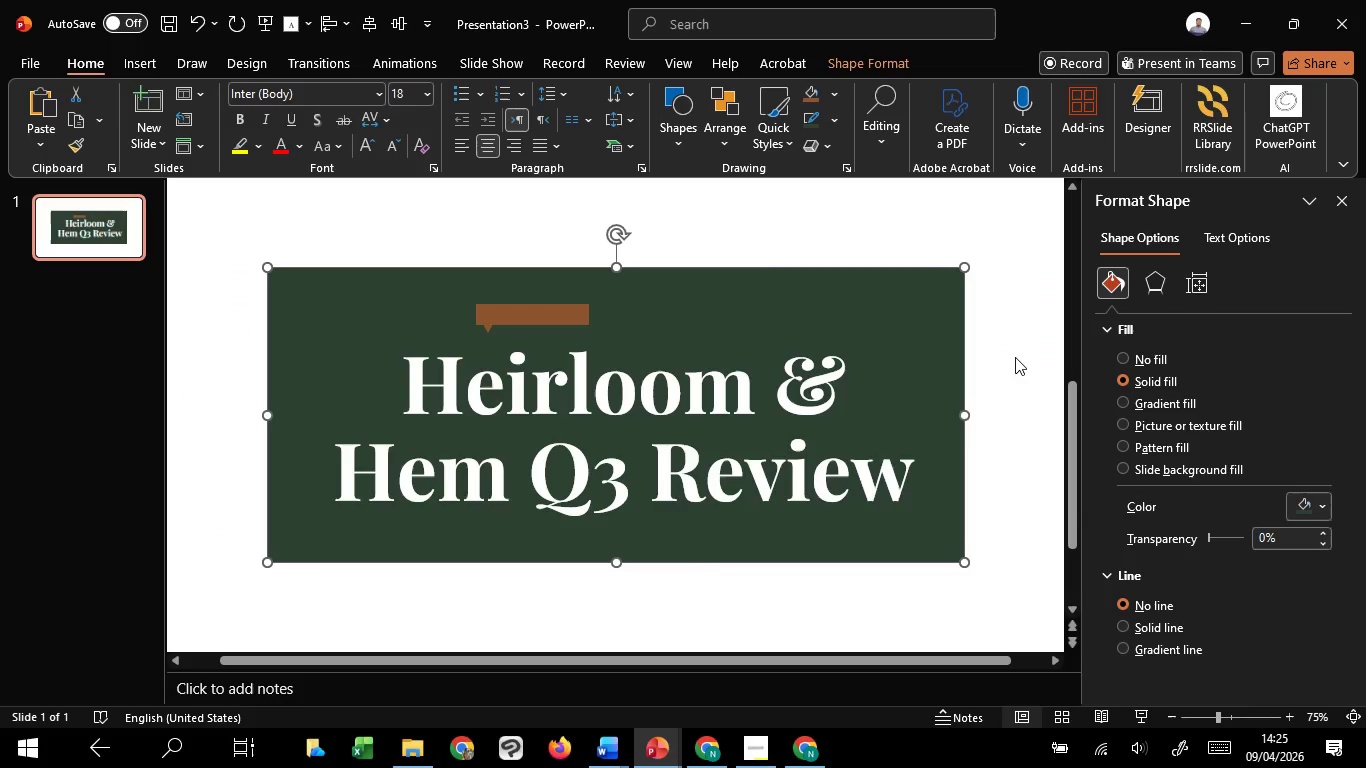 
left_click([1041, 388])
 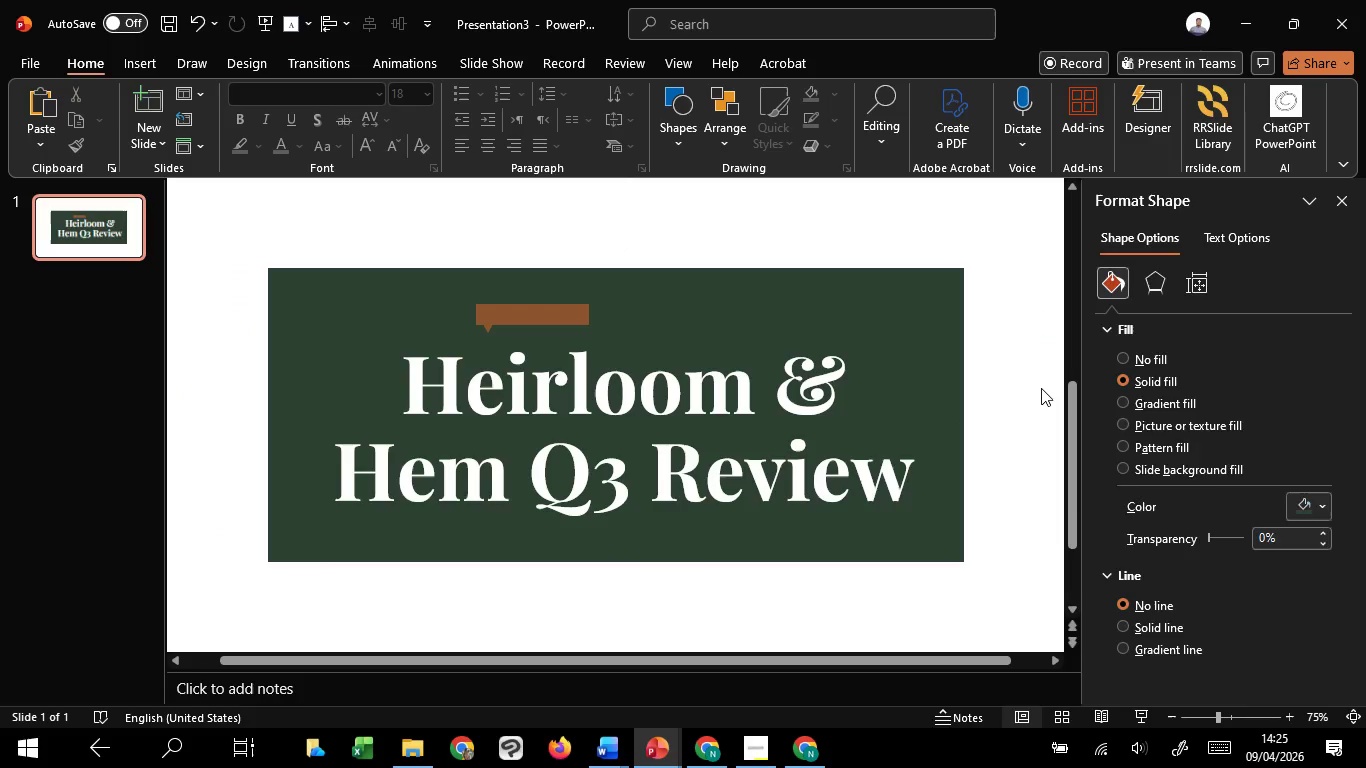 
hold_key(key=ControlLeft, duration=1.52)
scroll: coordinate [1041, 388], scroll_direction: up, amount: 1.0
 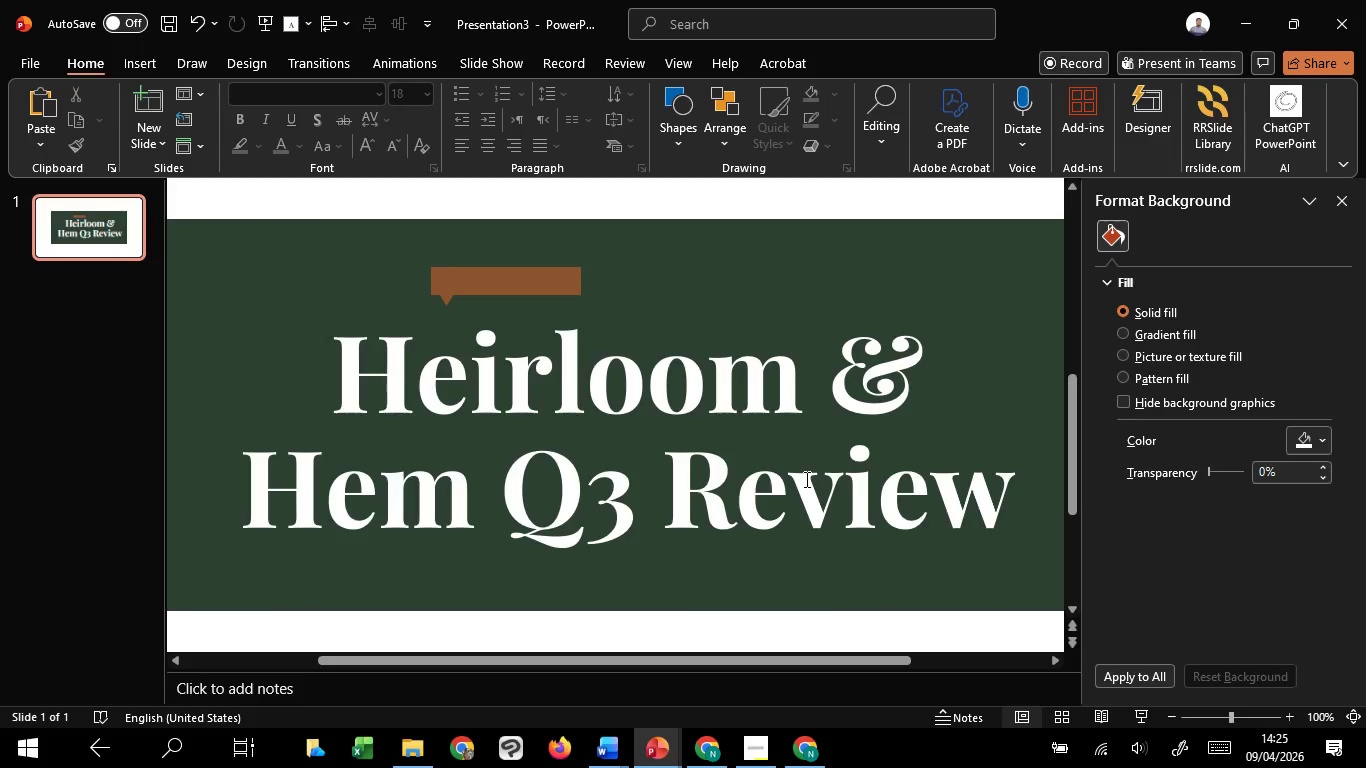 
left_click([746, 462])
 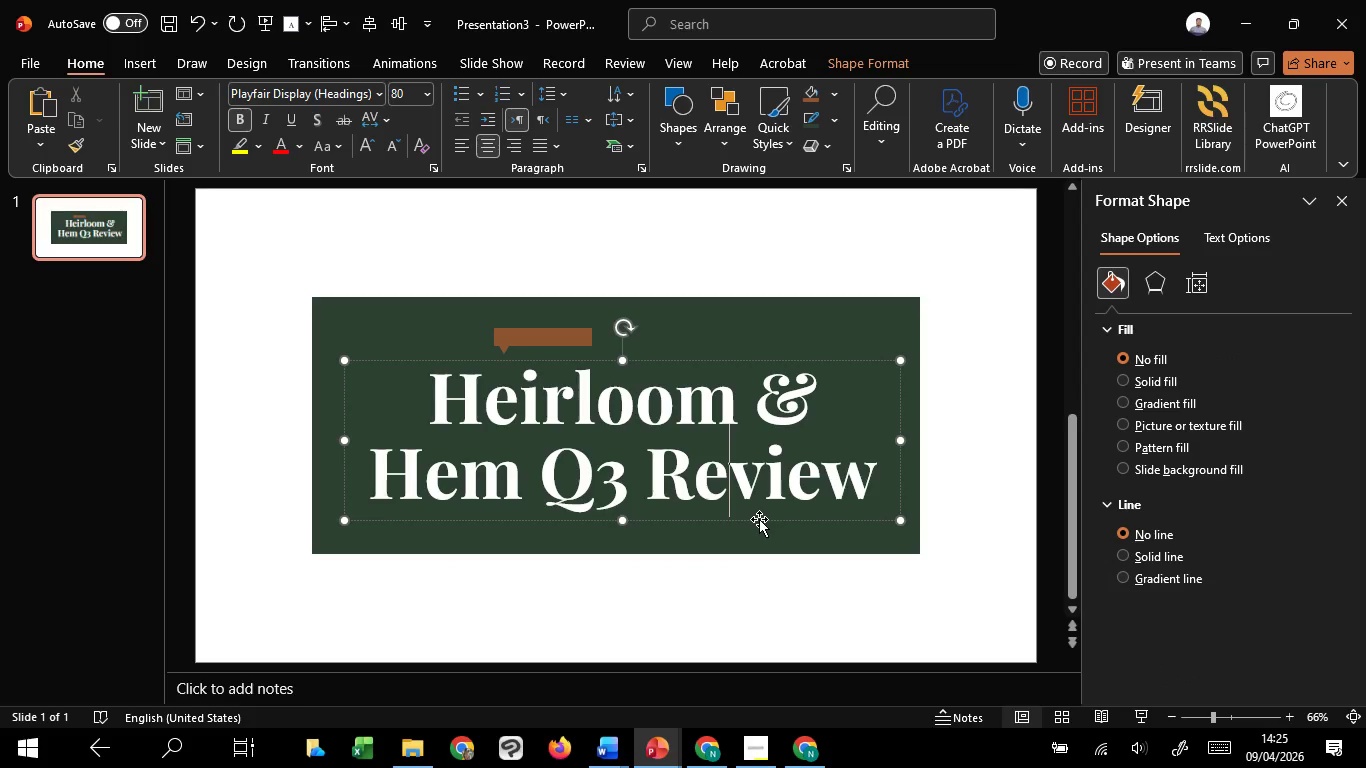 
scroll: coordinate [805, 479], scroll_direction: down, amount: 2.0
 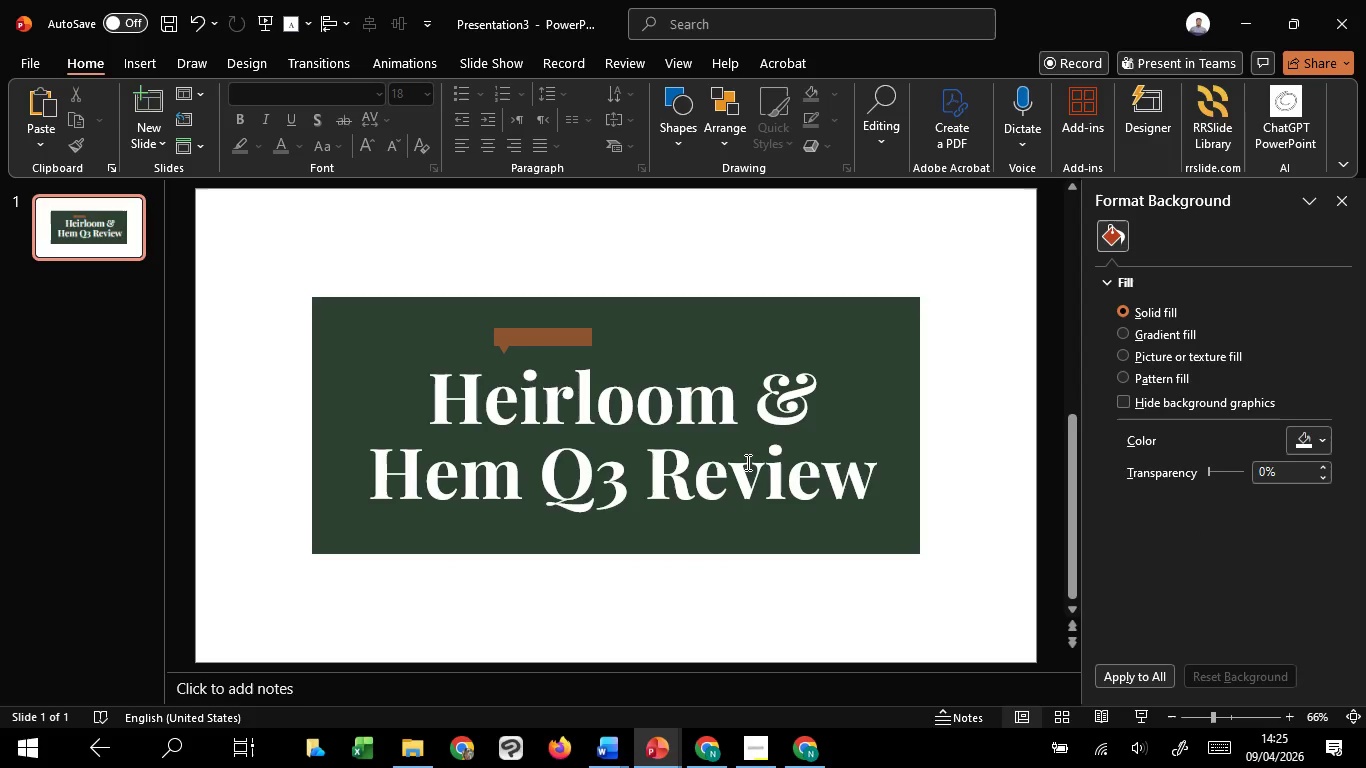 
left_click([759, 520])
 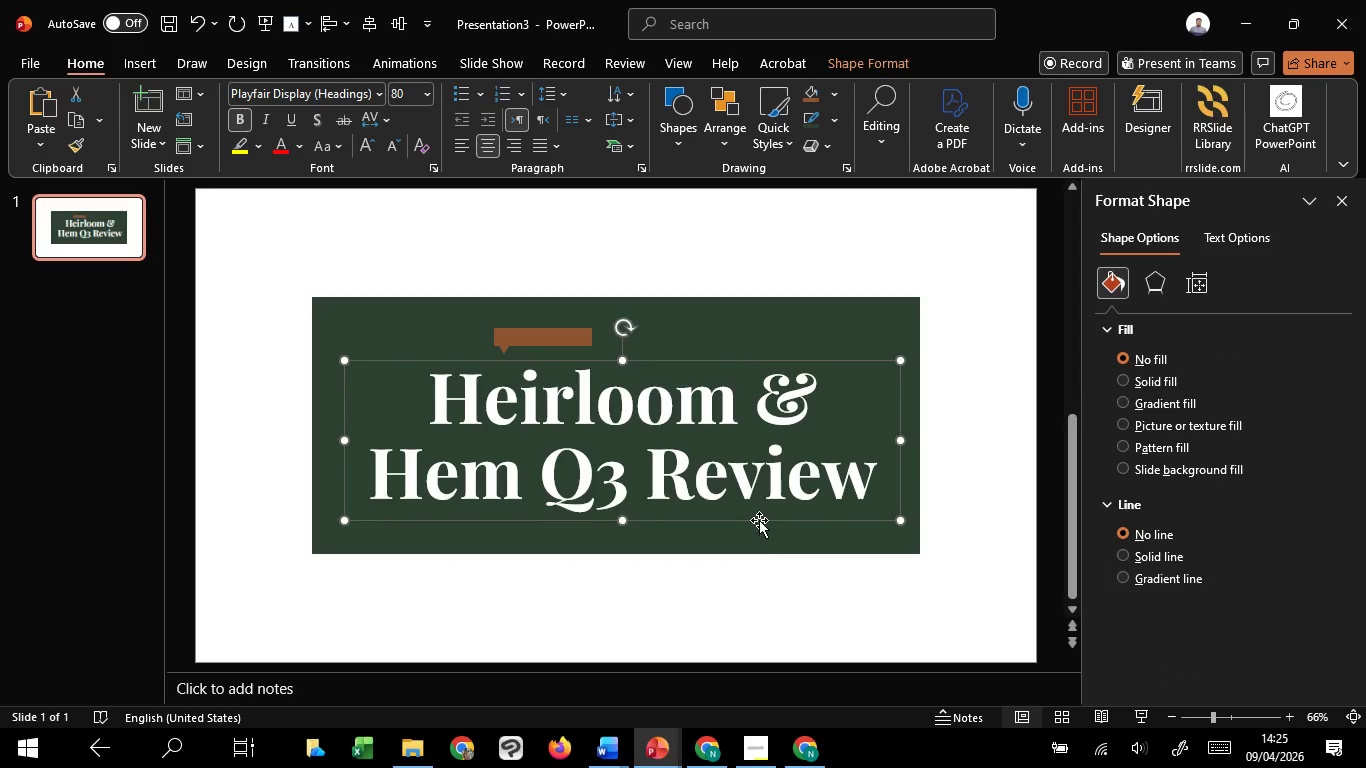 
hold_key(key=ControlLeft, duration=1.58)
hold_key(key=ShiftLeft, duration=1.25)
left_click_drag(start_coordinate=[759, 520], to_coordinate=[767, 636])
 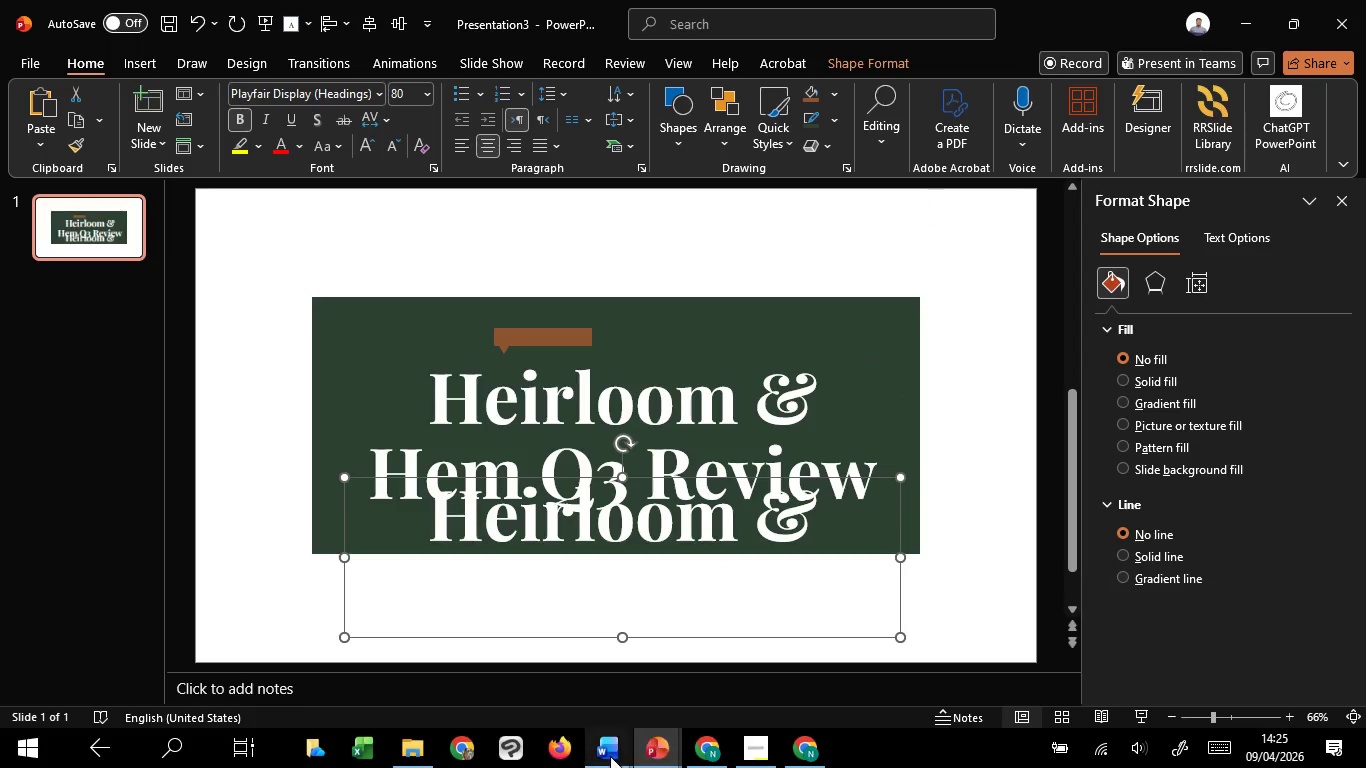 
hold_key(key=C, duration=9.88)
 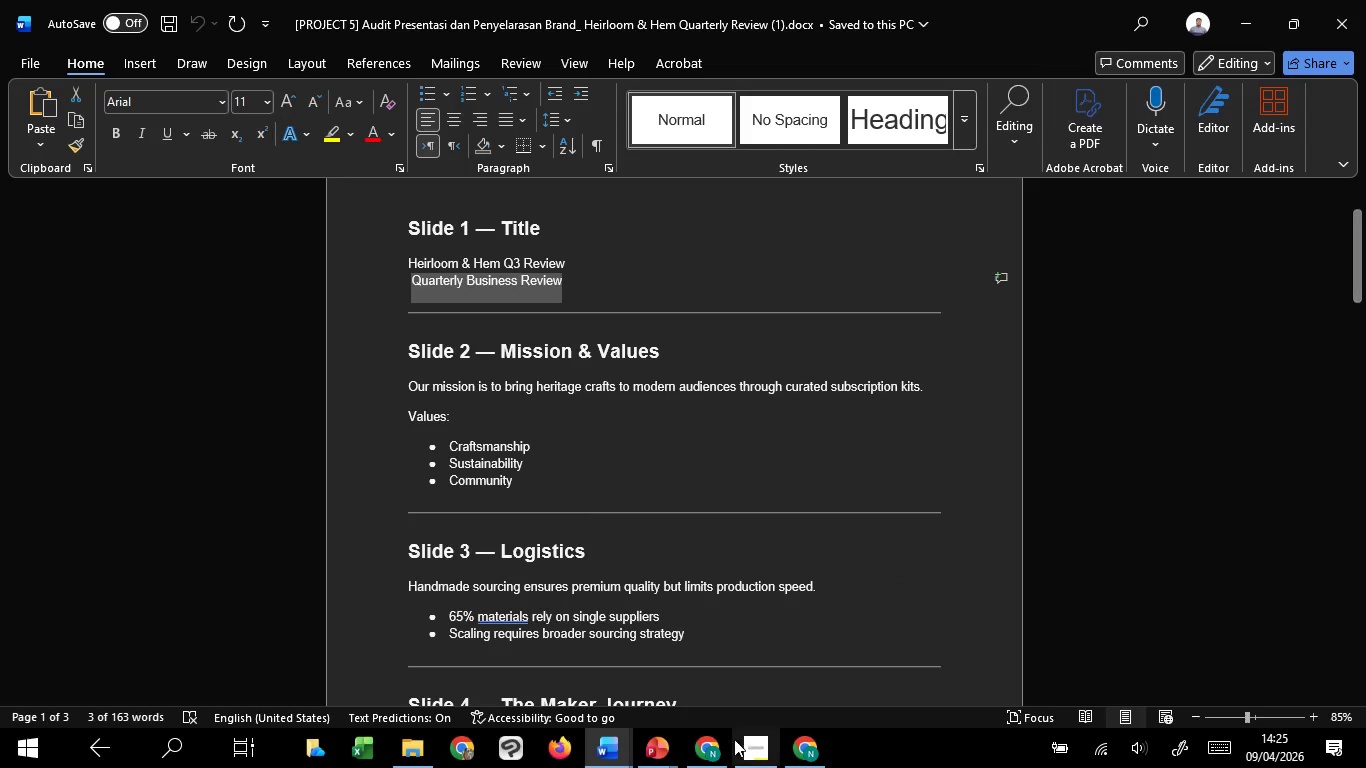 
left_click([645, 679])
 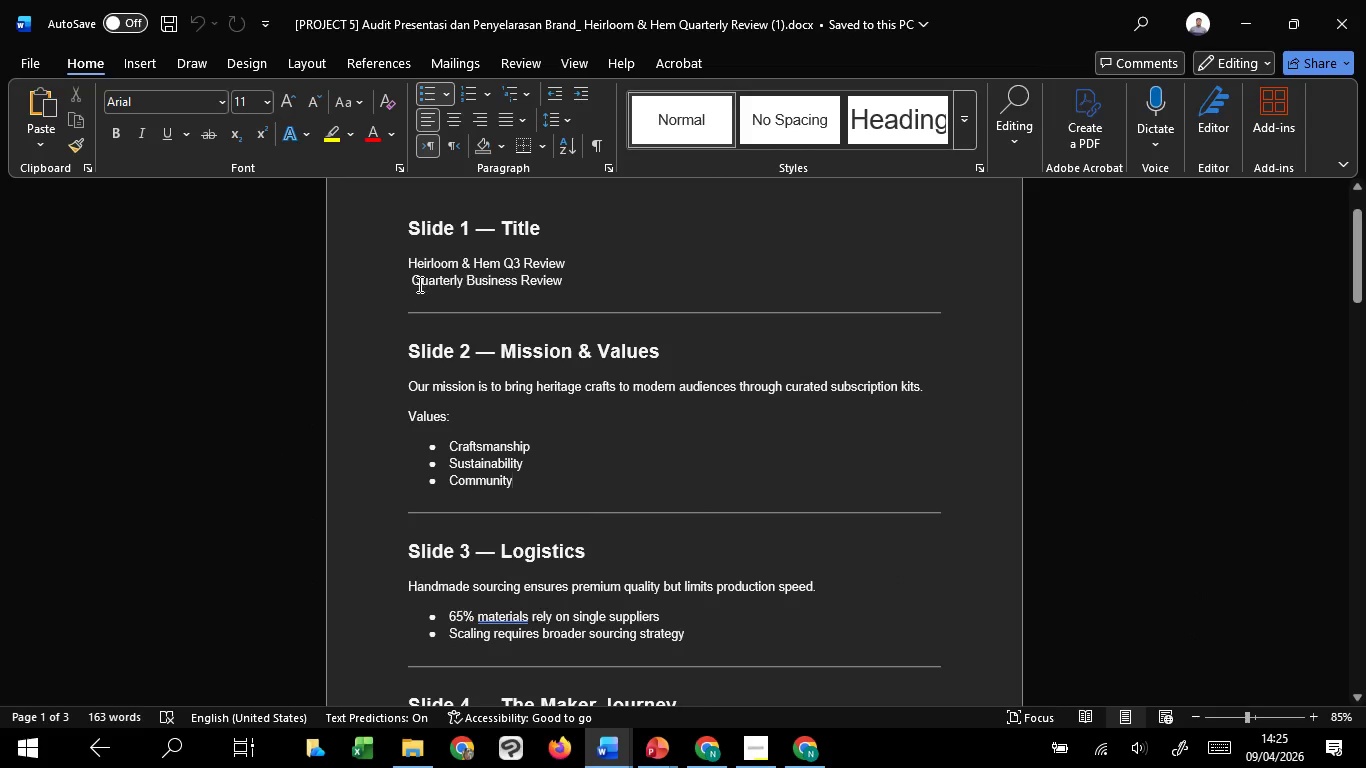 
left_click_drag(start_coordinate=[415, 283], to_coordinate=[561, 283])
 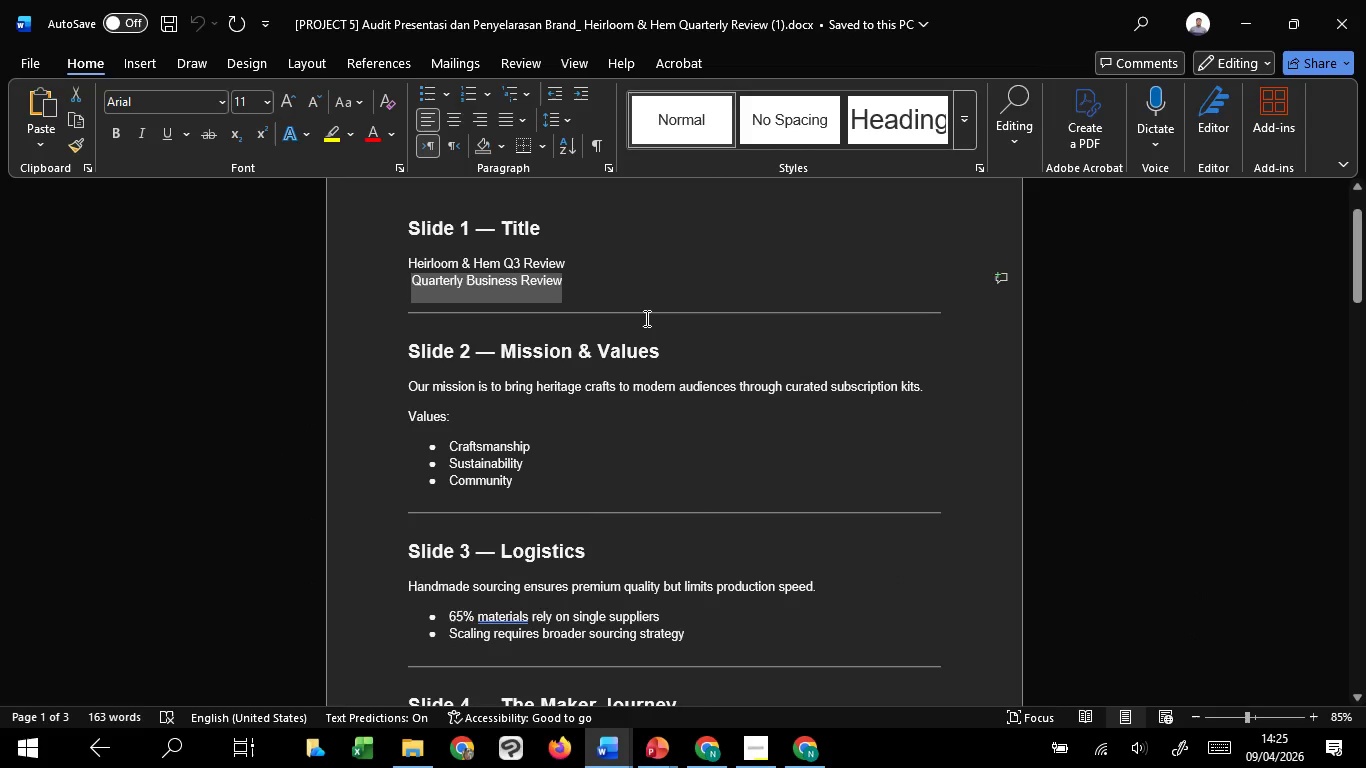 
key(Control+C)
 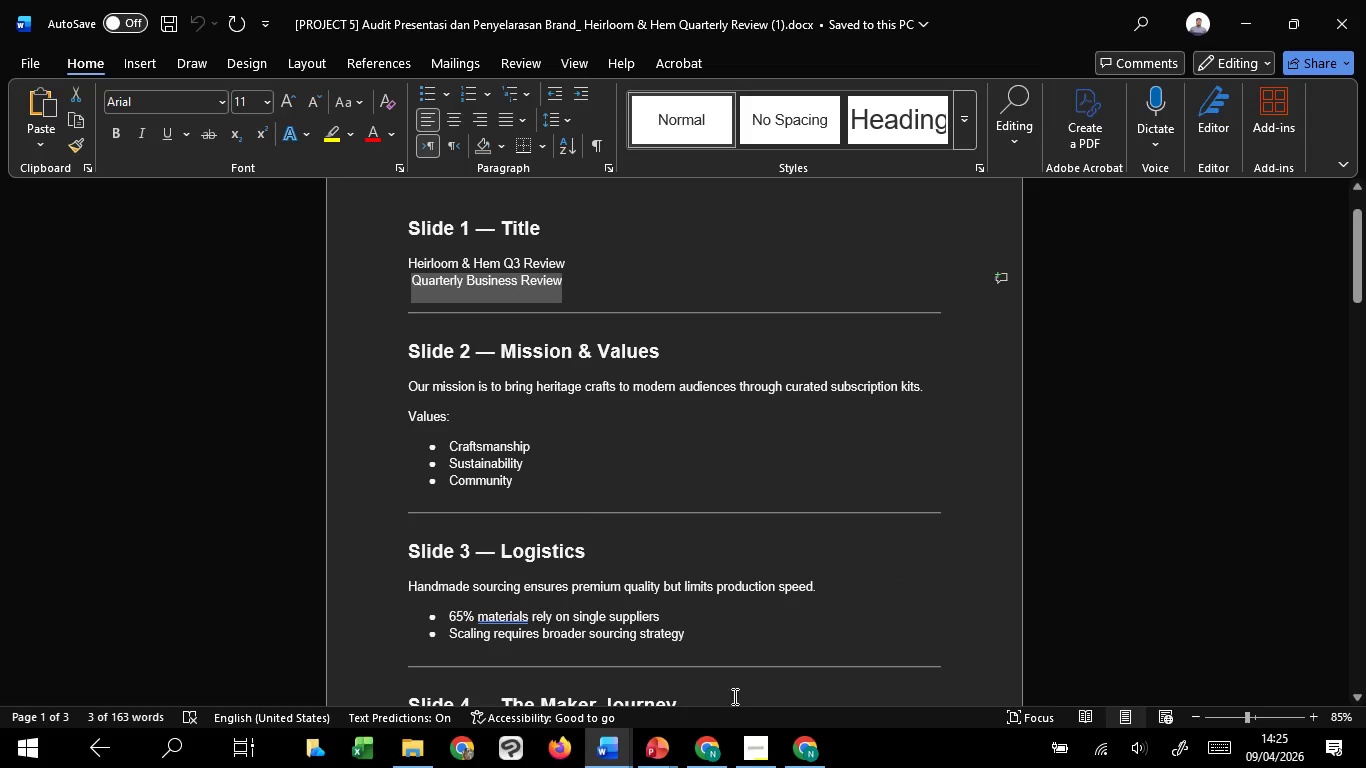 
key(Control+C)
 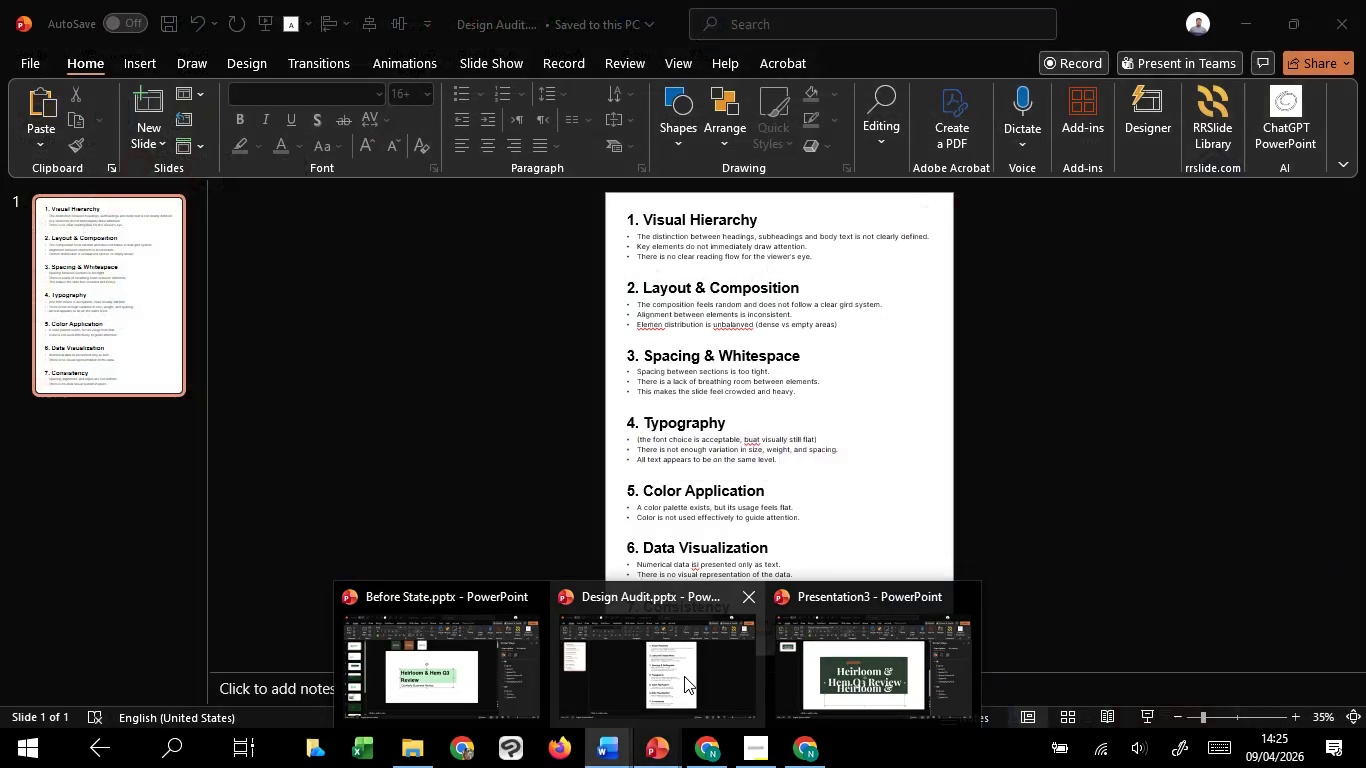 
left_click([885, 673])
 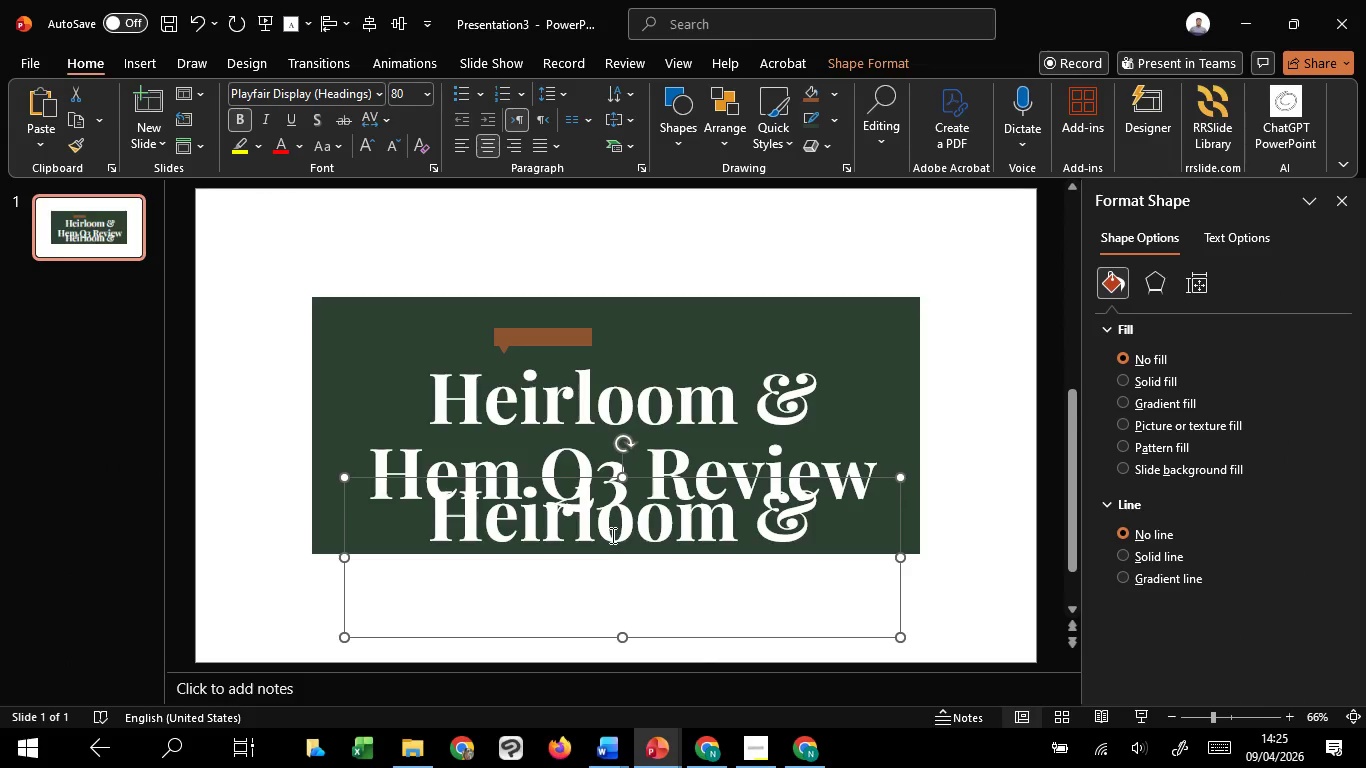 
left_click([611, 535])
 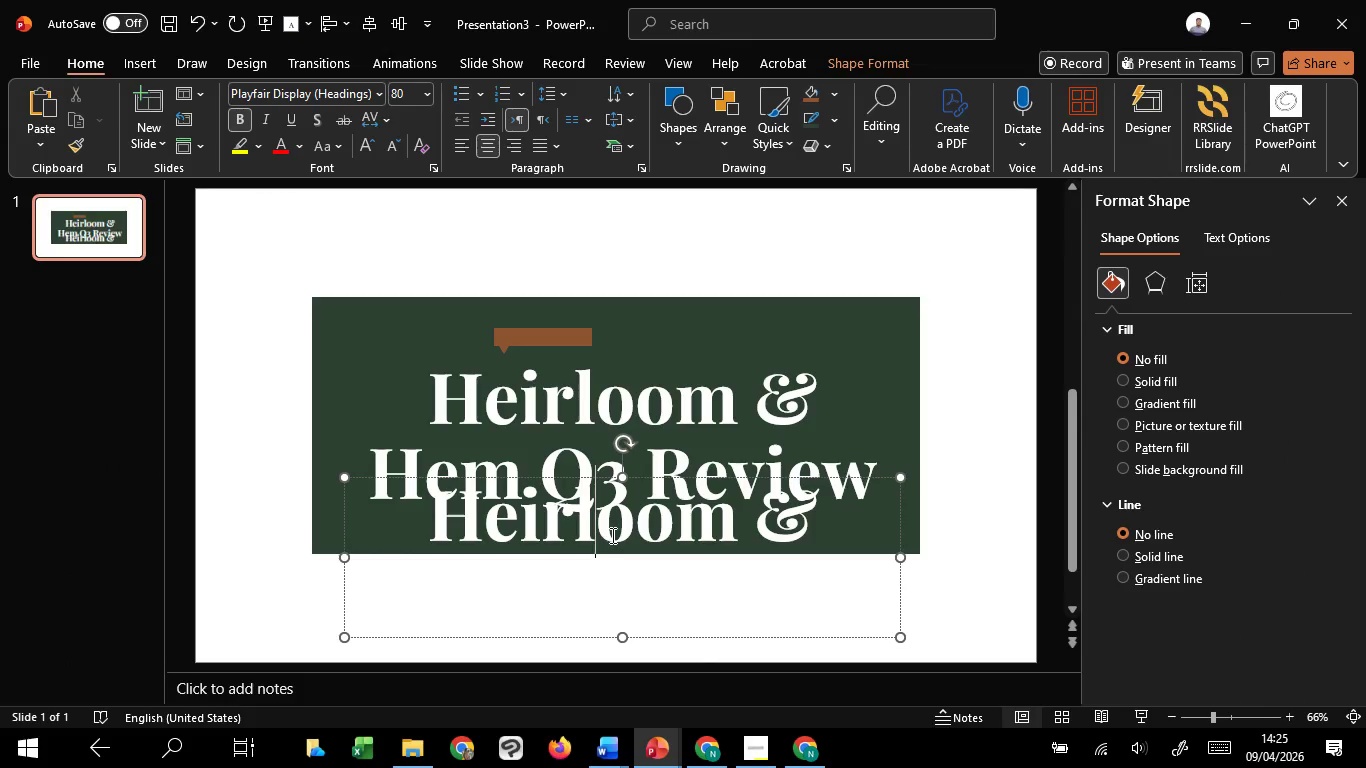 
key(Control+S)
 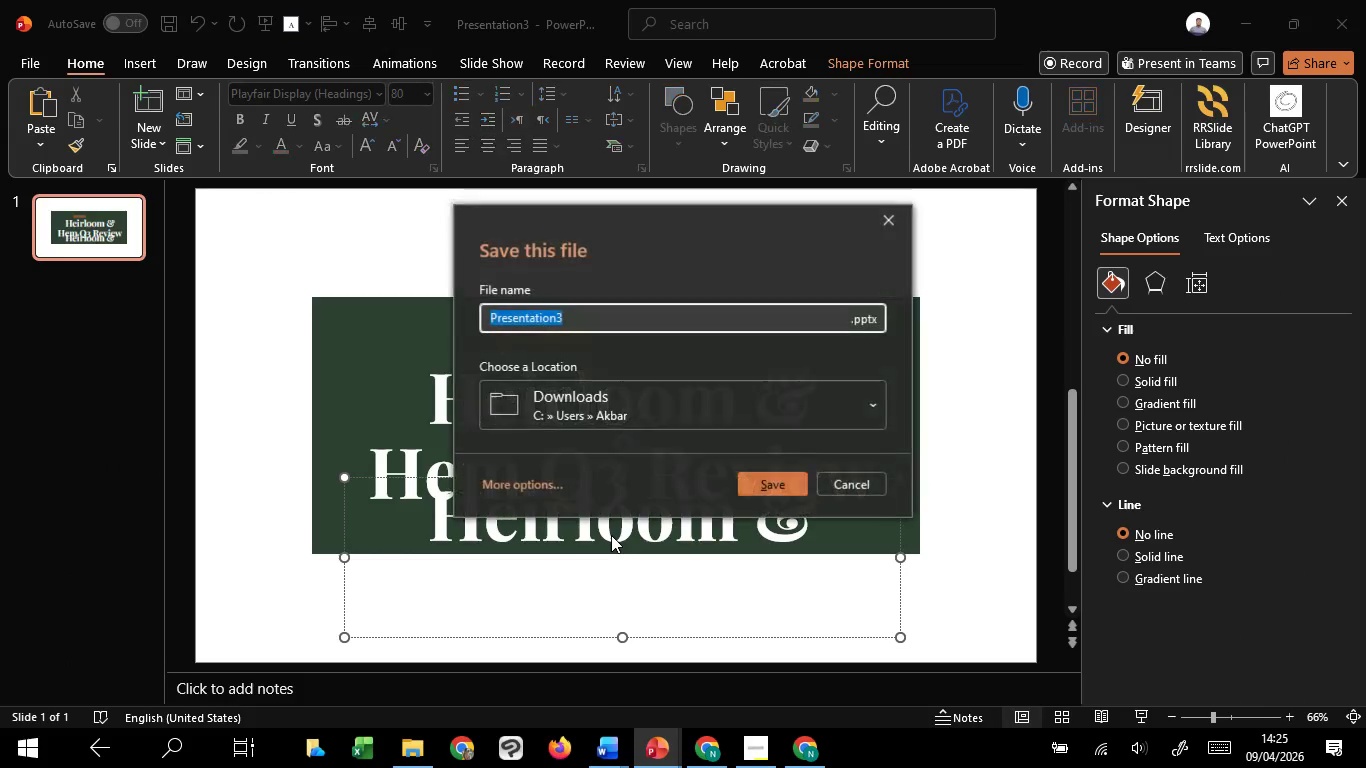 
key(Control+A)
 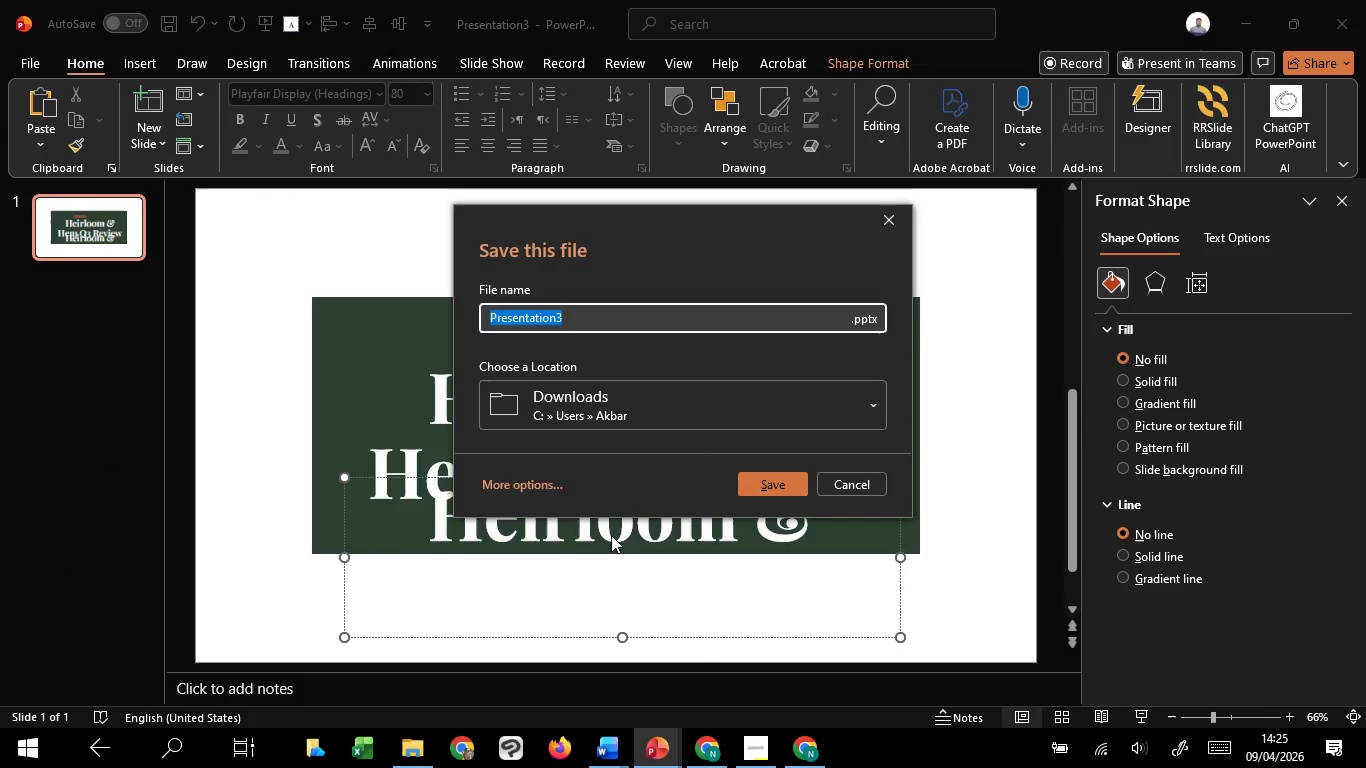 
hold_key(key=ControlLeft, duration=0.33)
 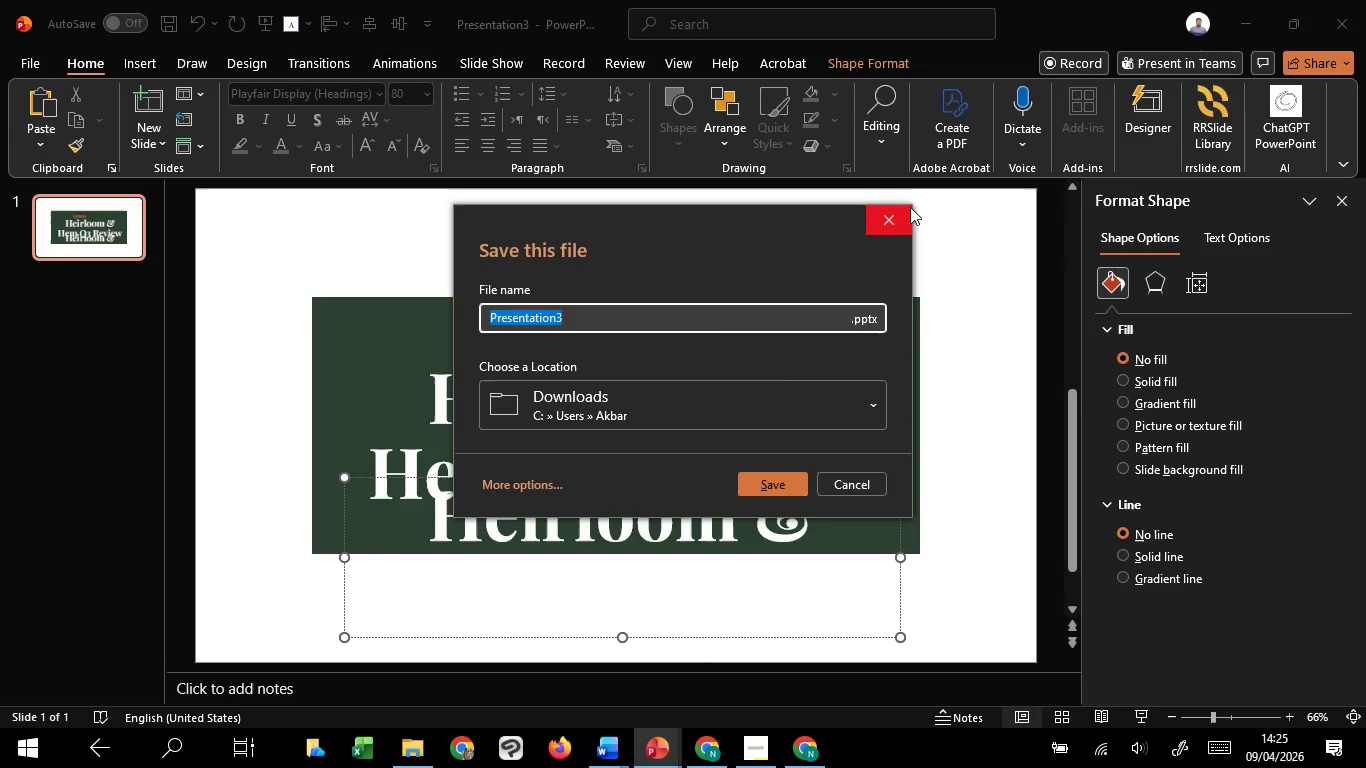 
left_click_drag(start_coordinate=[910, 207], to_coordinate=[904, 212])
 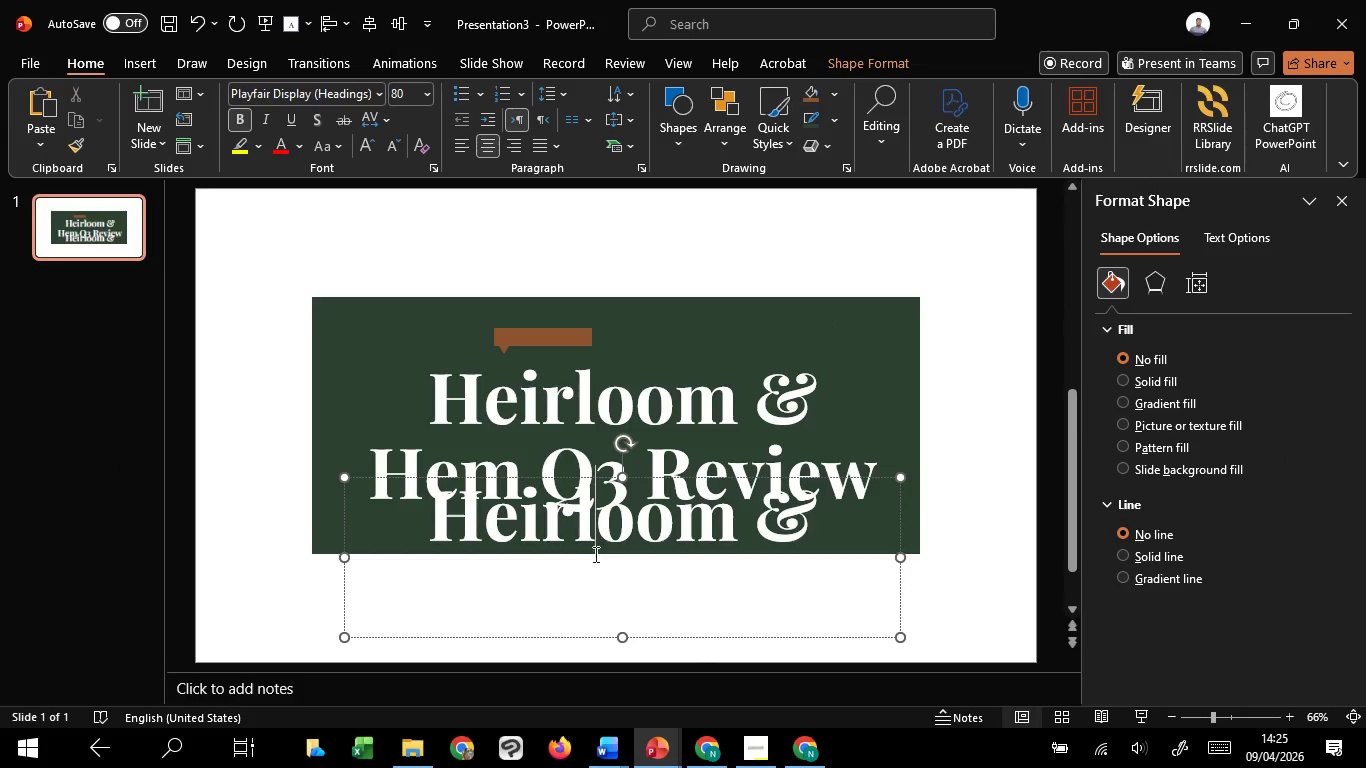 
key(Control+A)
 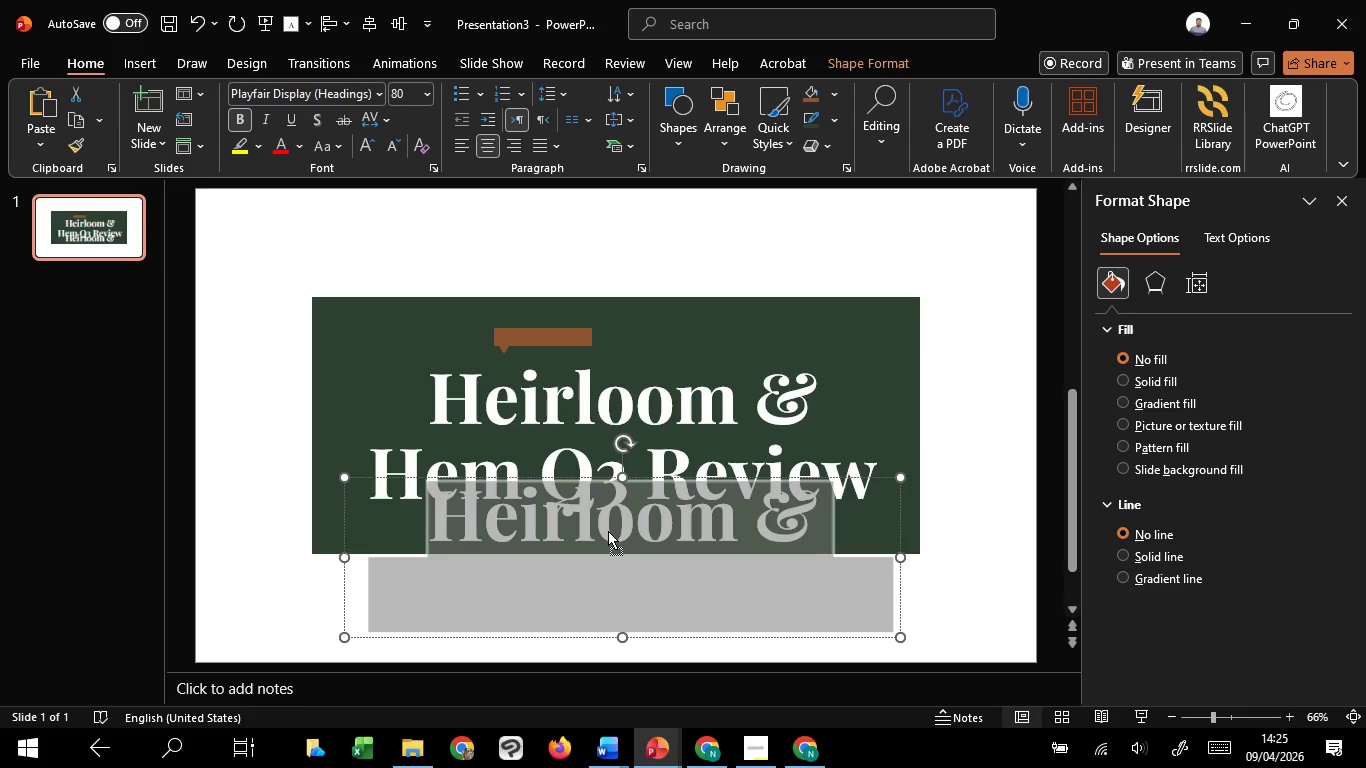 
right_click([608, 531])
 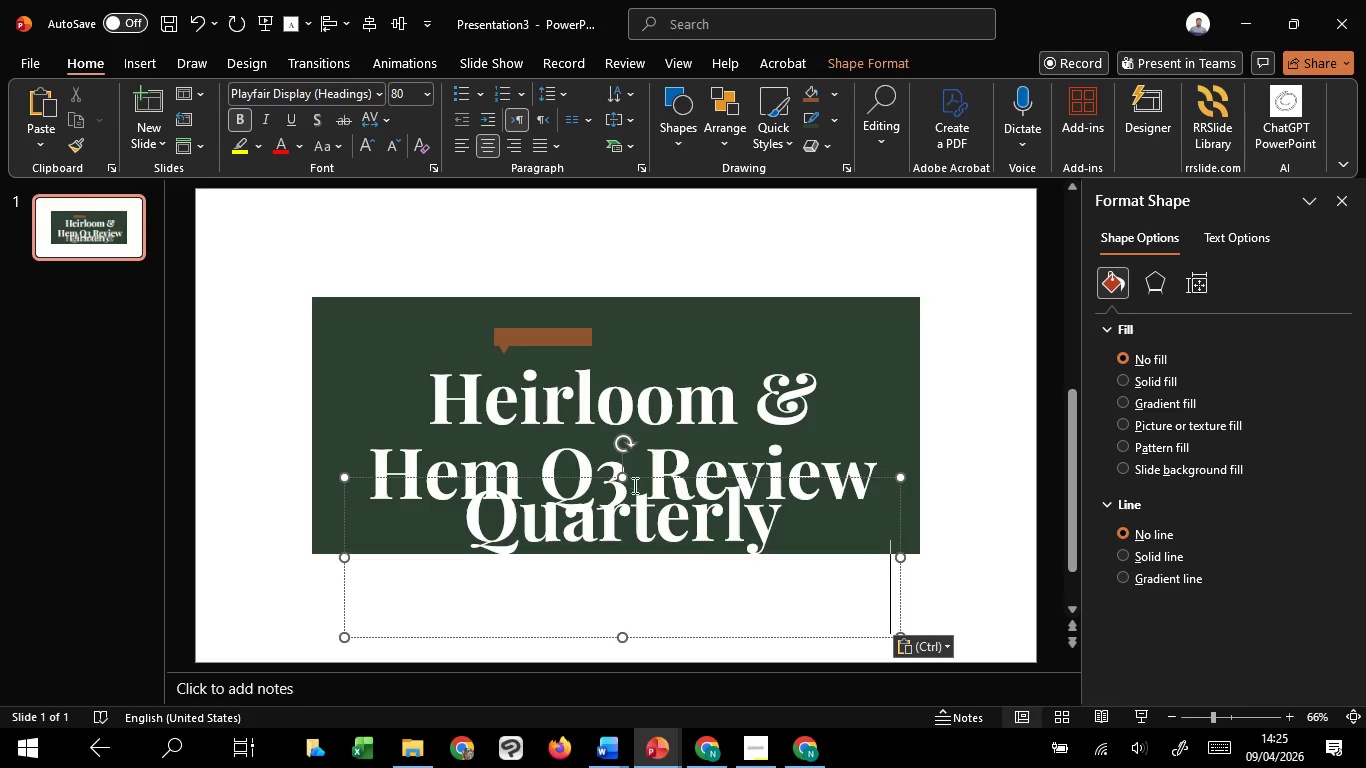 
key(Control+A)
 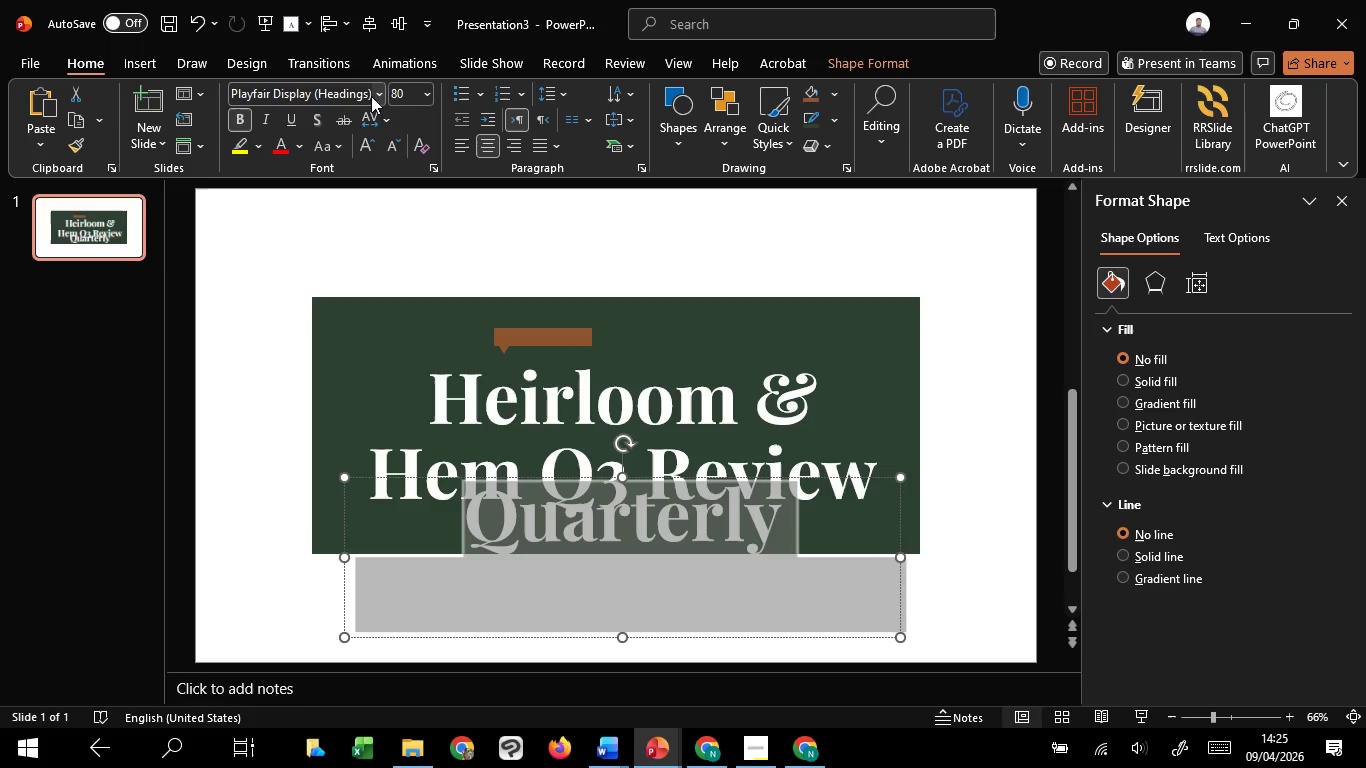 
left_click([371, 96])
 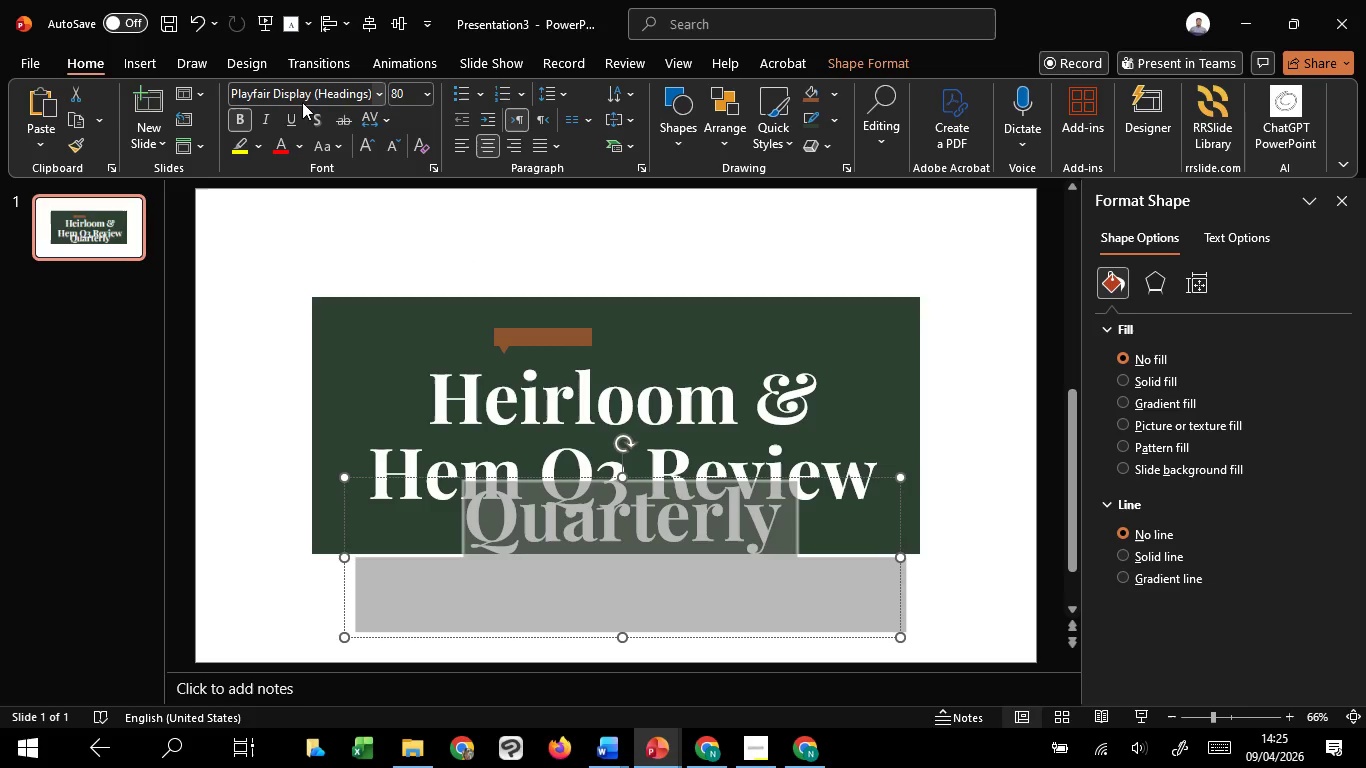 
left_click([305, 95])
 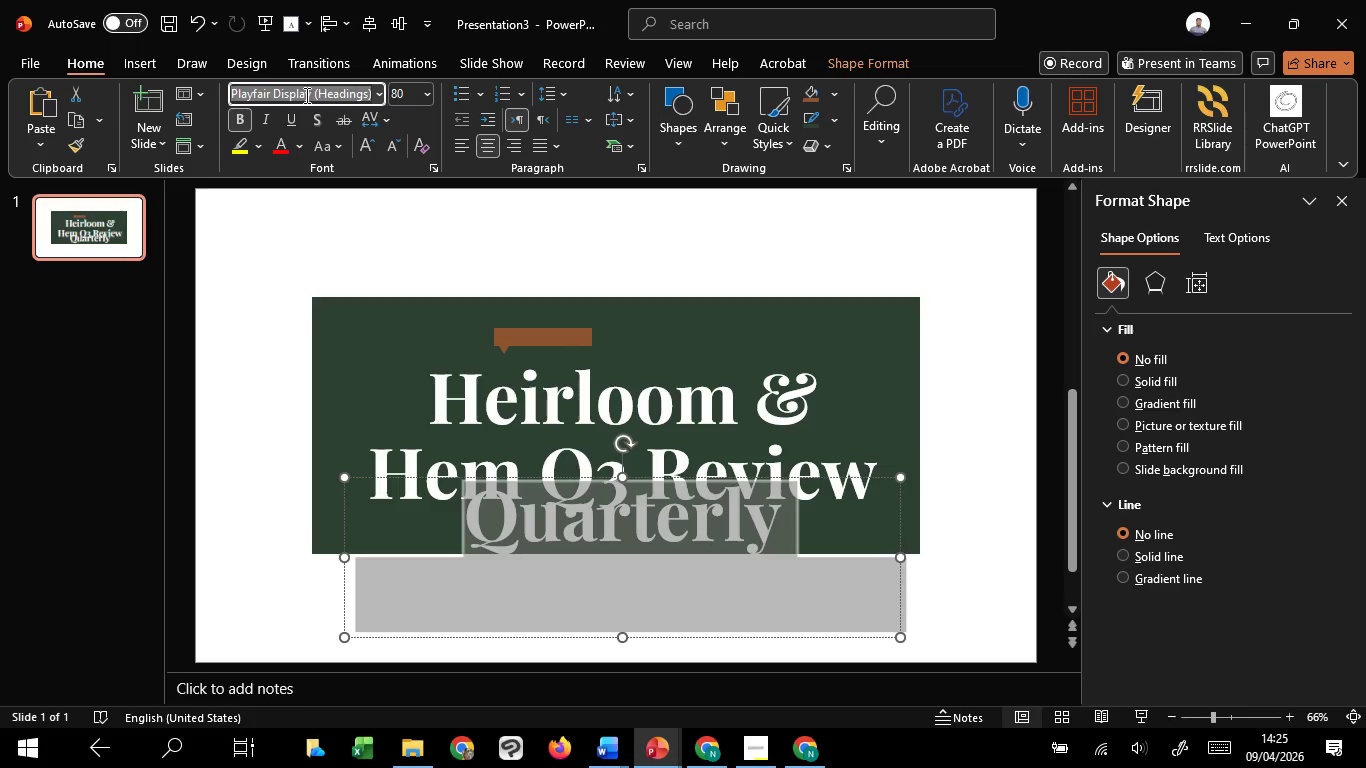 
key(I)
 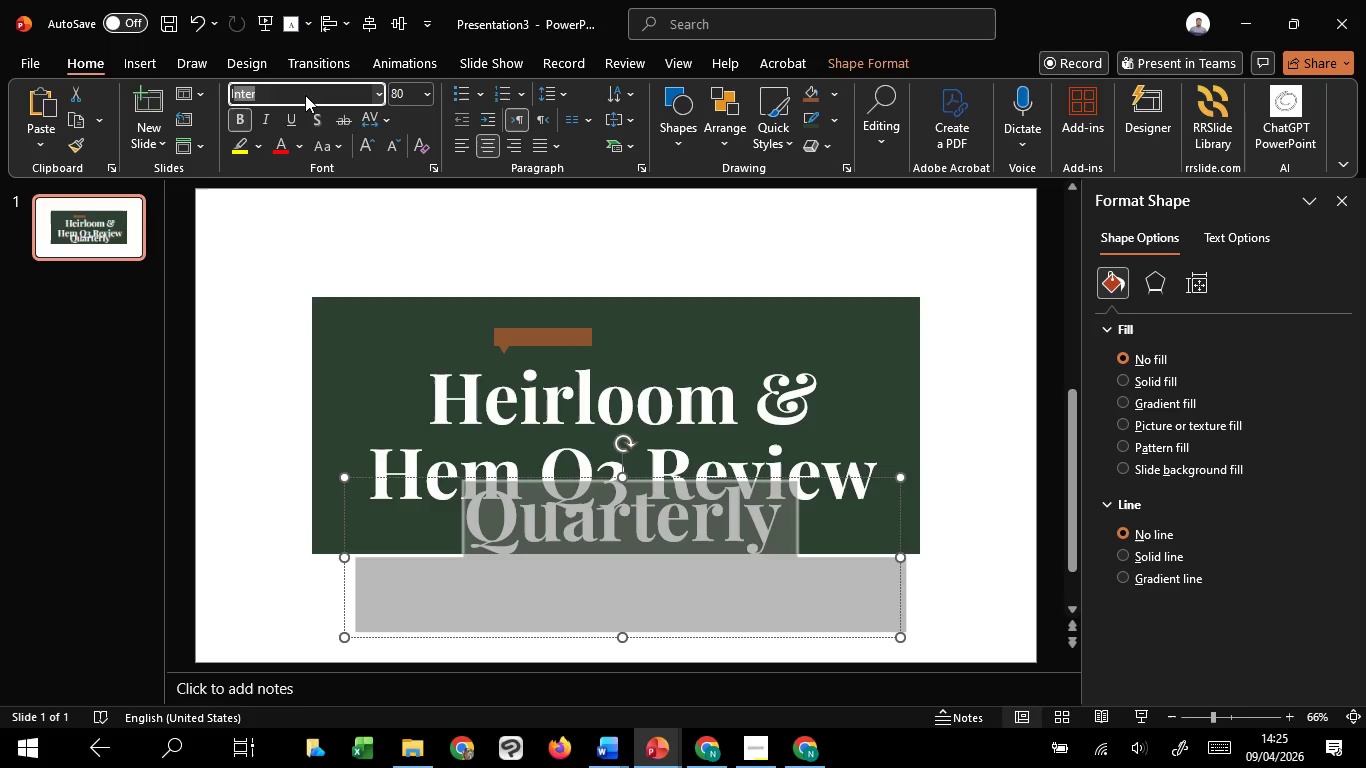 
key(Enter)
 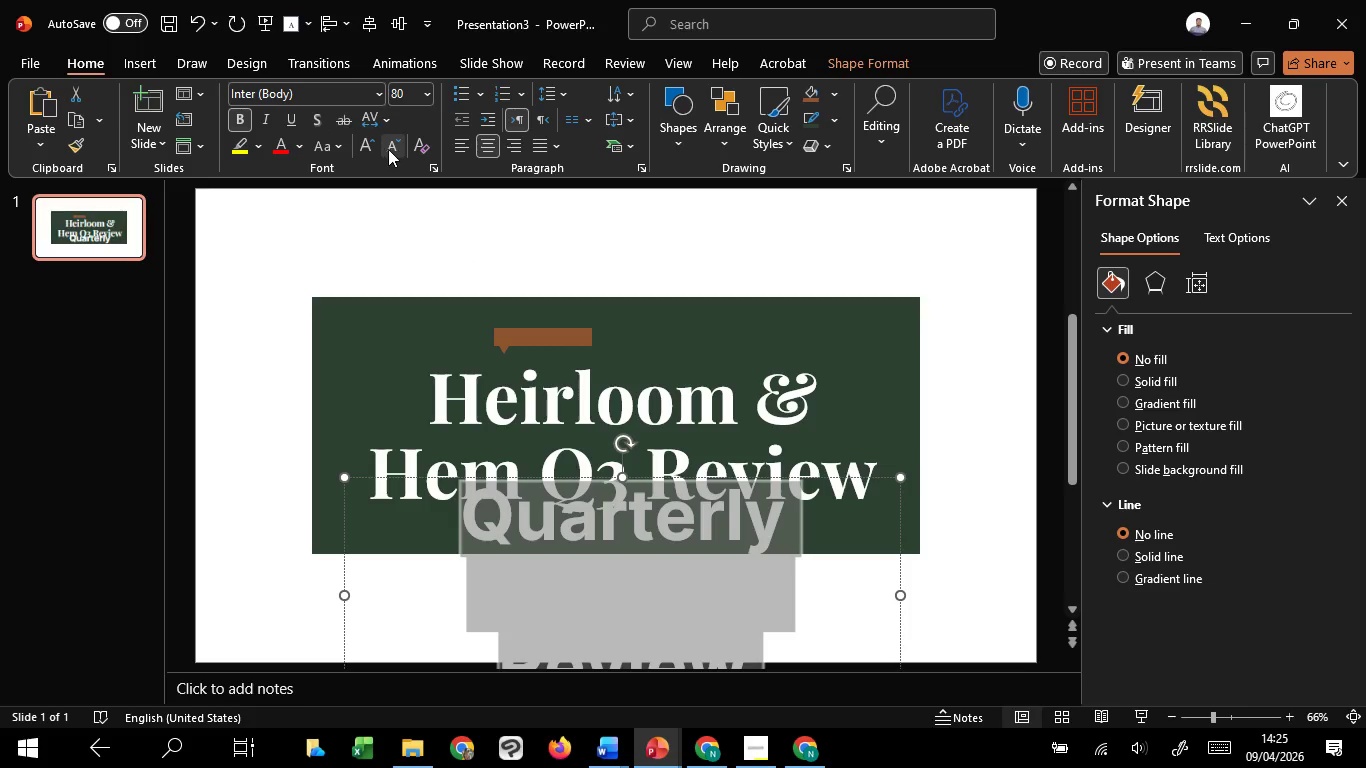 
double_click([390, 149])
 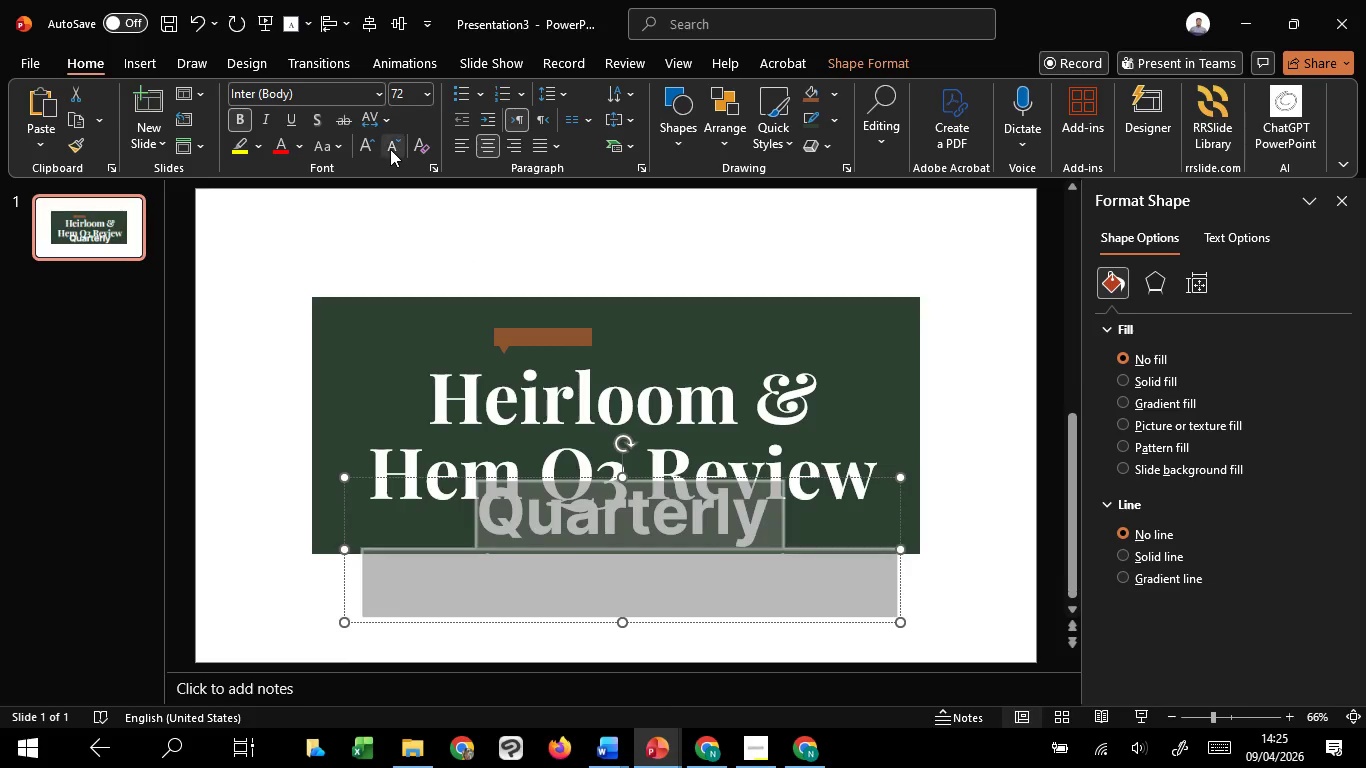 
triple_click([390, 149])
 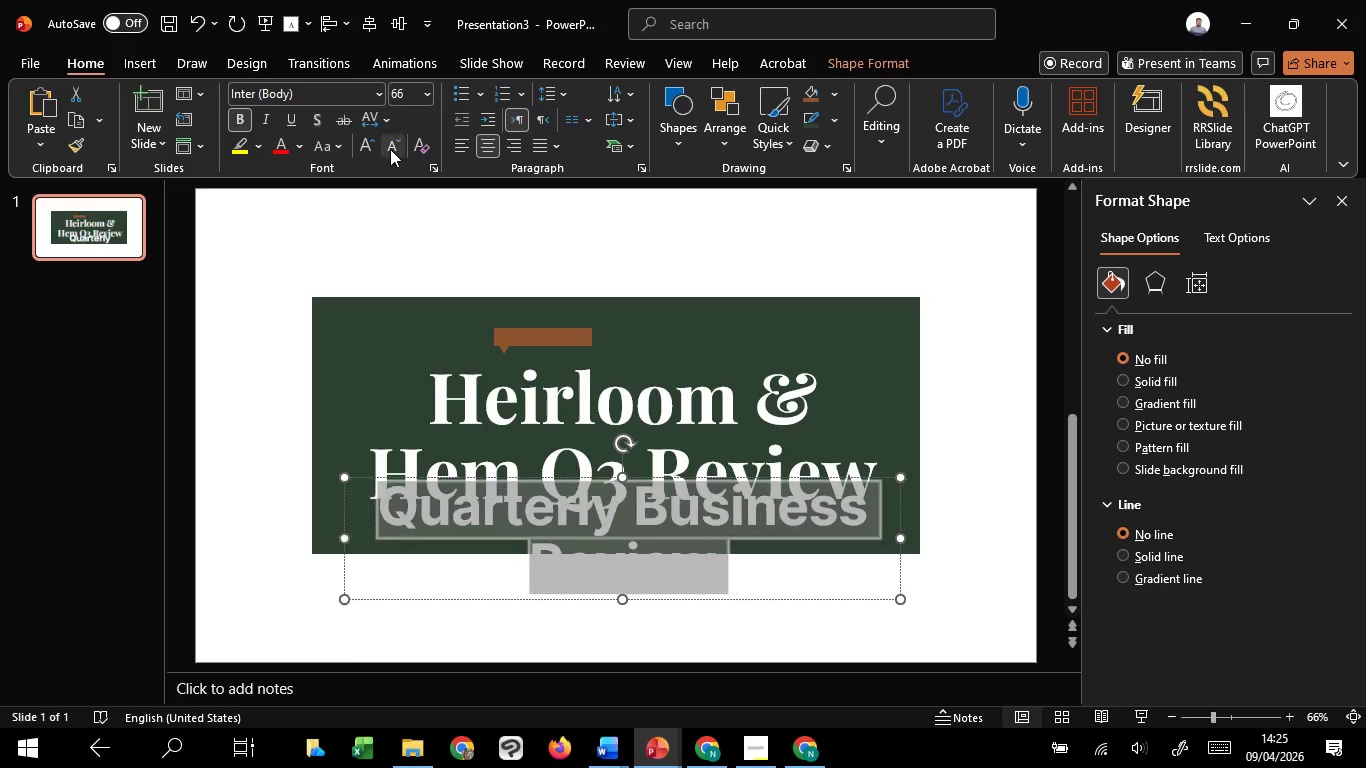 
triple_click([390, 149])
 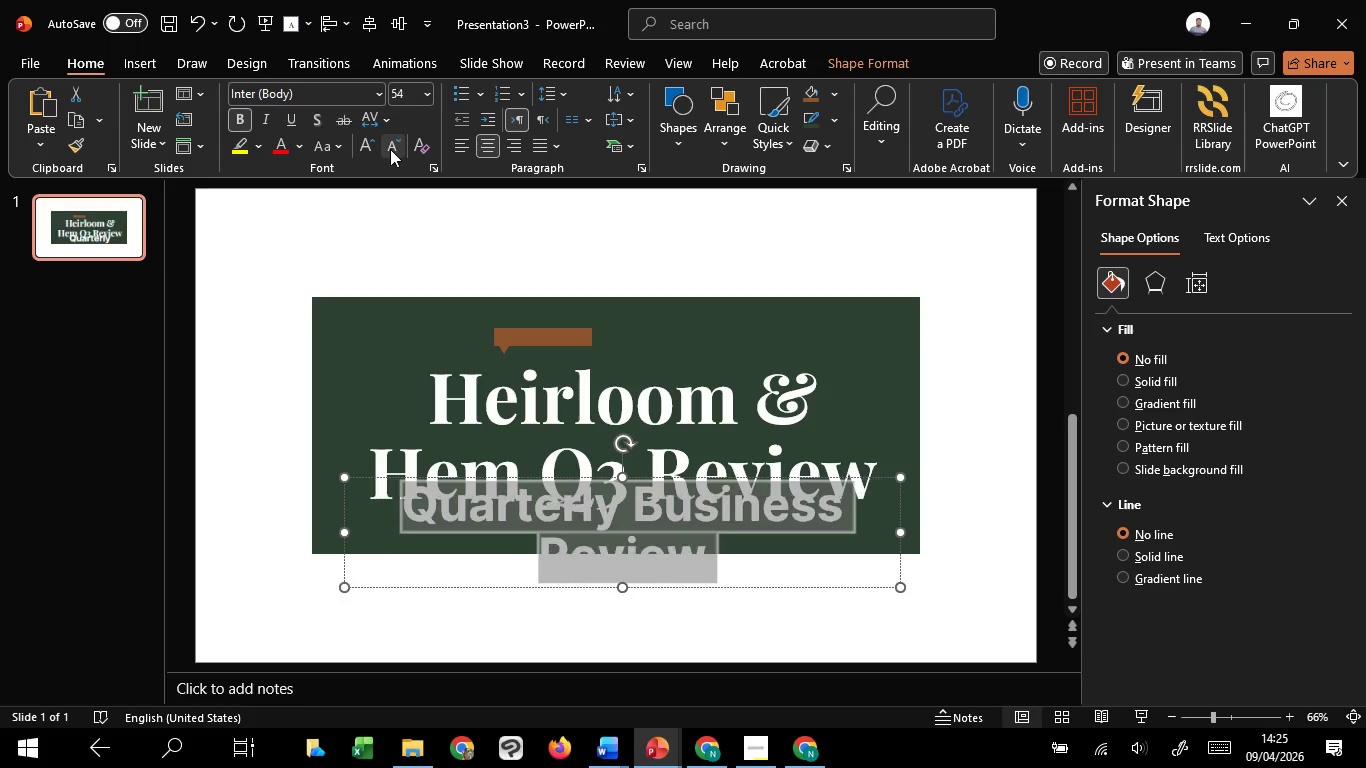 
triple_click([390, 149])
 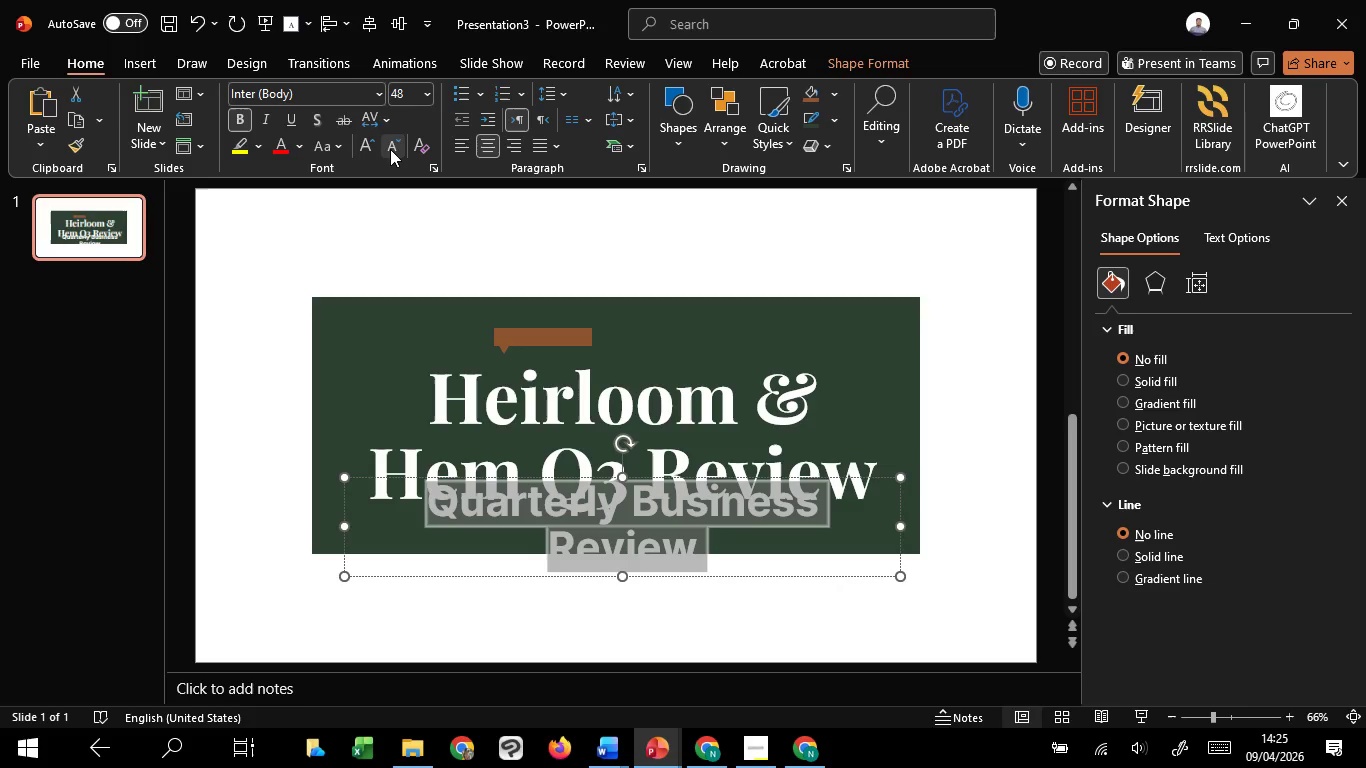 
triple_click([390, 149])
 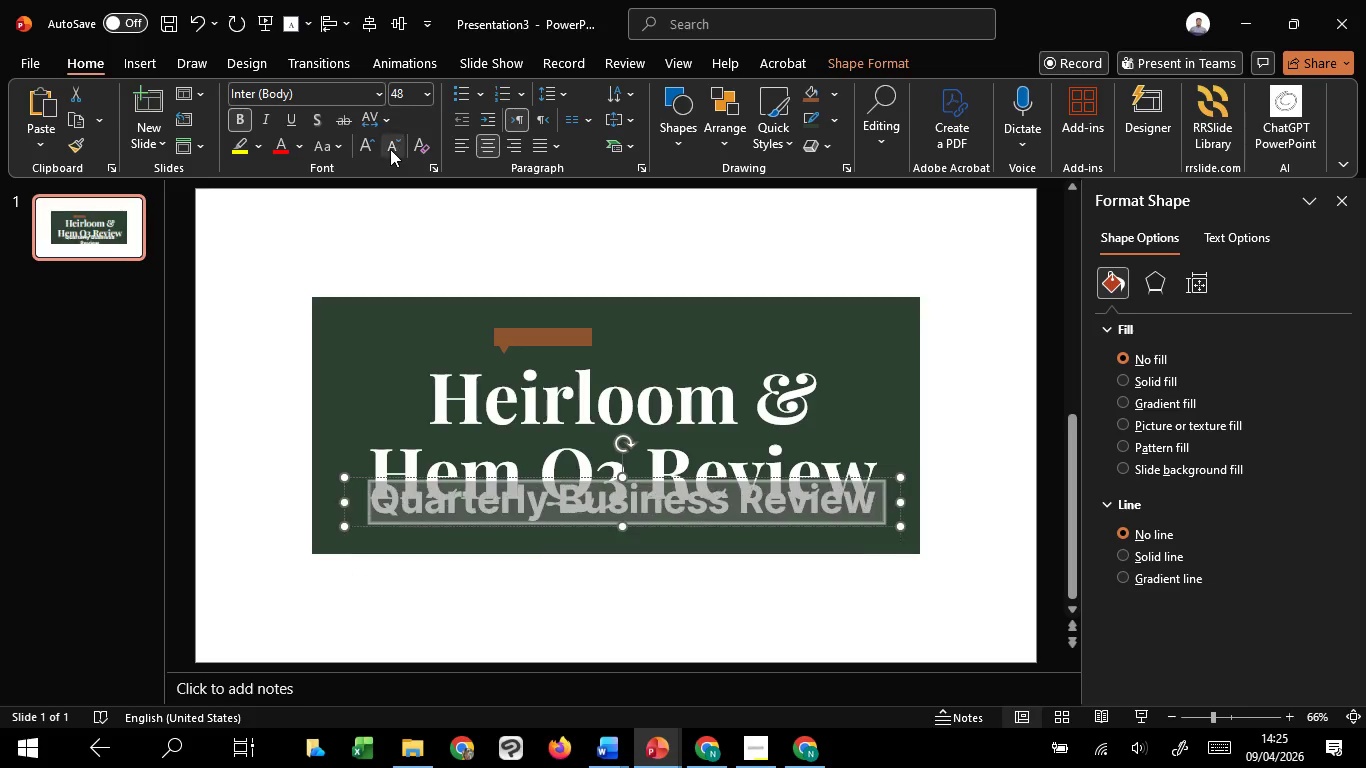 
triple_click([390, 149])
 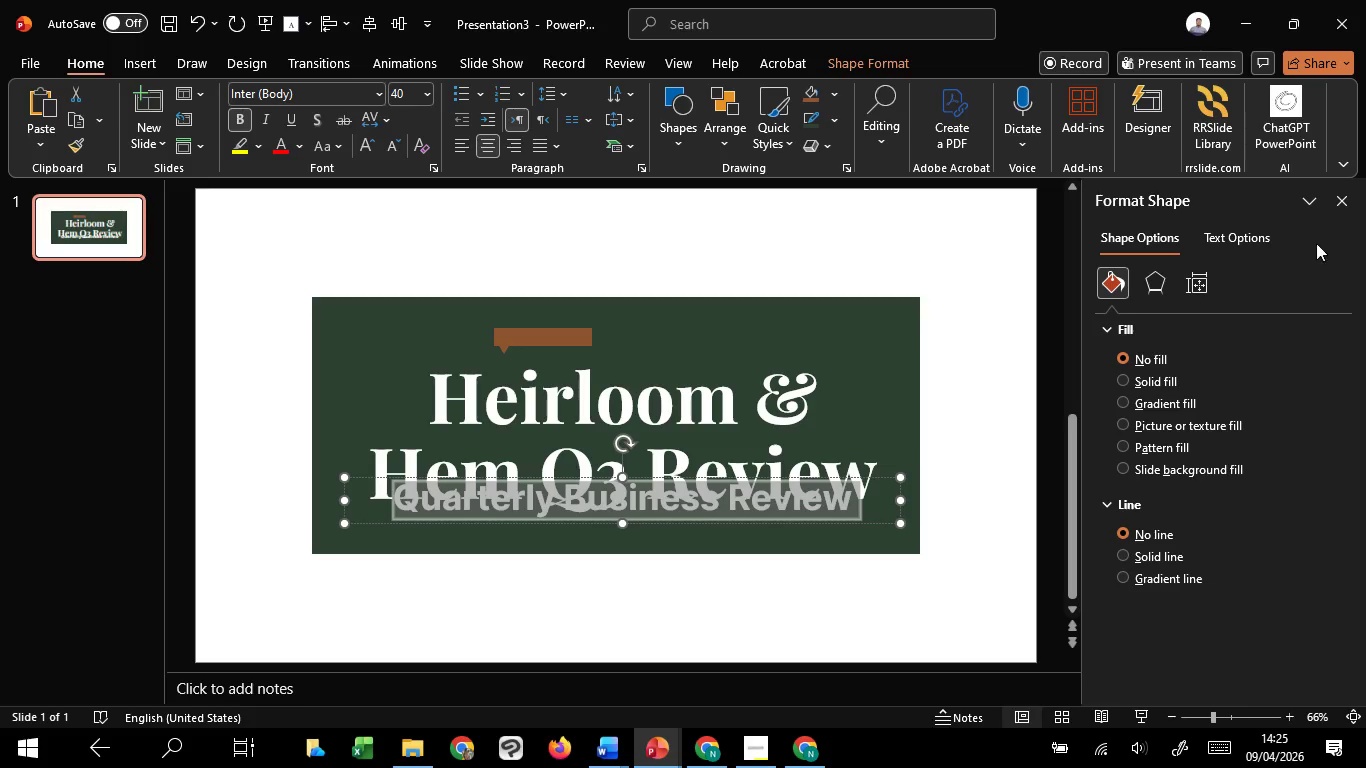 
left_click([1243, 229])
 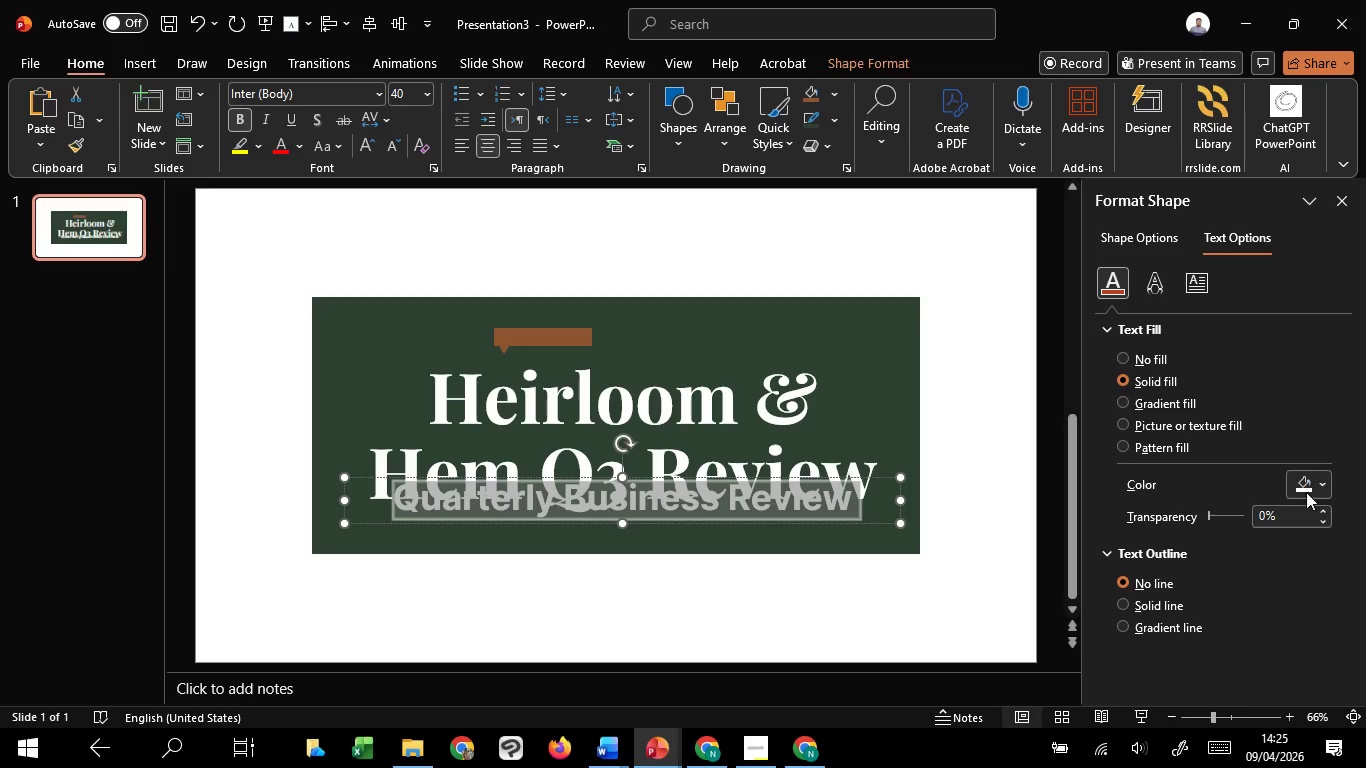 
left_click([1309, 496])
 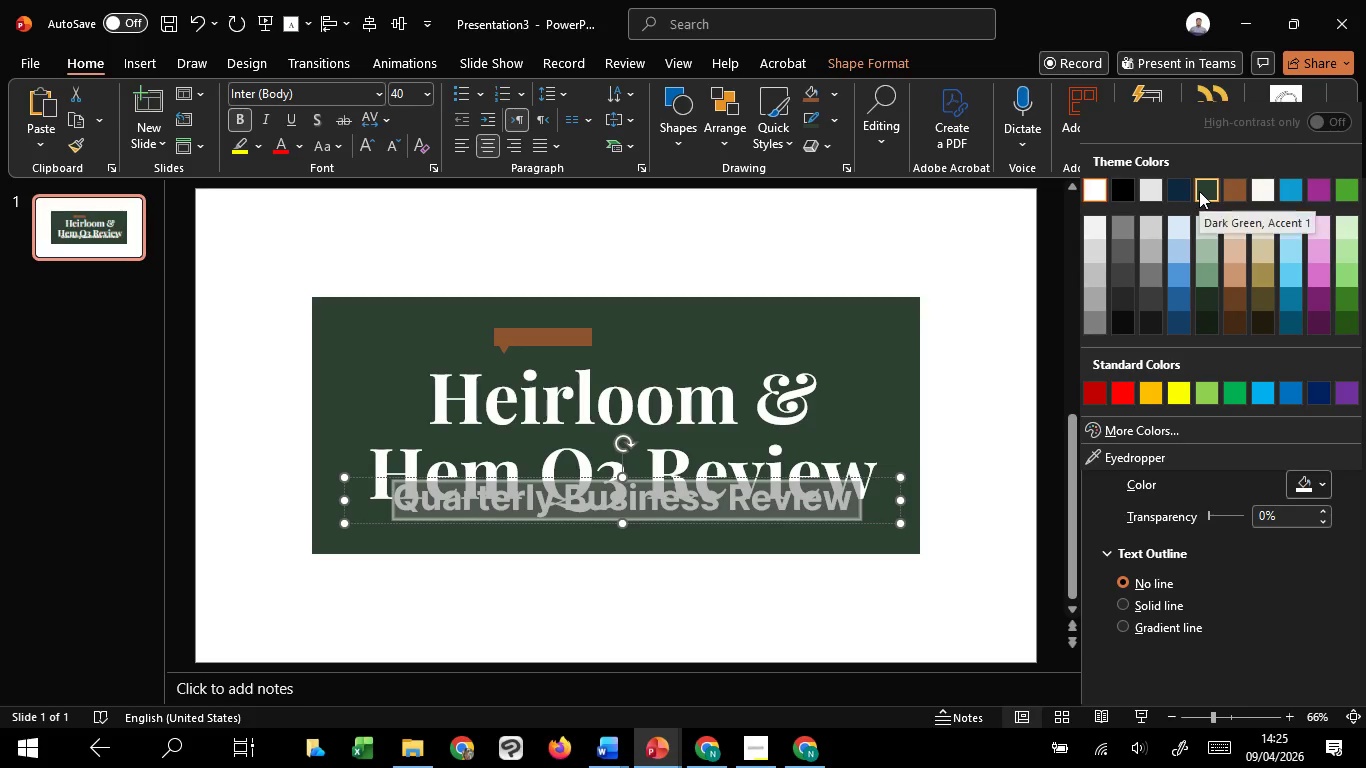 
left_click([1199, 191])
 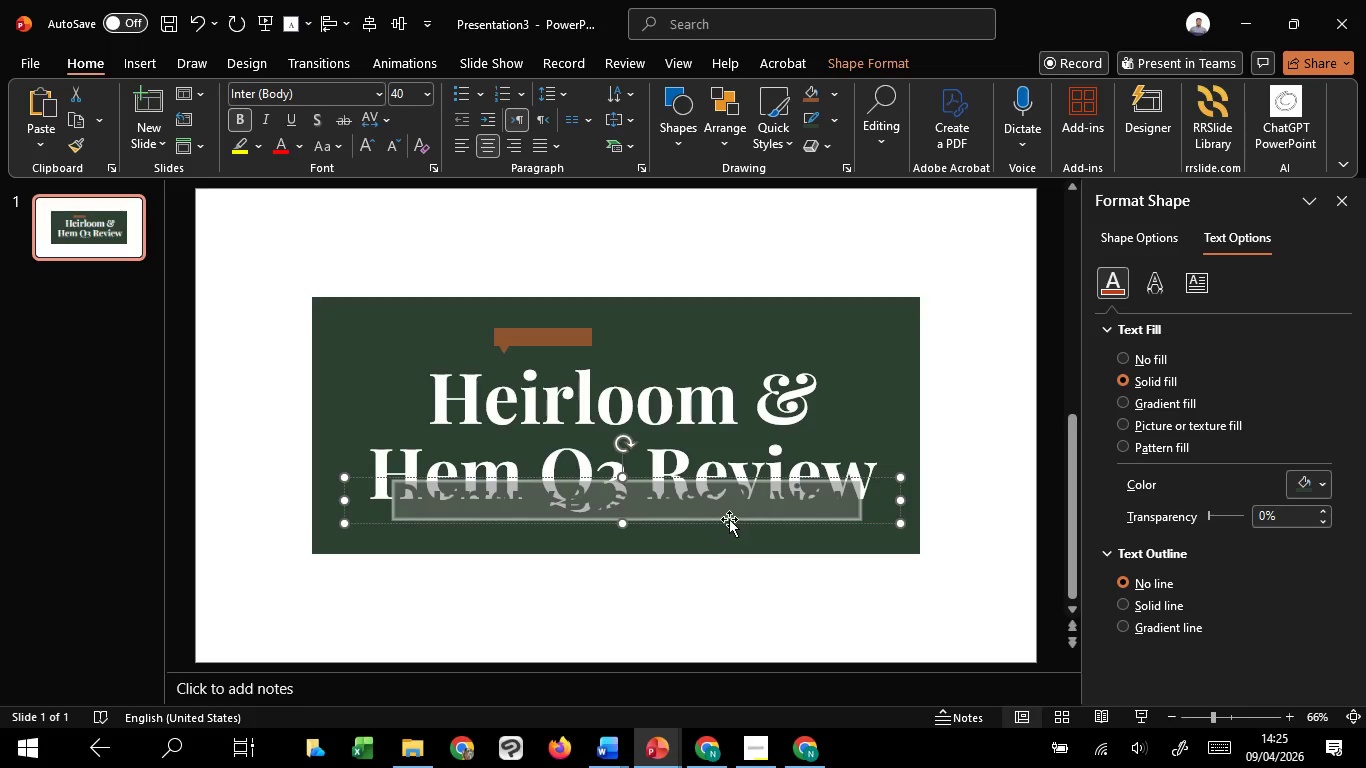 
left_click_drag(start_coordinate=[729, 519], to_coordinate=[721, 603])
 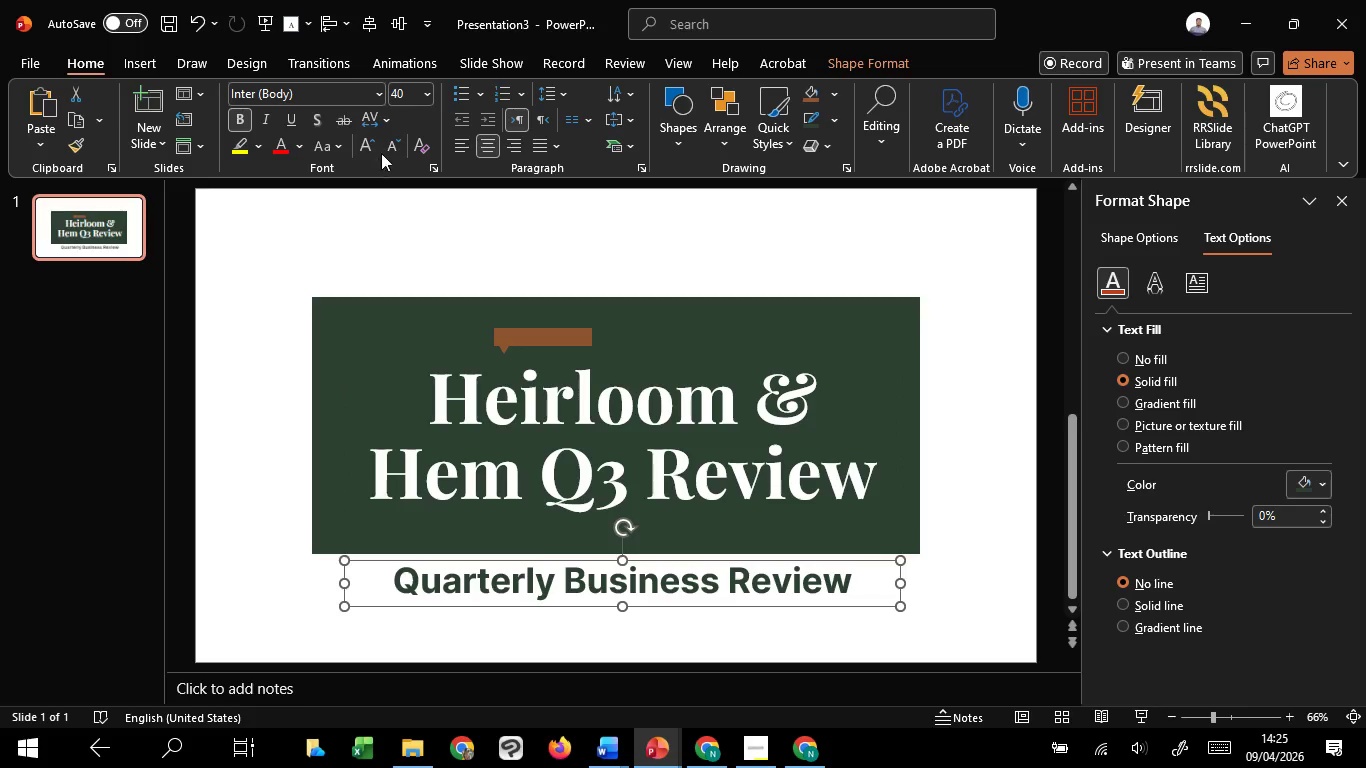 
hold_key(key=ShiftLeft, duration=1.51)
 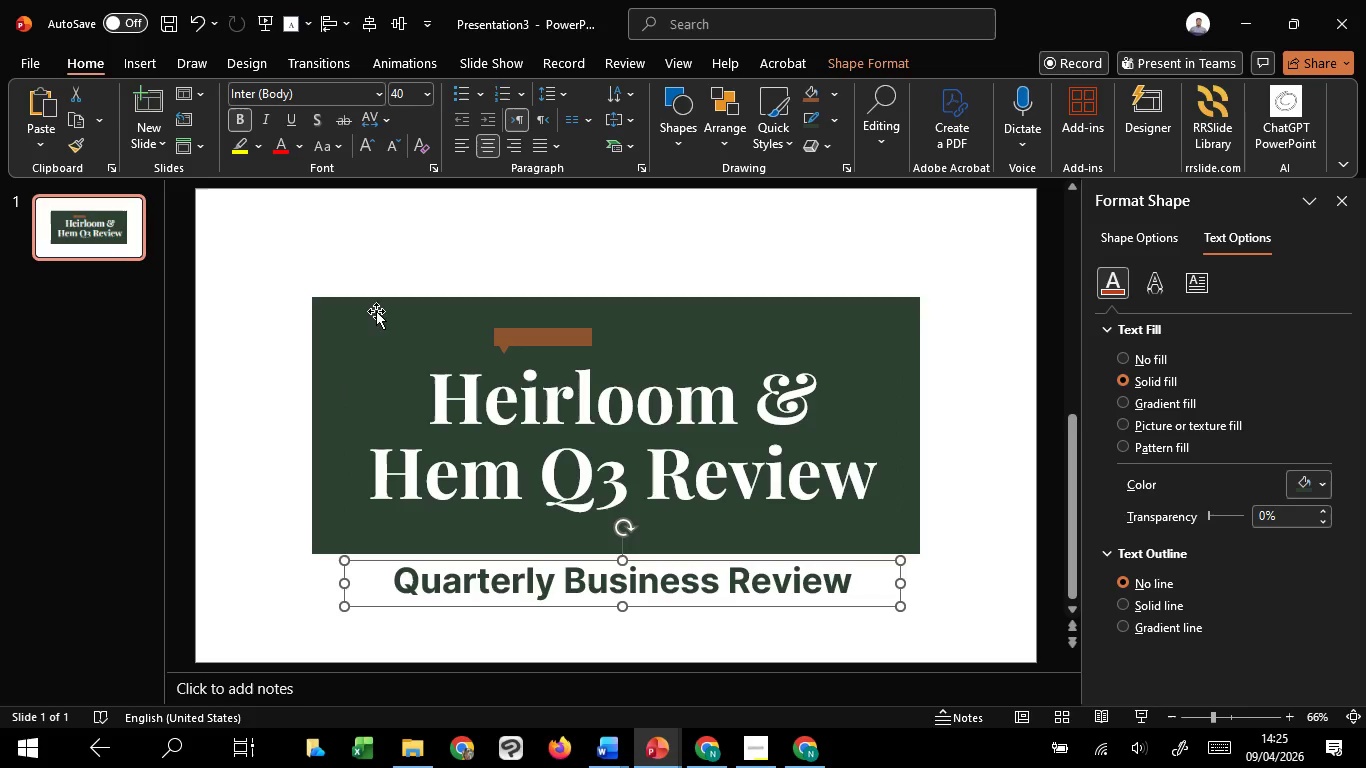 
key(Shift+ShiftLeft)
 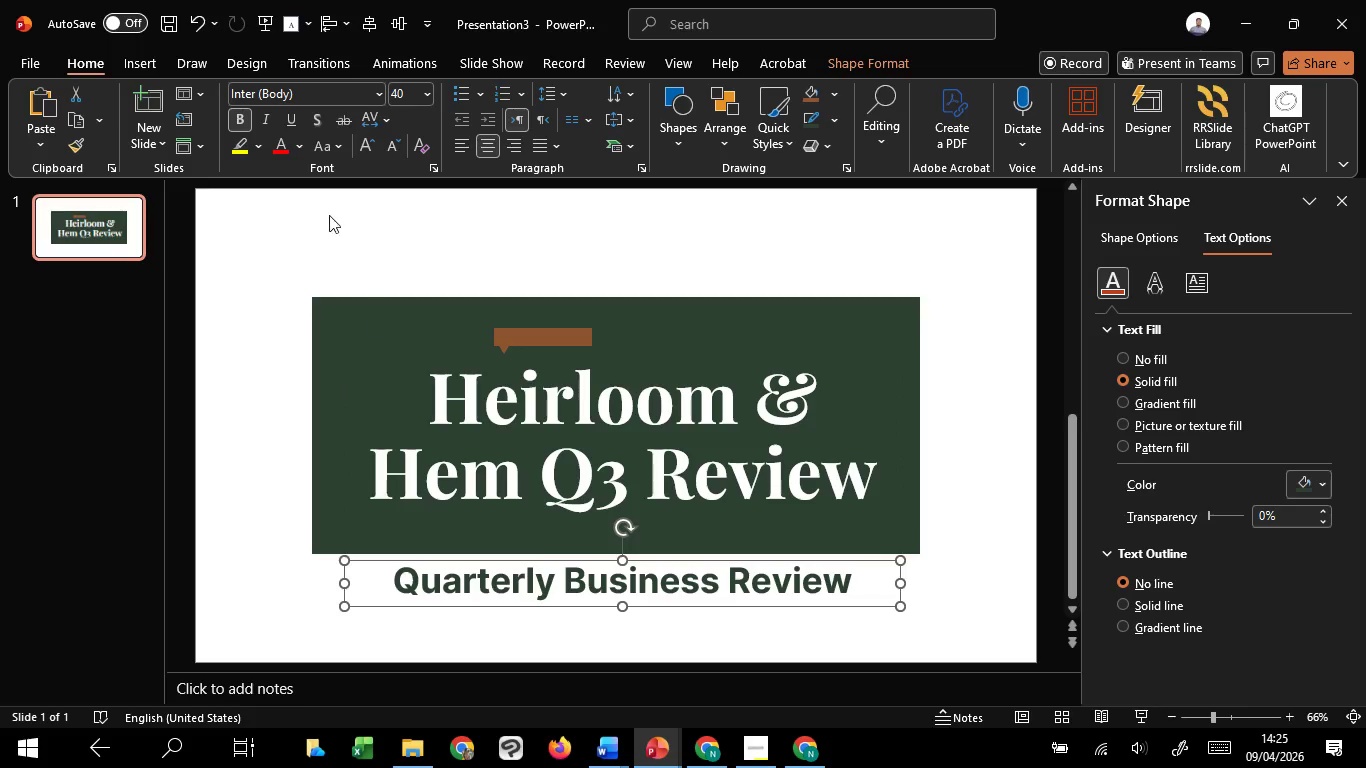 
key(Shift+ShiftLeft)
 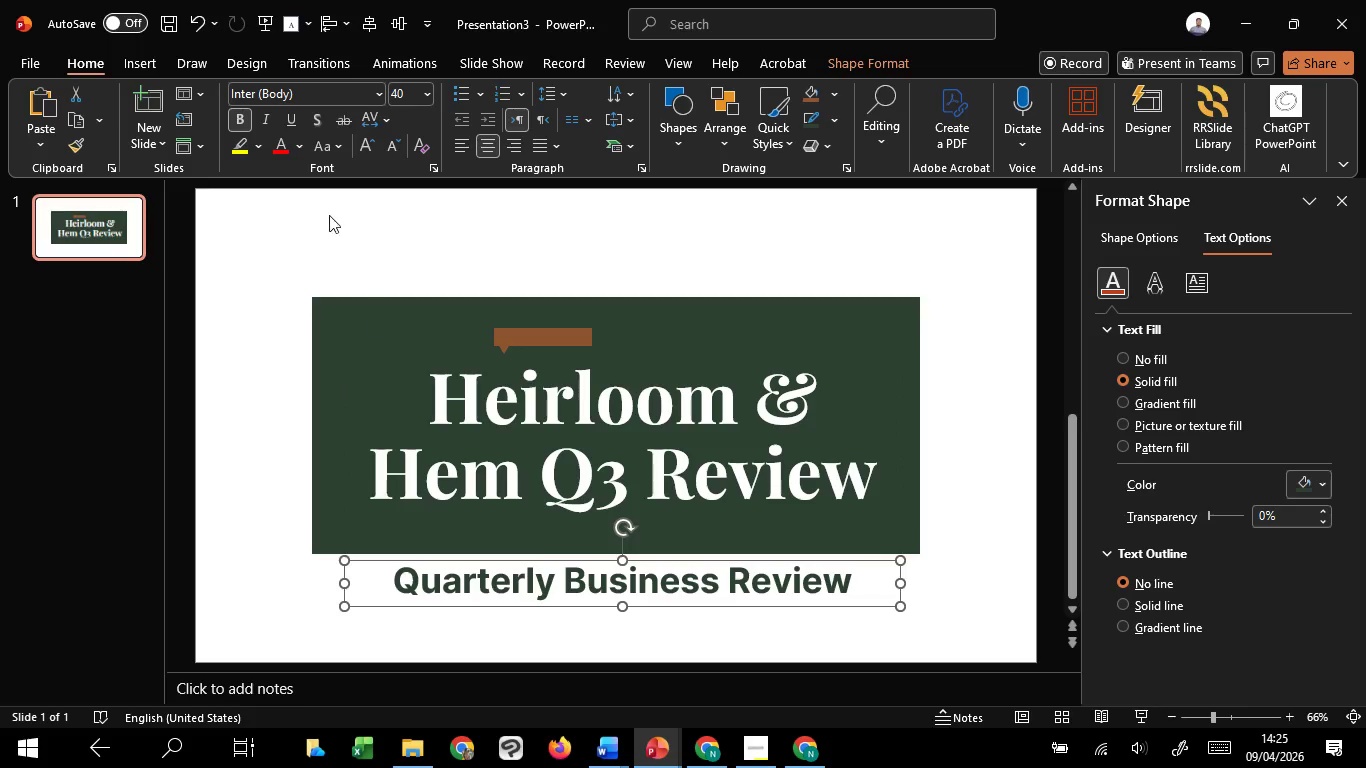 
key(Shift+ShiftLeft)
 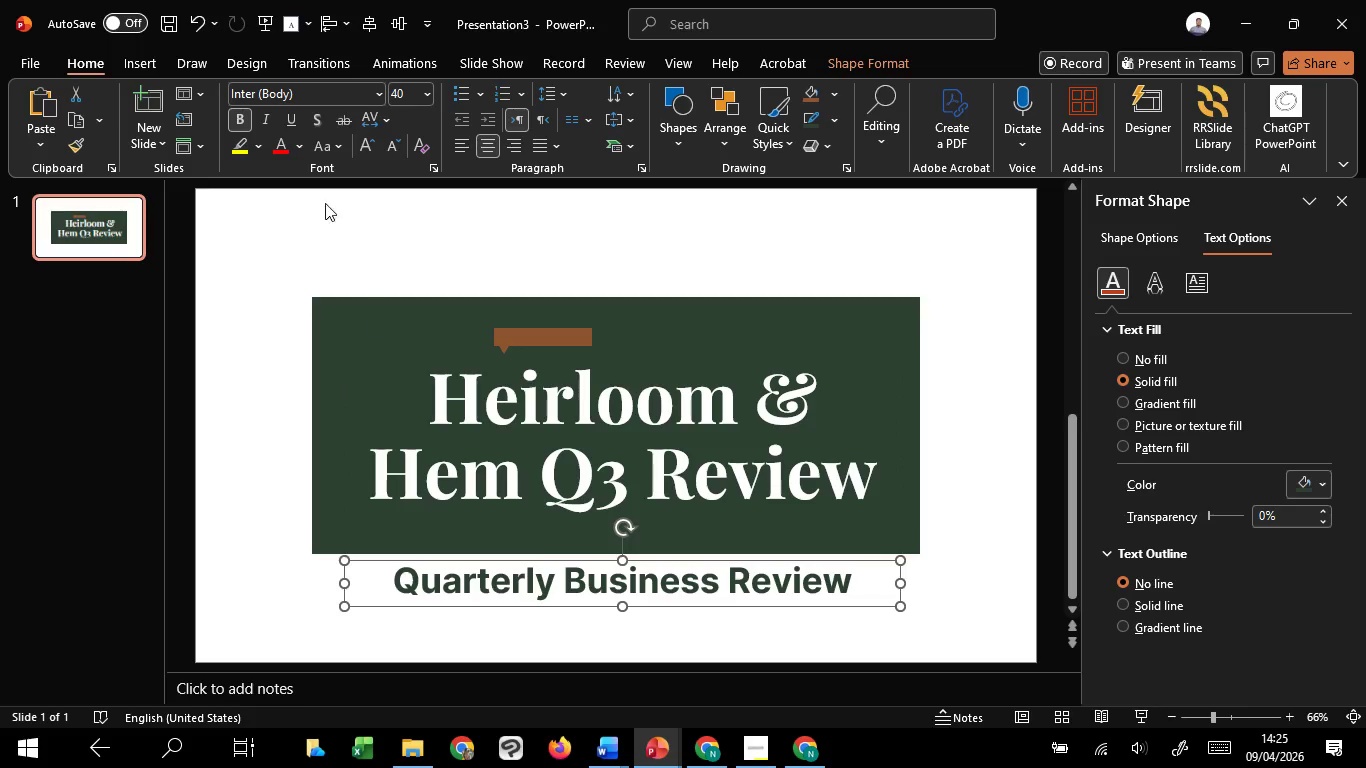 
key(Shift+ShiftLeft)
 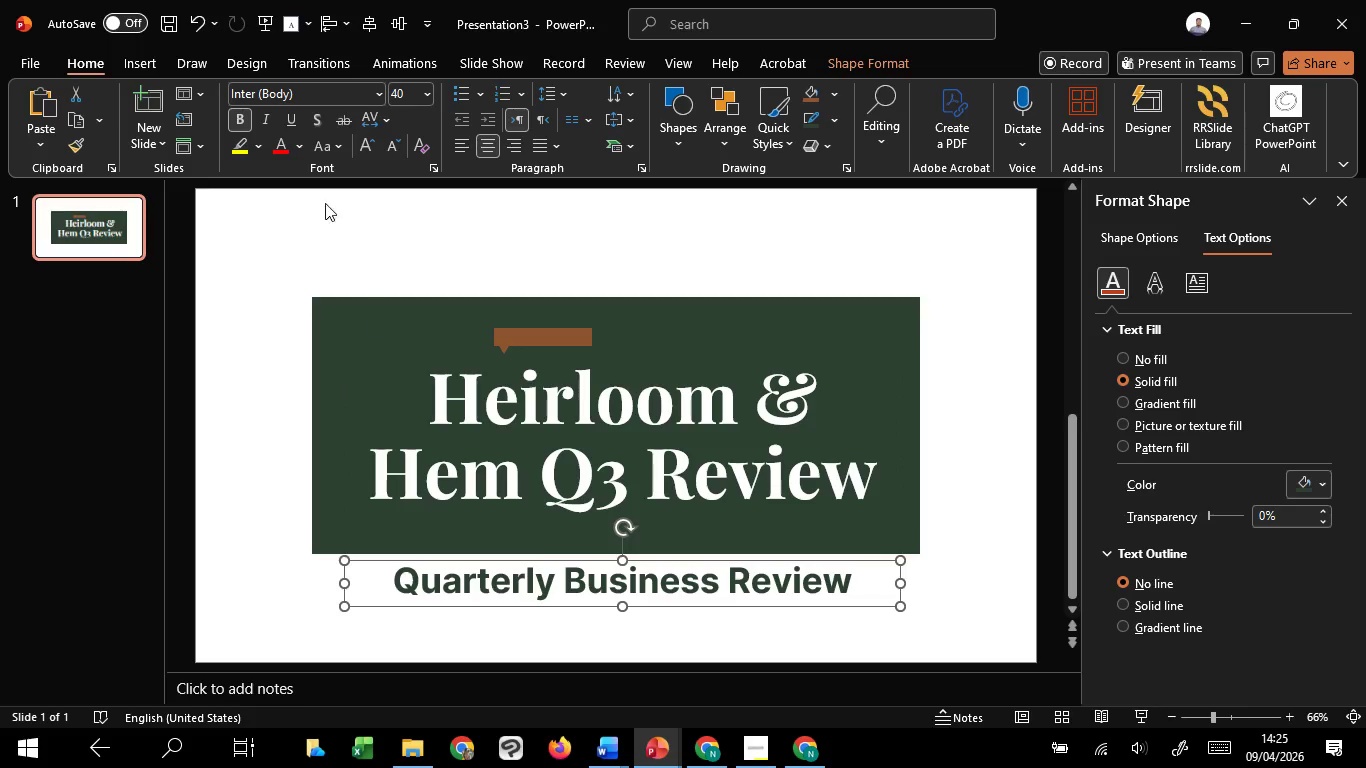 
key(Shift+ShiftLeft)
 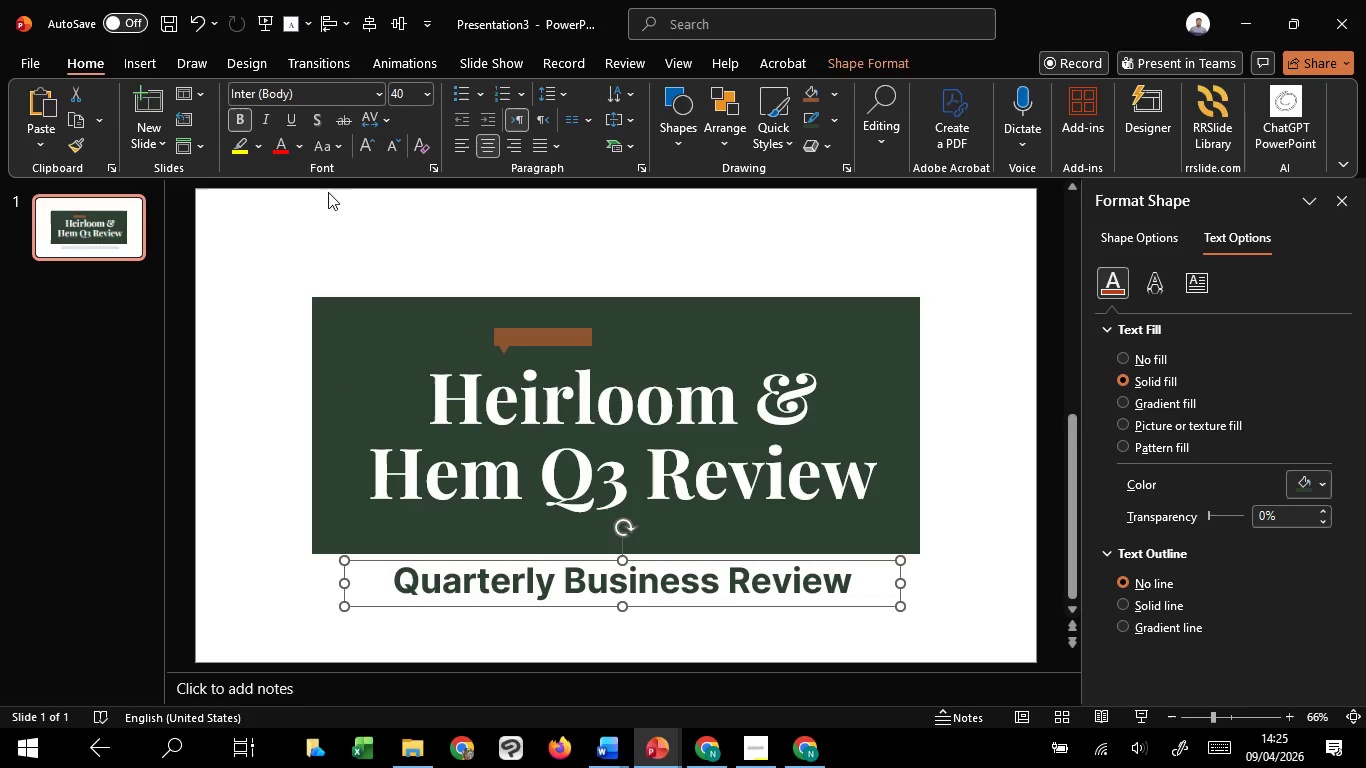 
key(Shift+ShiftLeft)
 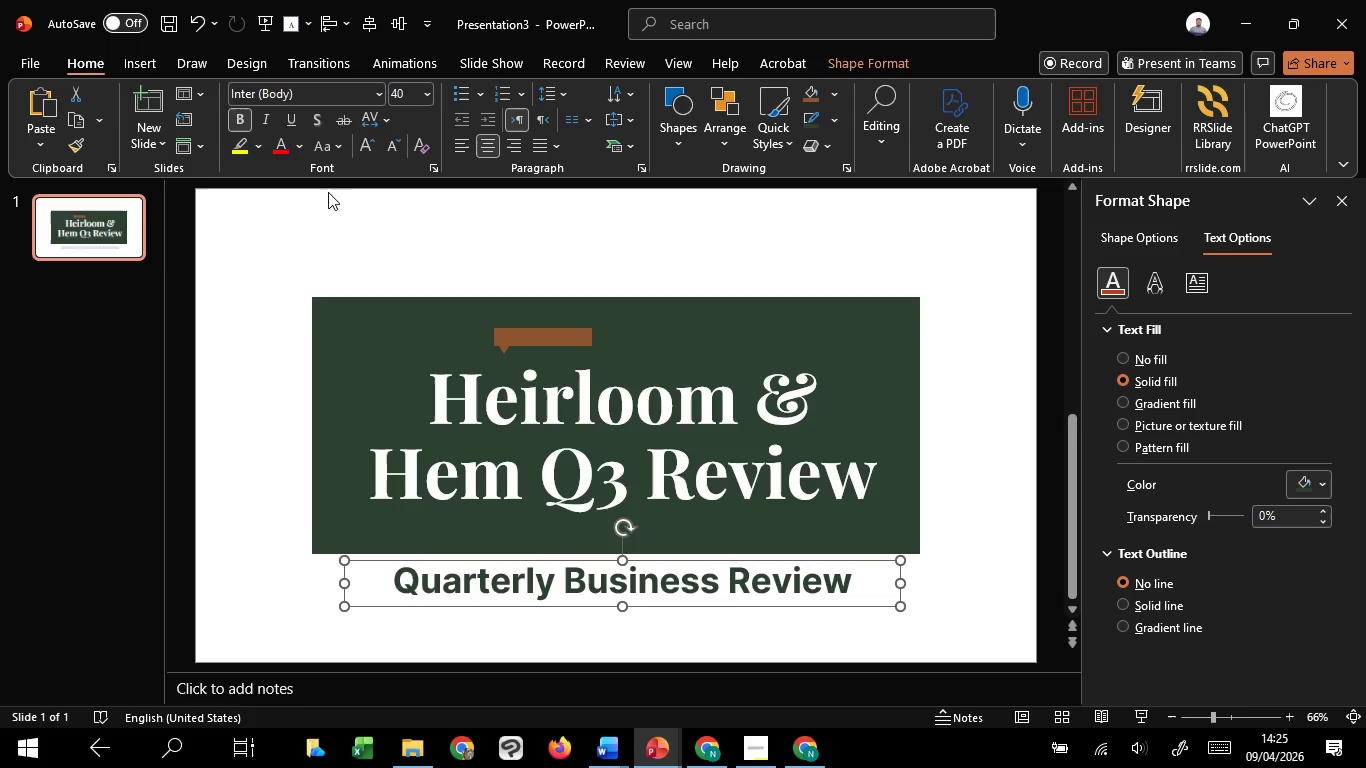 
key(Shift+ShiftLeft)
 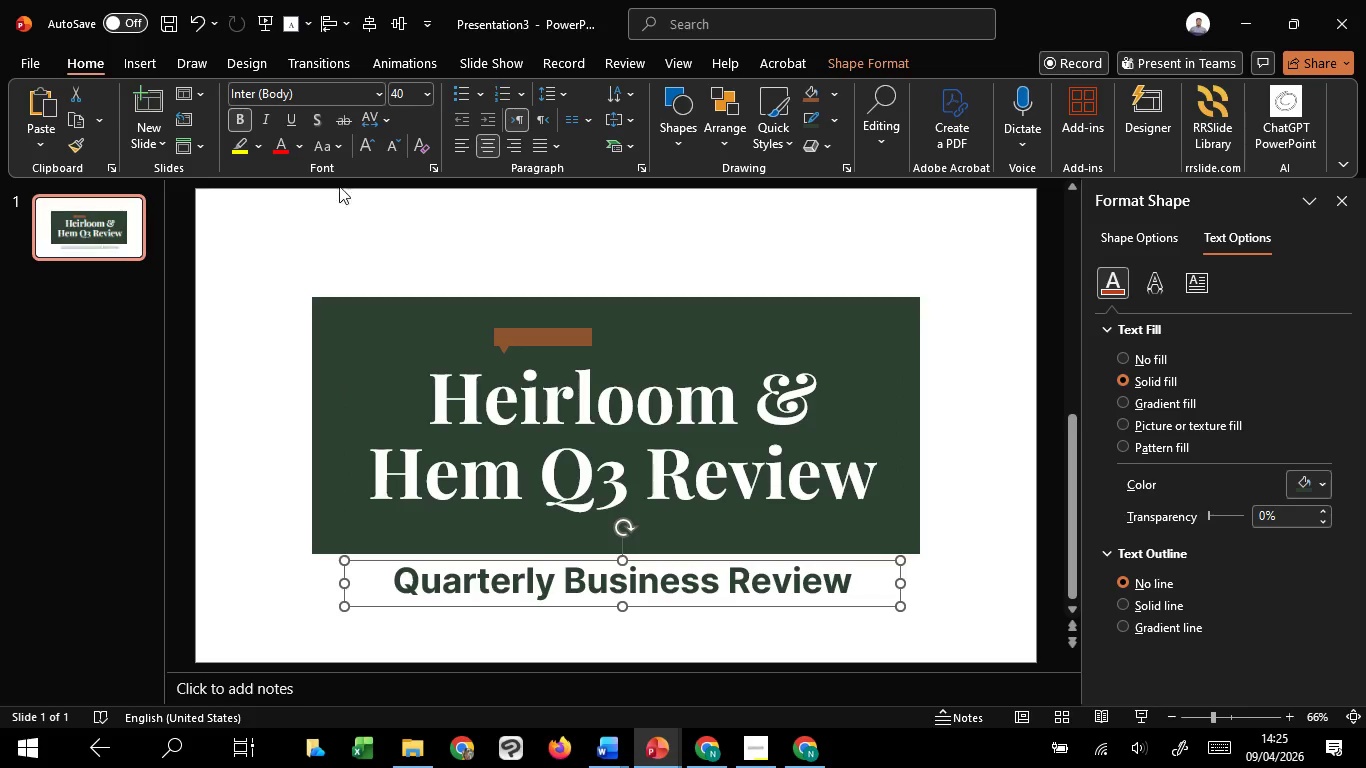 
double_click([386, 144])
 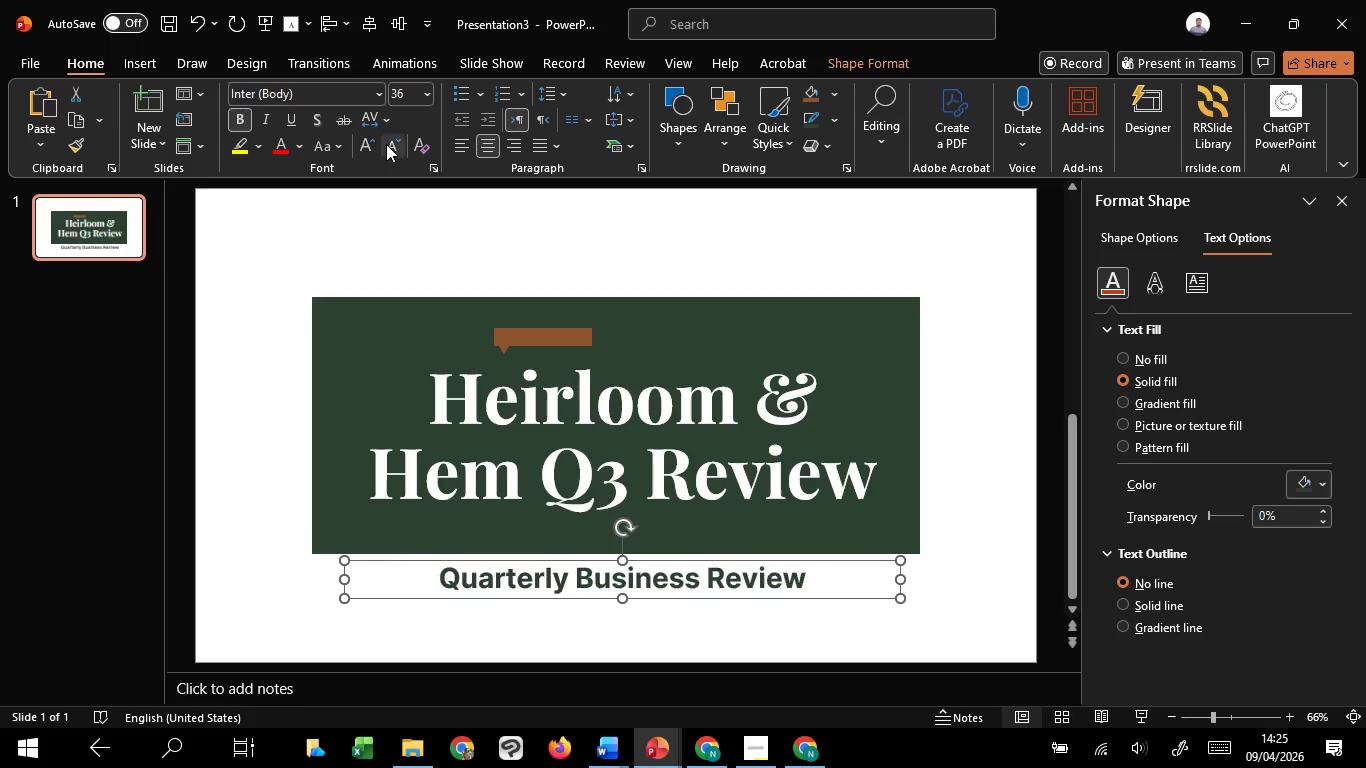 
triple_click([386, 144])
 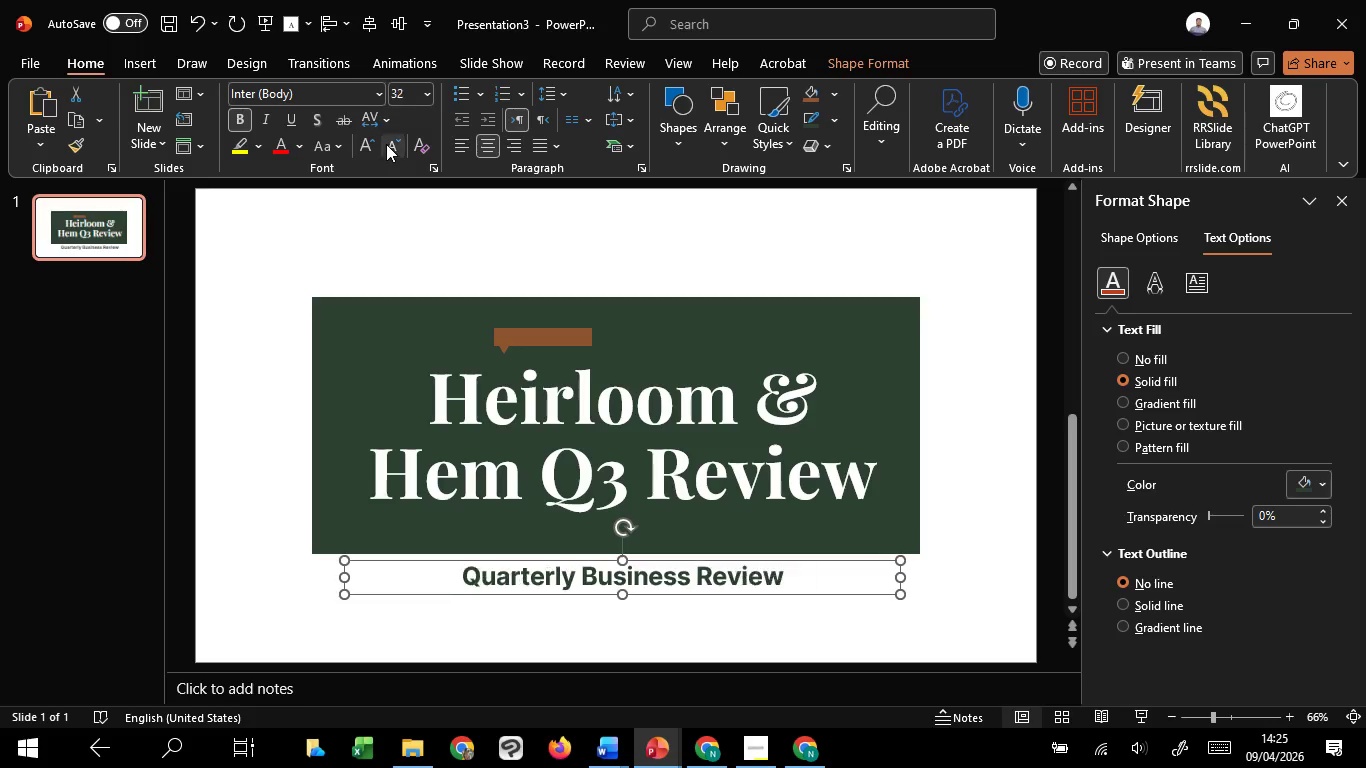 
triple_click([386, 144])
 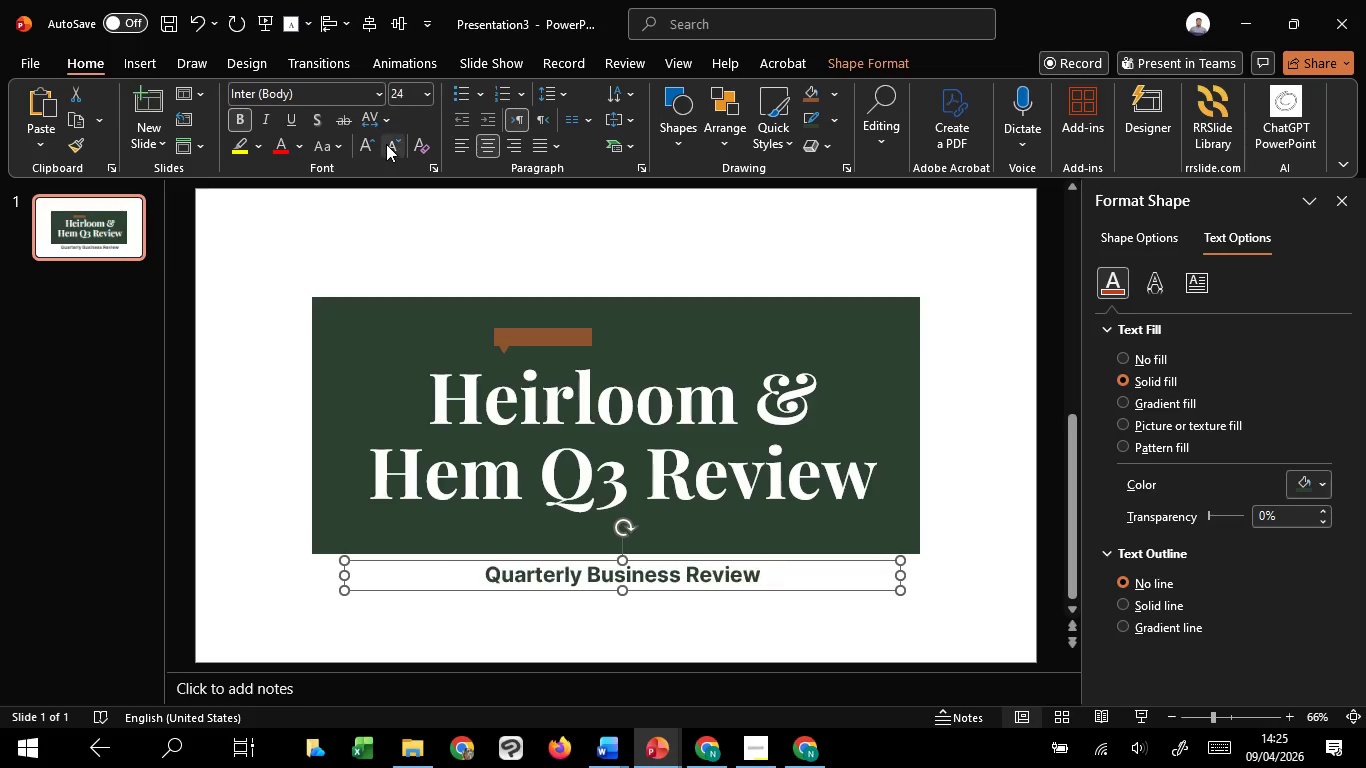 
triple_click([386, 144])
 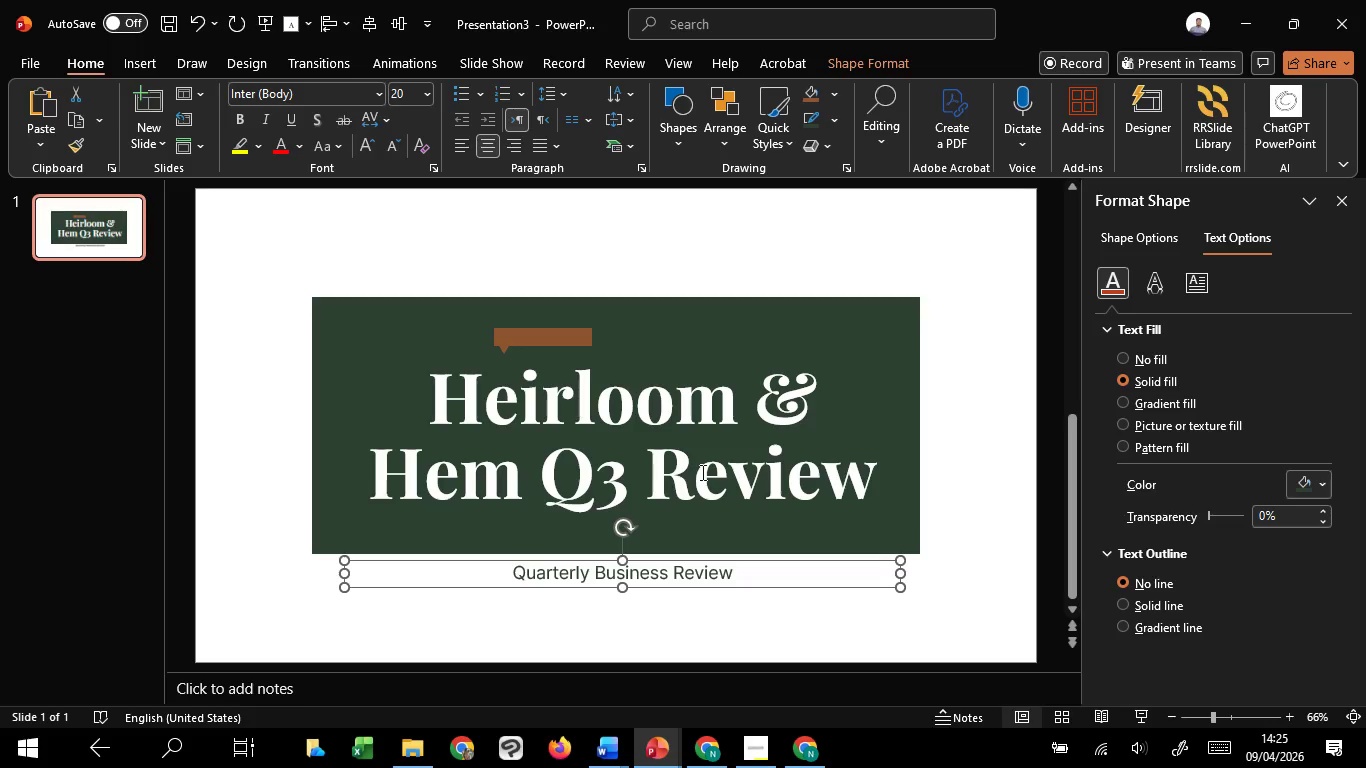 
left_click([981, 491])
 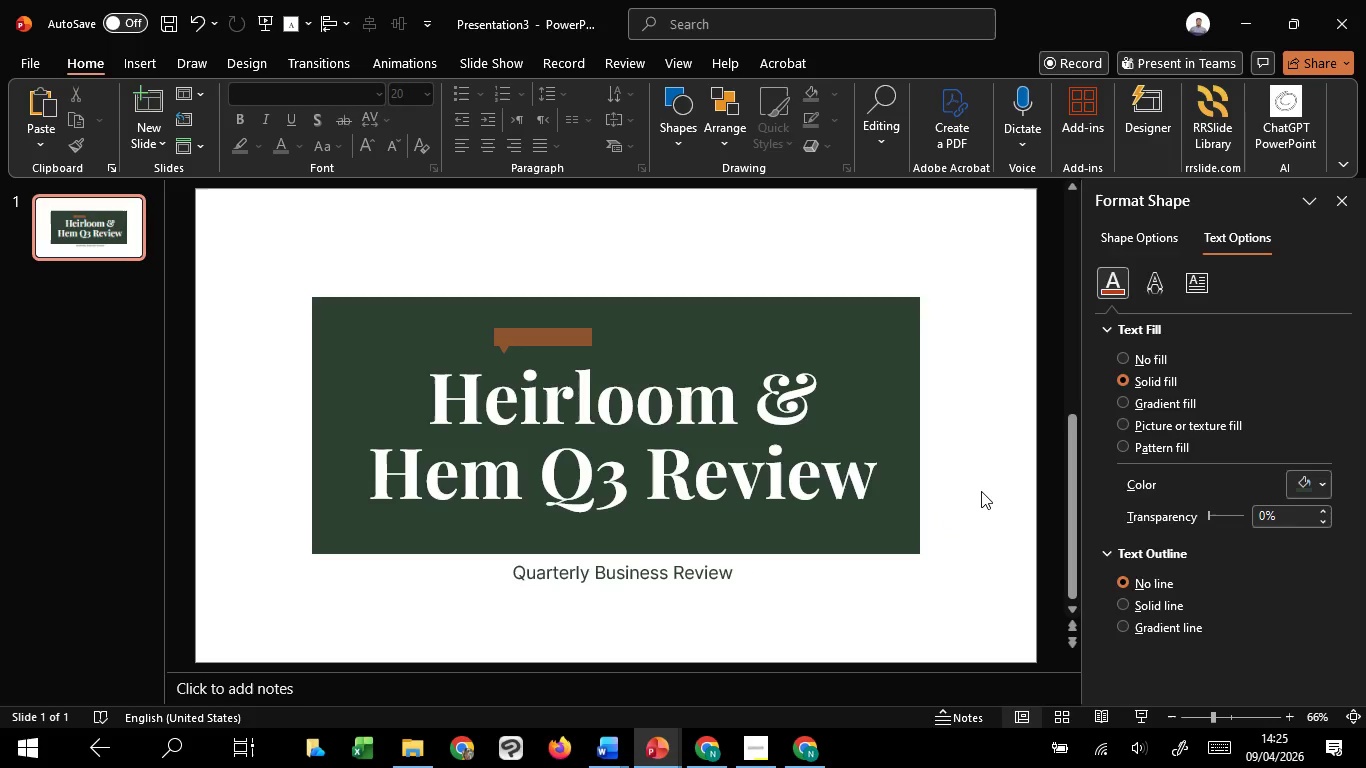 
hold_key(key=ControlLeft, duration=0.84)
scroll: coordinate [981, 491], scroll_direction: down, amount: 2.0
 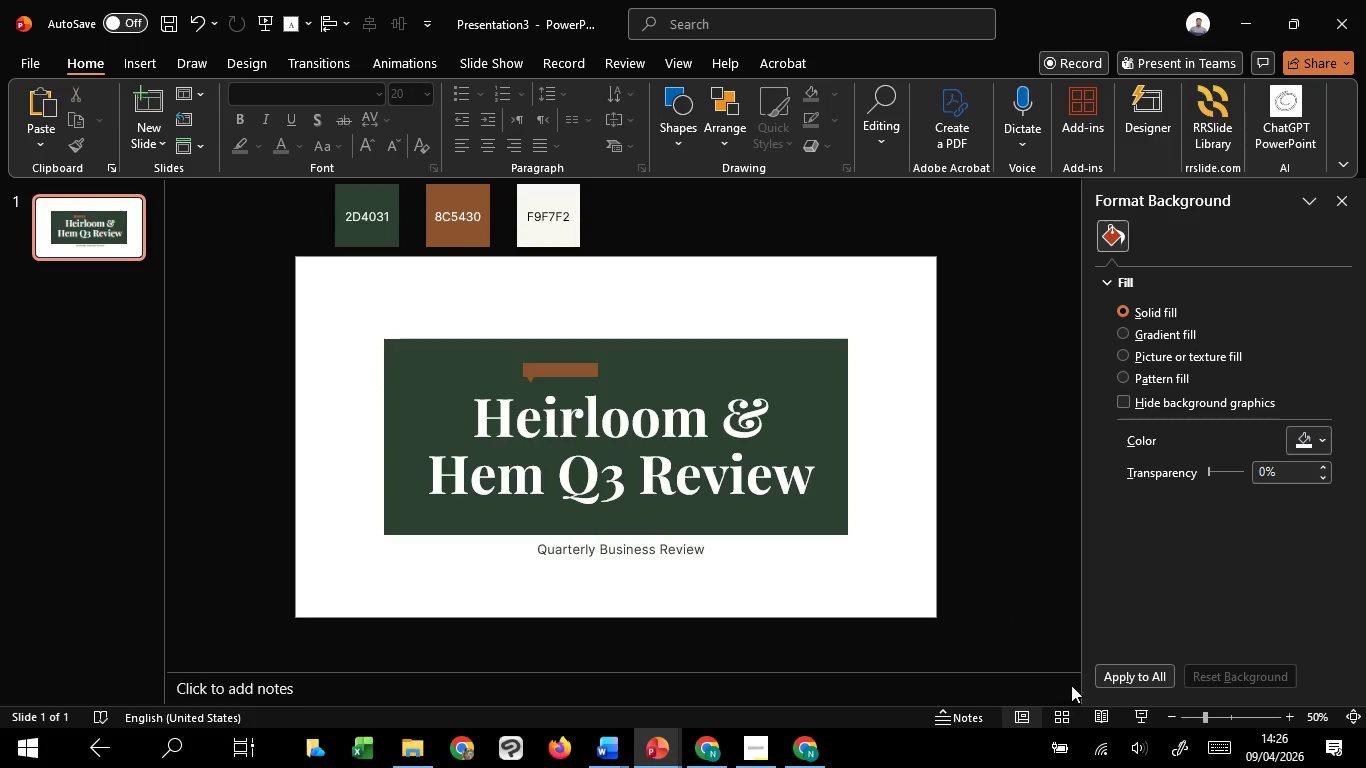 
left_click([1150, 716])
 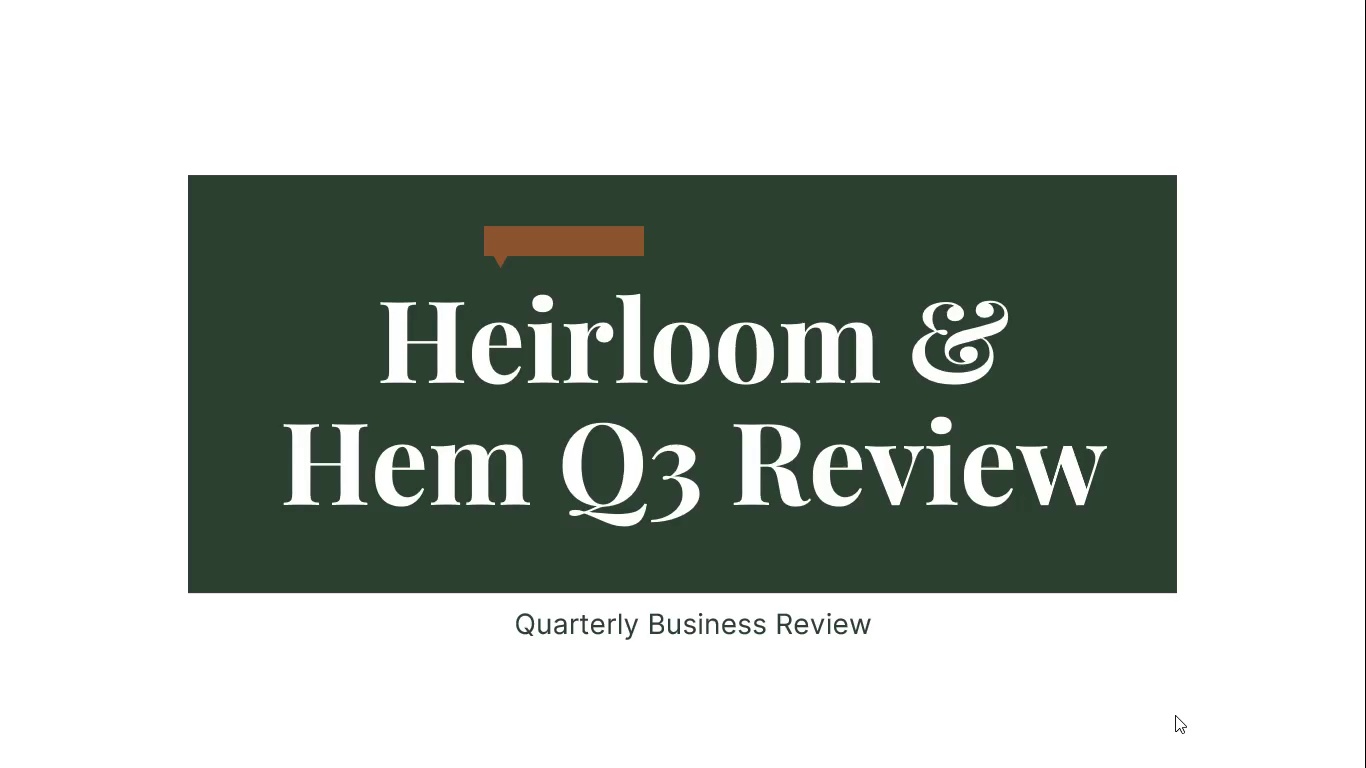 
wait(14.55)
 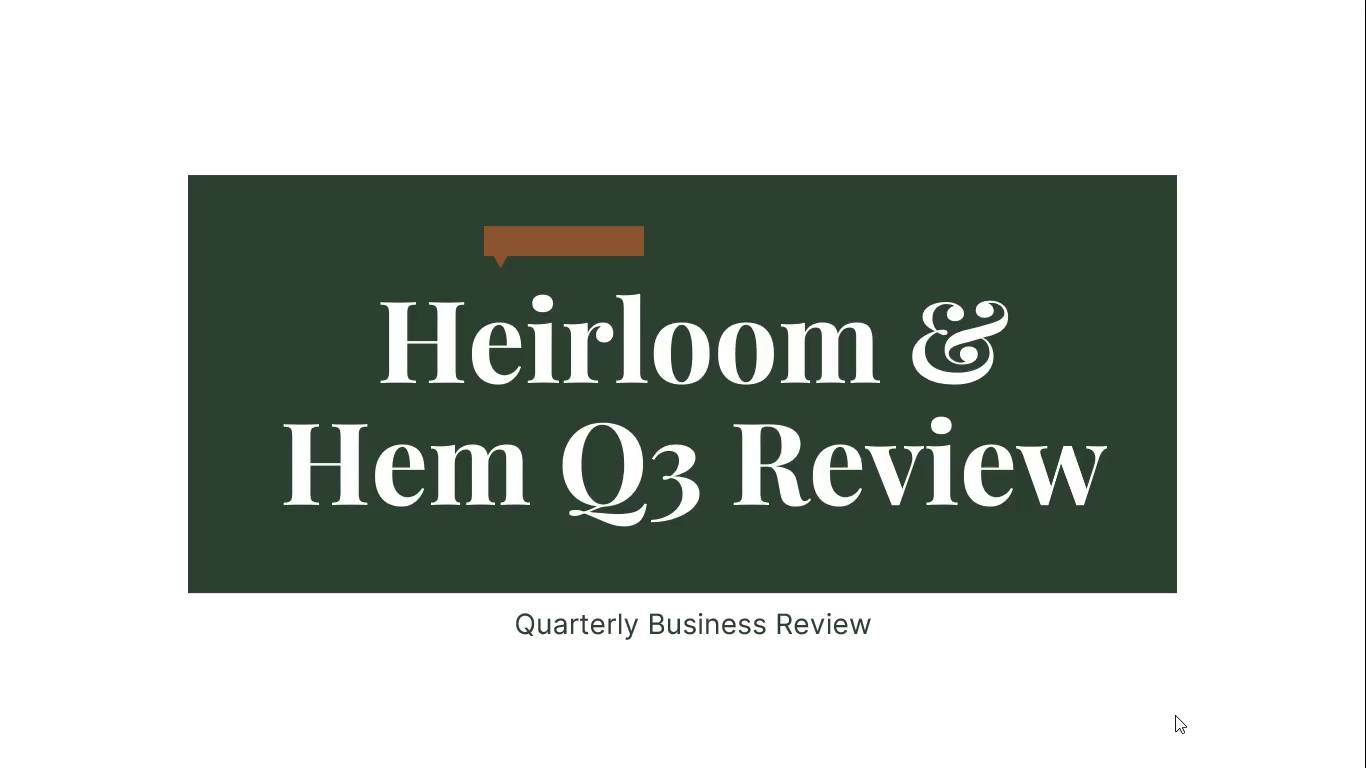 
key(Escape)
 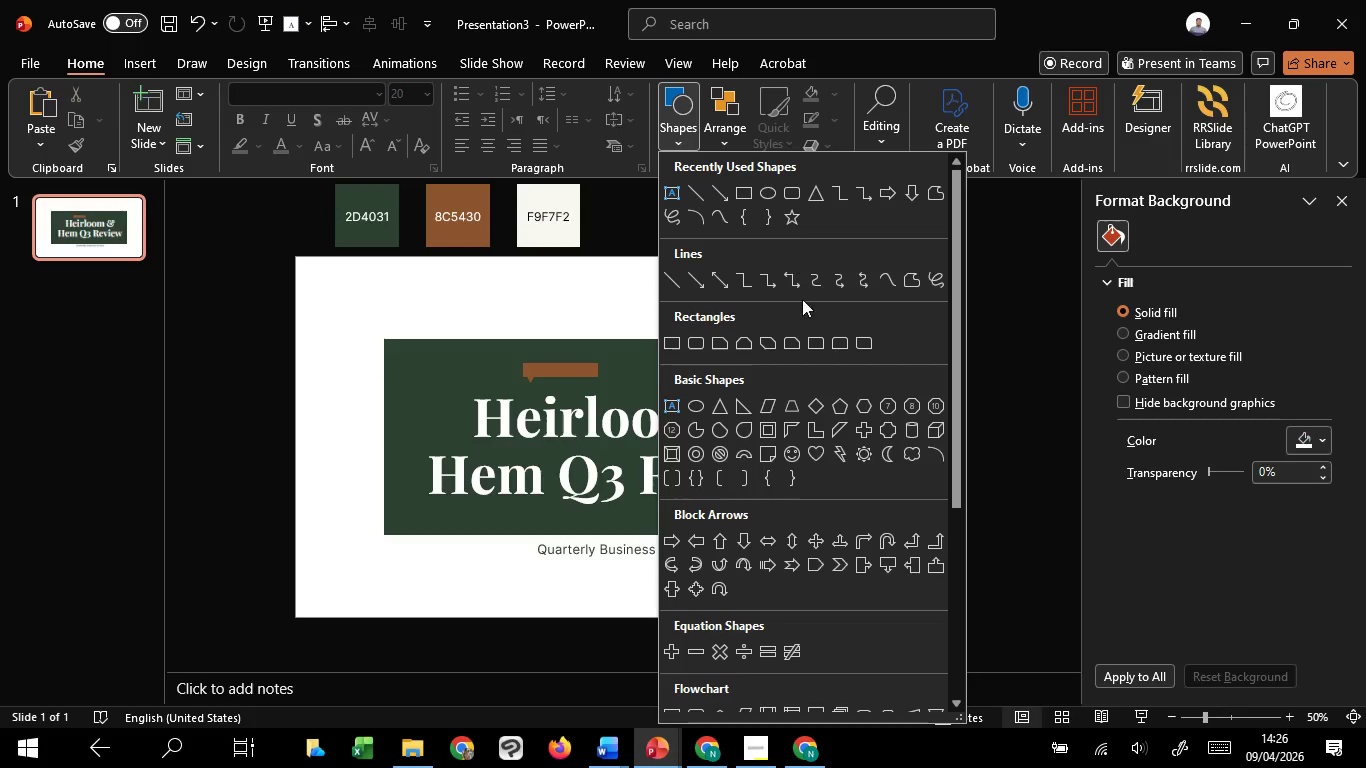 
wait(7.44)
 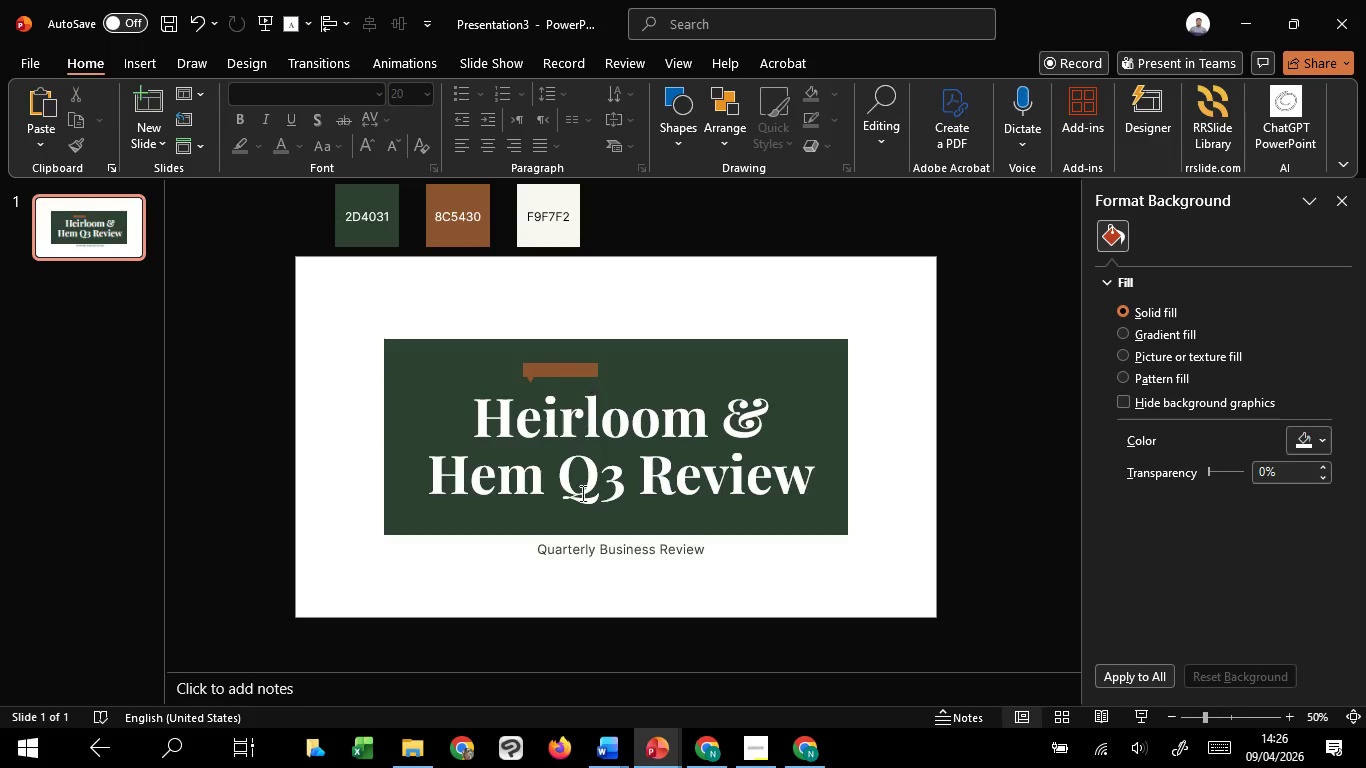 
left_click([746, 408])
 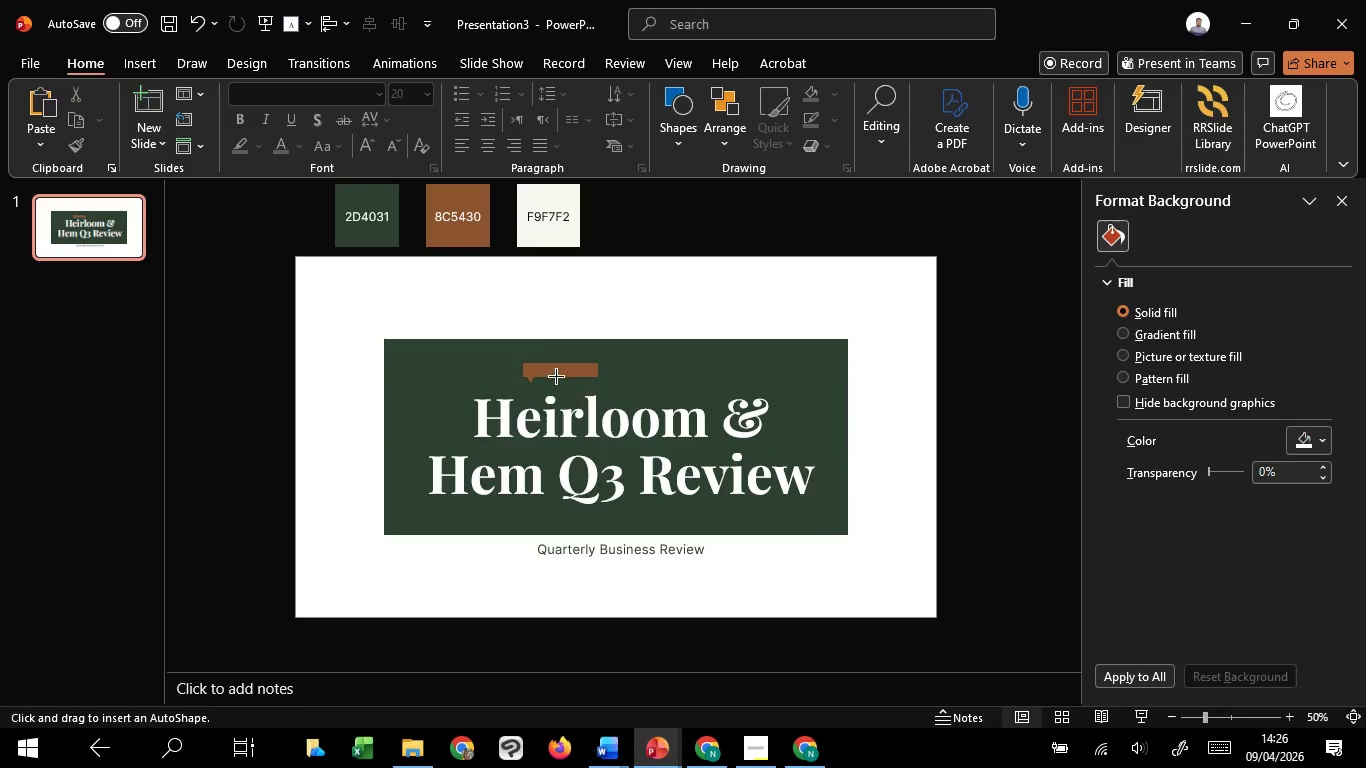 
hold_key(key=ControlLeft, duration=4.53)
hold_key(key=ShiftLeft, duration=1.52)
left_click_drag(start_coordinate=[523, 322], to_coordinate=[525, 328])
 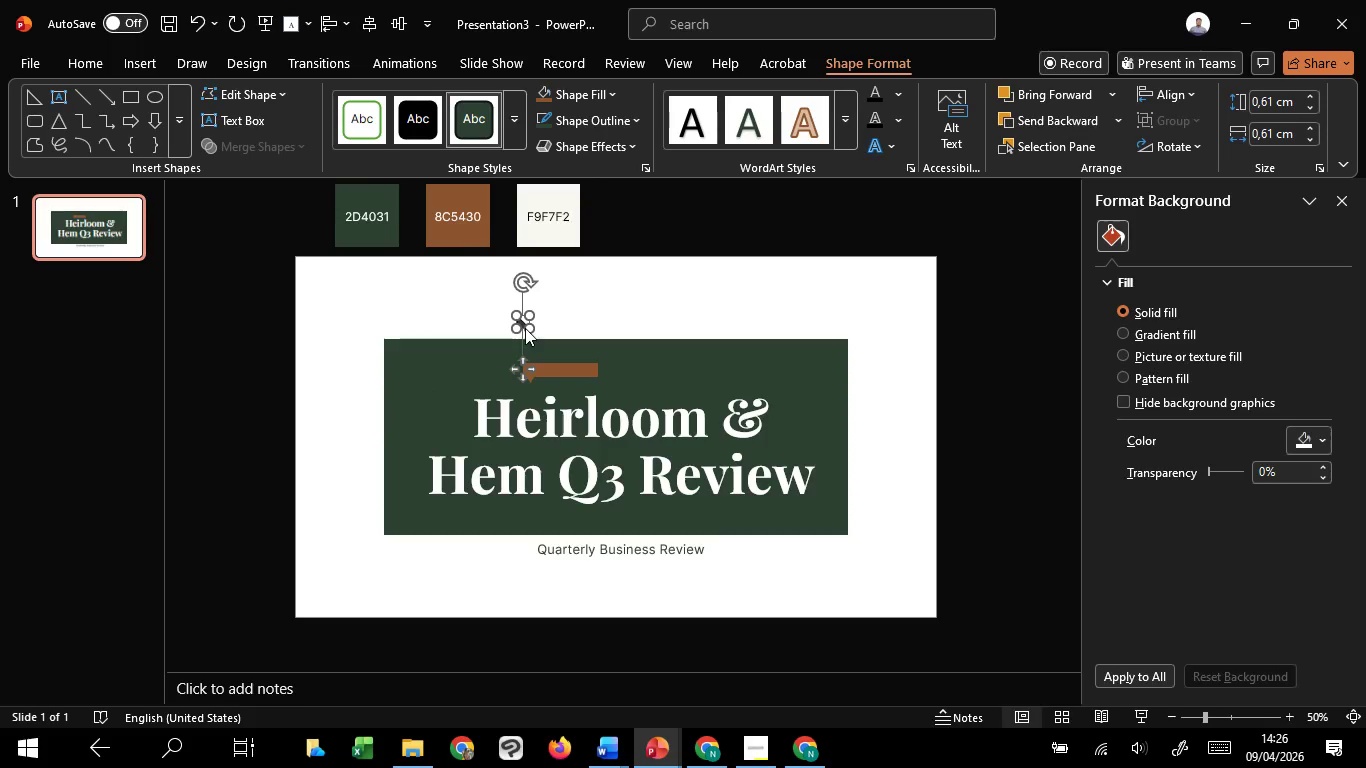 
hold_key(key=ShiftLeft, duration=0.45)
 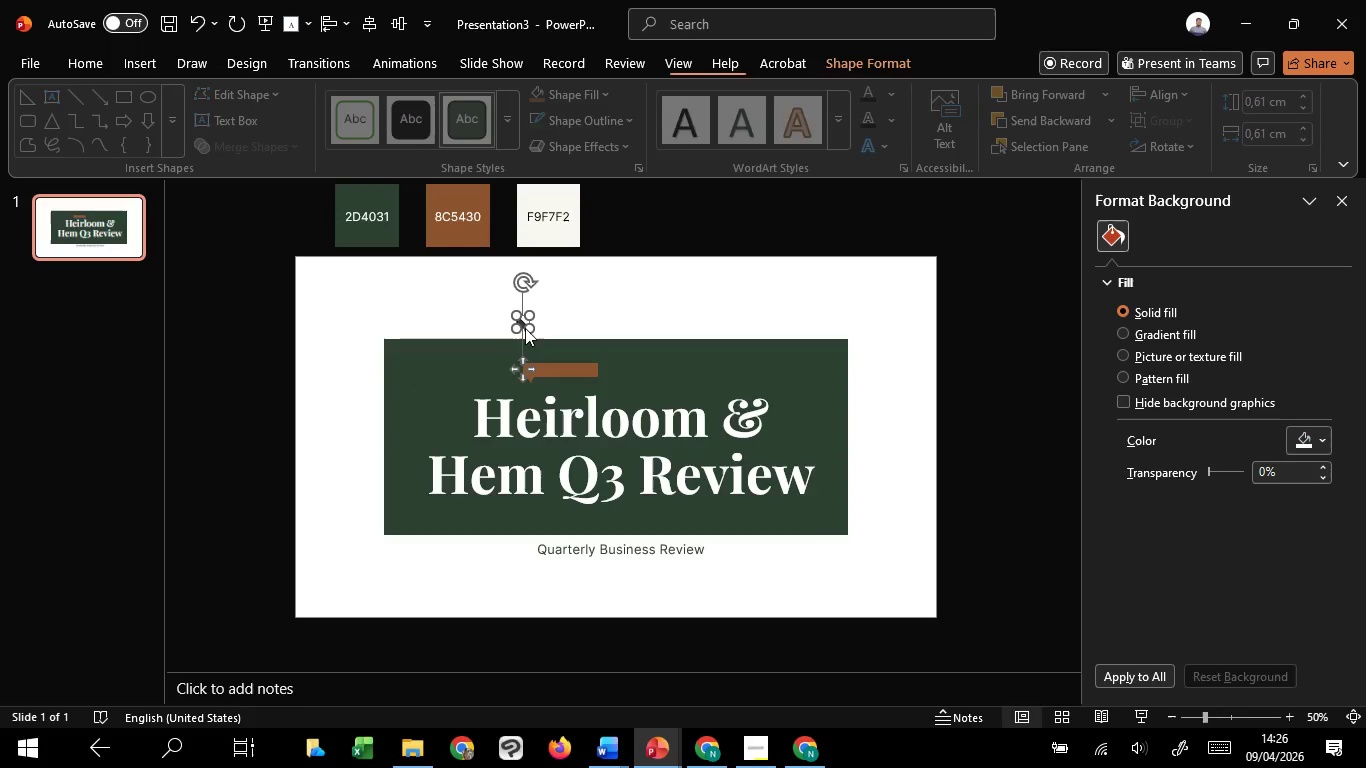 
scroll: coordinate [525, 328], scroll_direction: up, amount: 7.0
 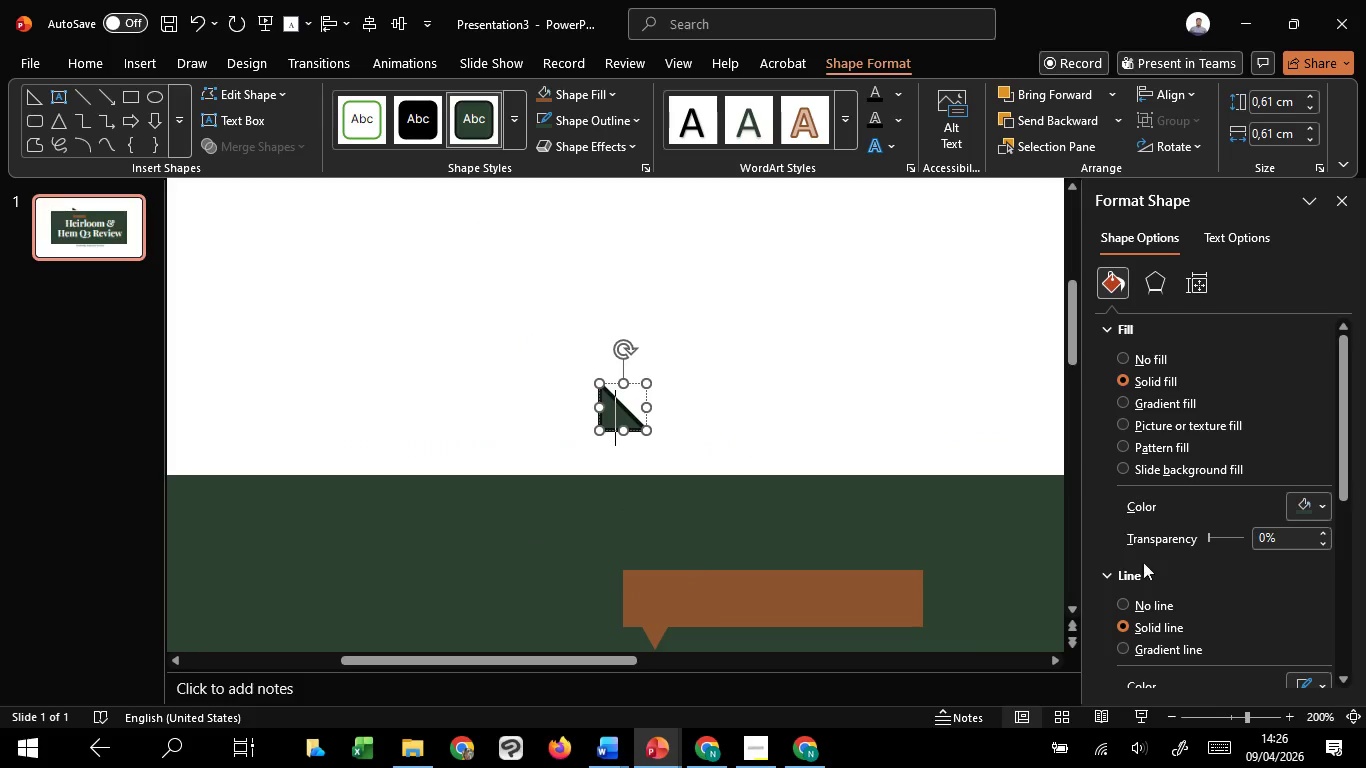 
left_click([1140, 603])
 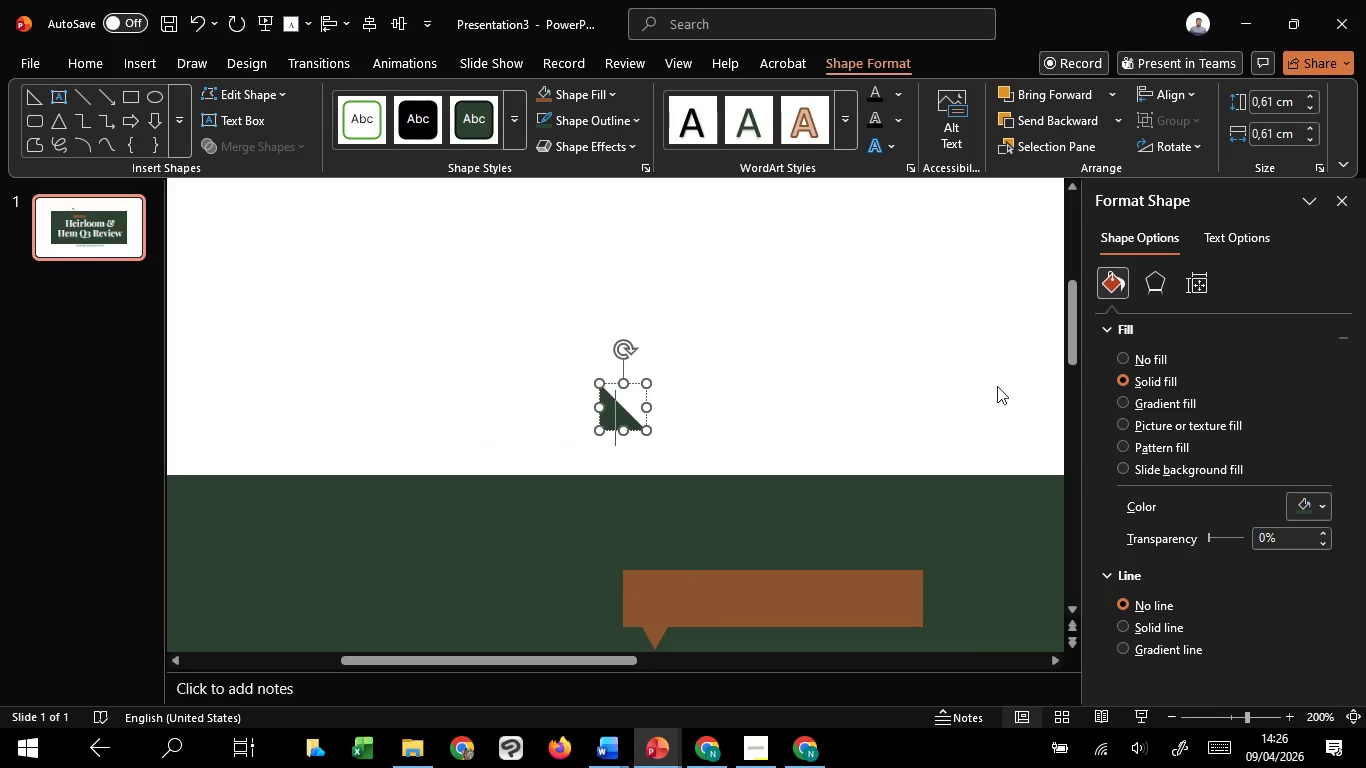 
left_click([896, 361])
 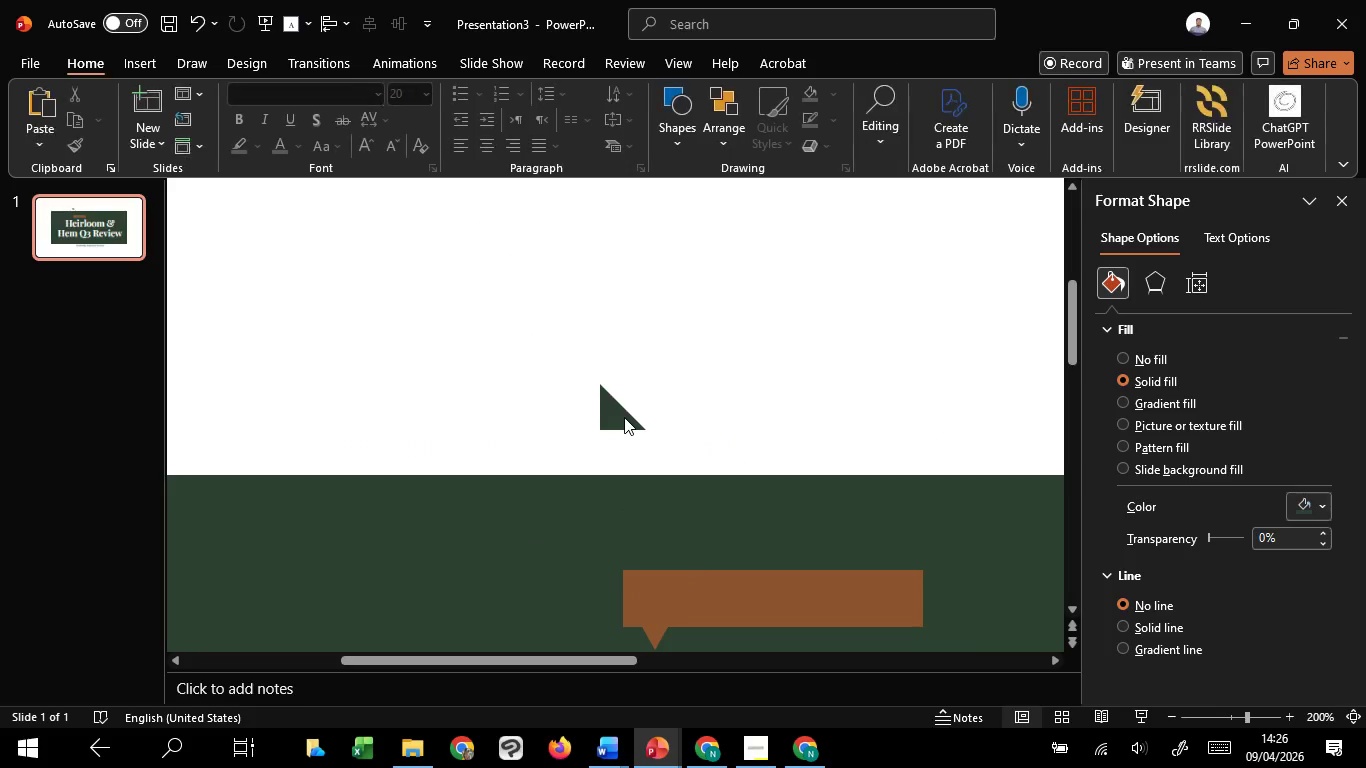 
left_click([624, 417])
 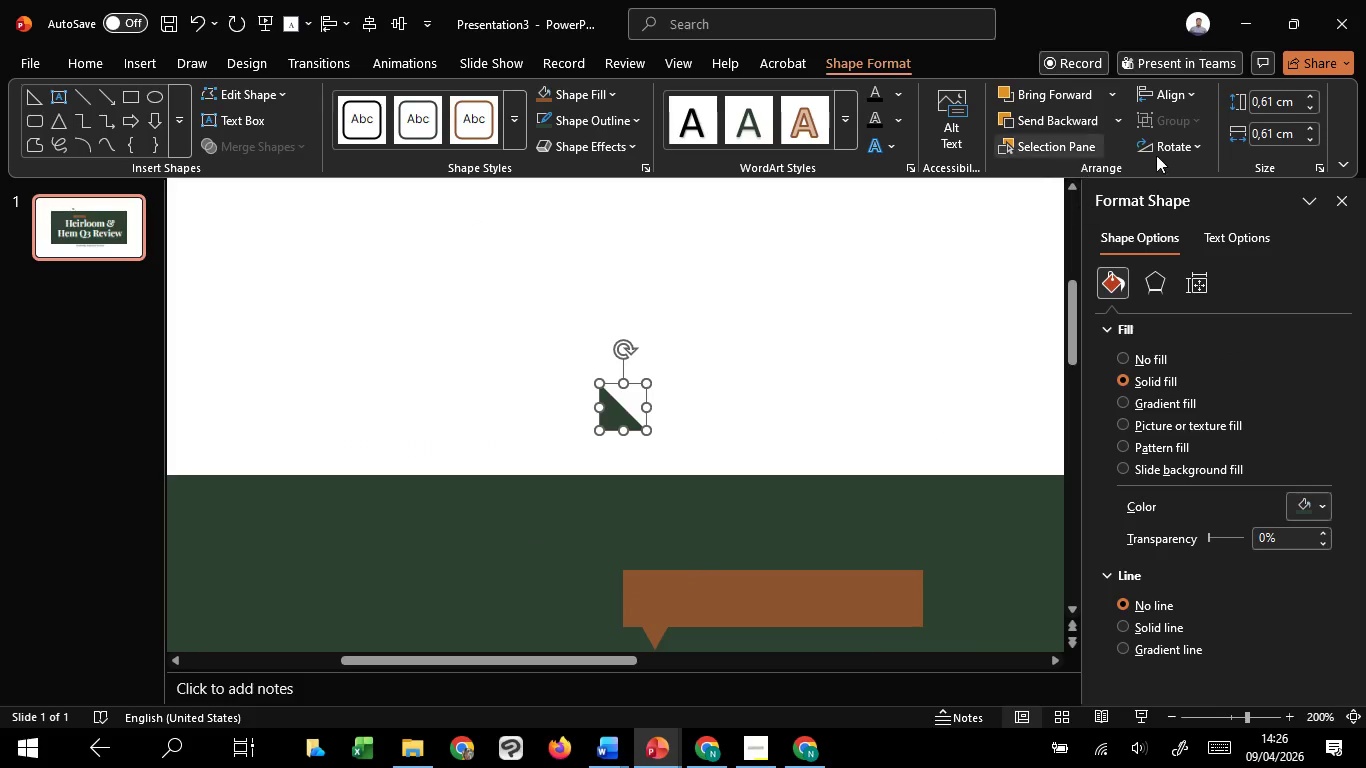 
left_click([1186, 143])
 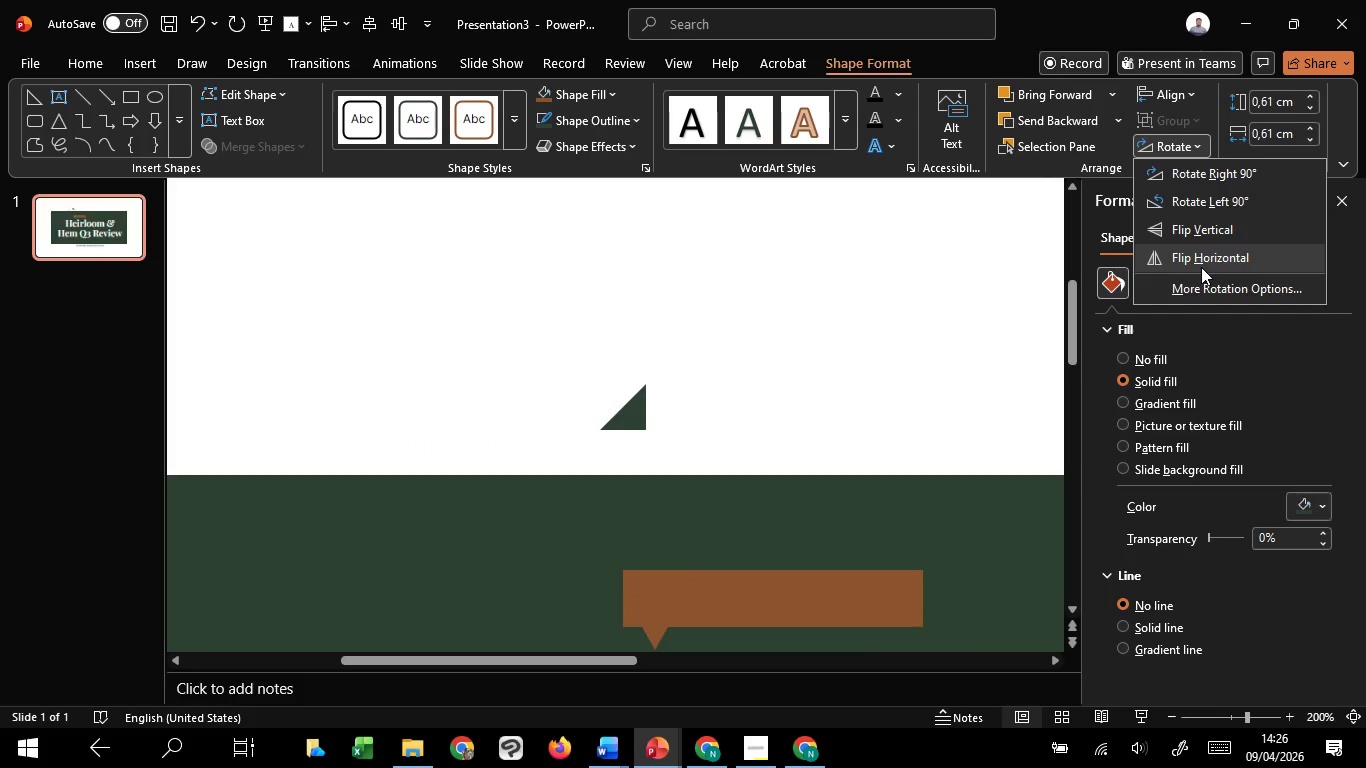 
left_click([1201, 267])
 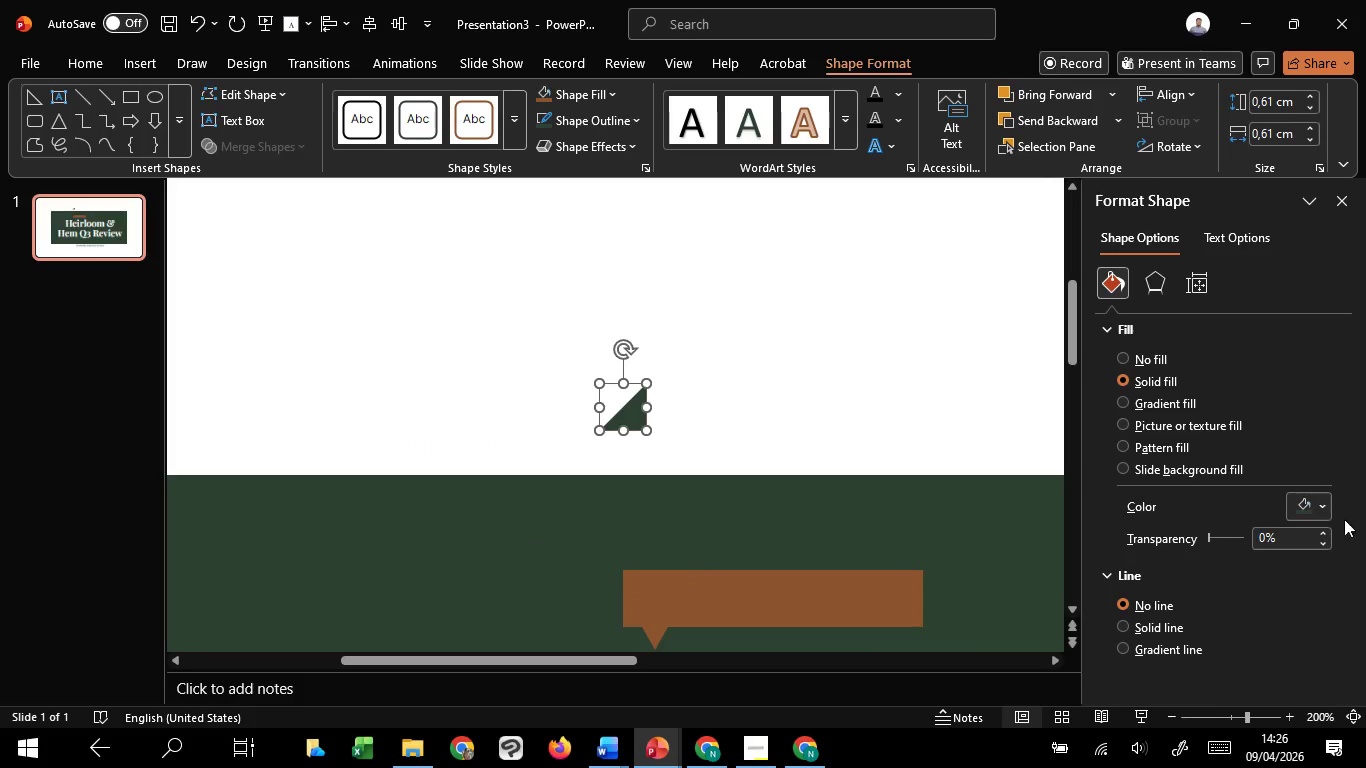 
left_click([1311, 511])
 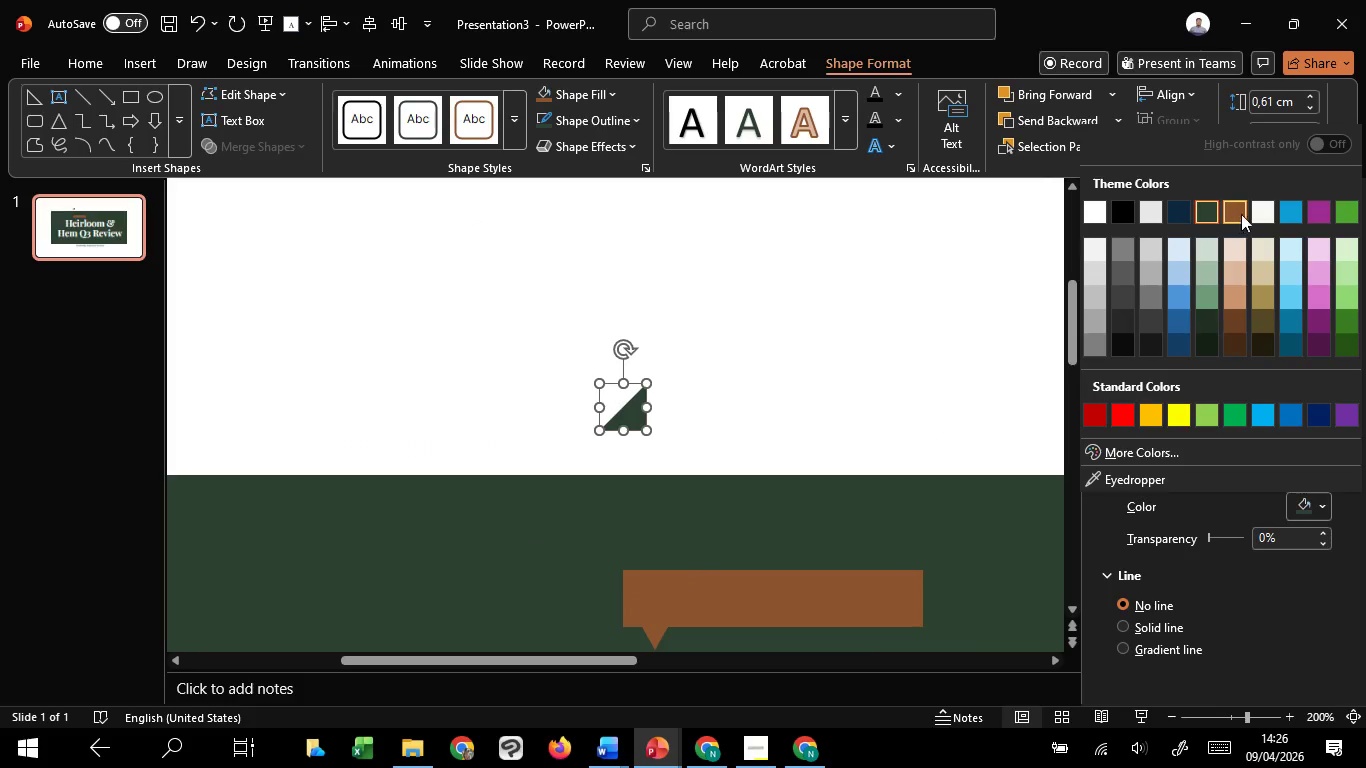 
left_click([1256, 212])
 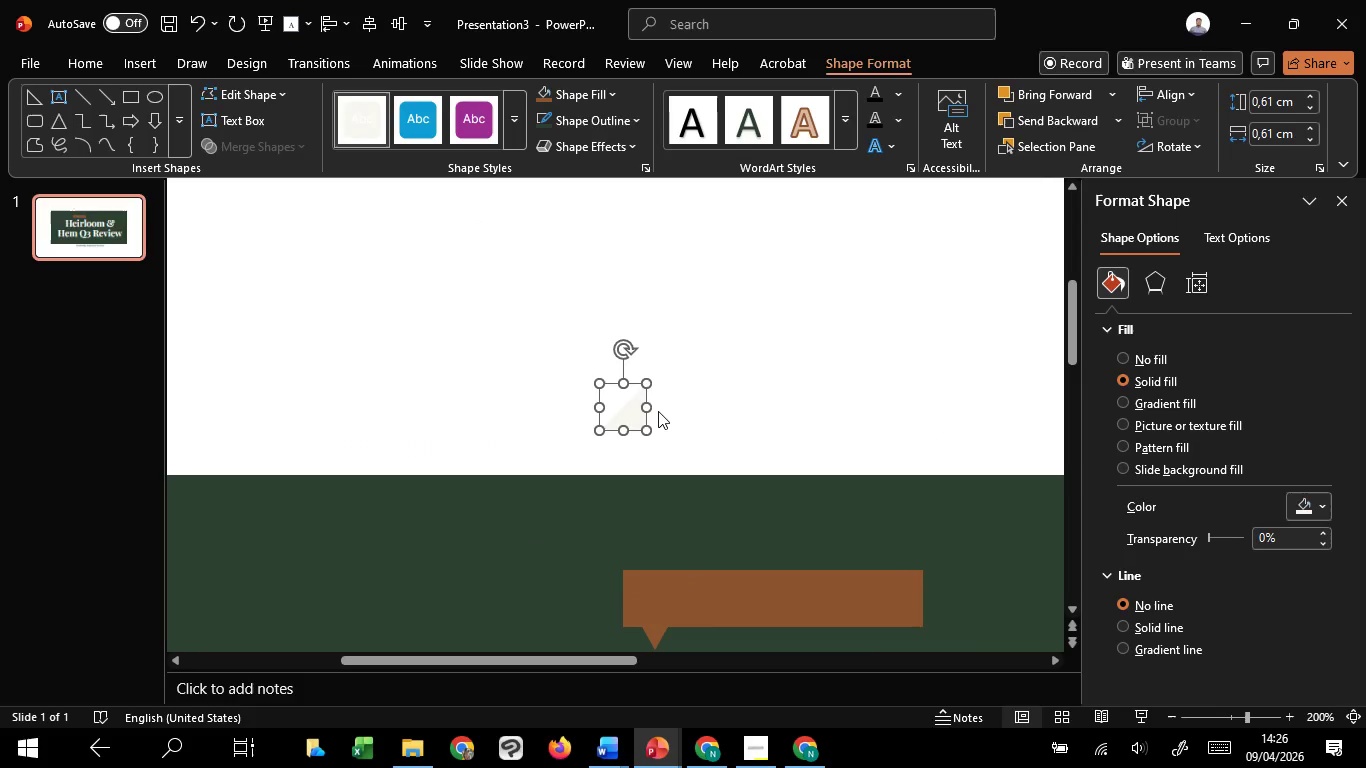 
hold_key(key=ControlLeft, duration=12.44)
scroll: coordinate [658, 411], scroll_direction: down, amount: 4.0
 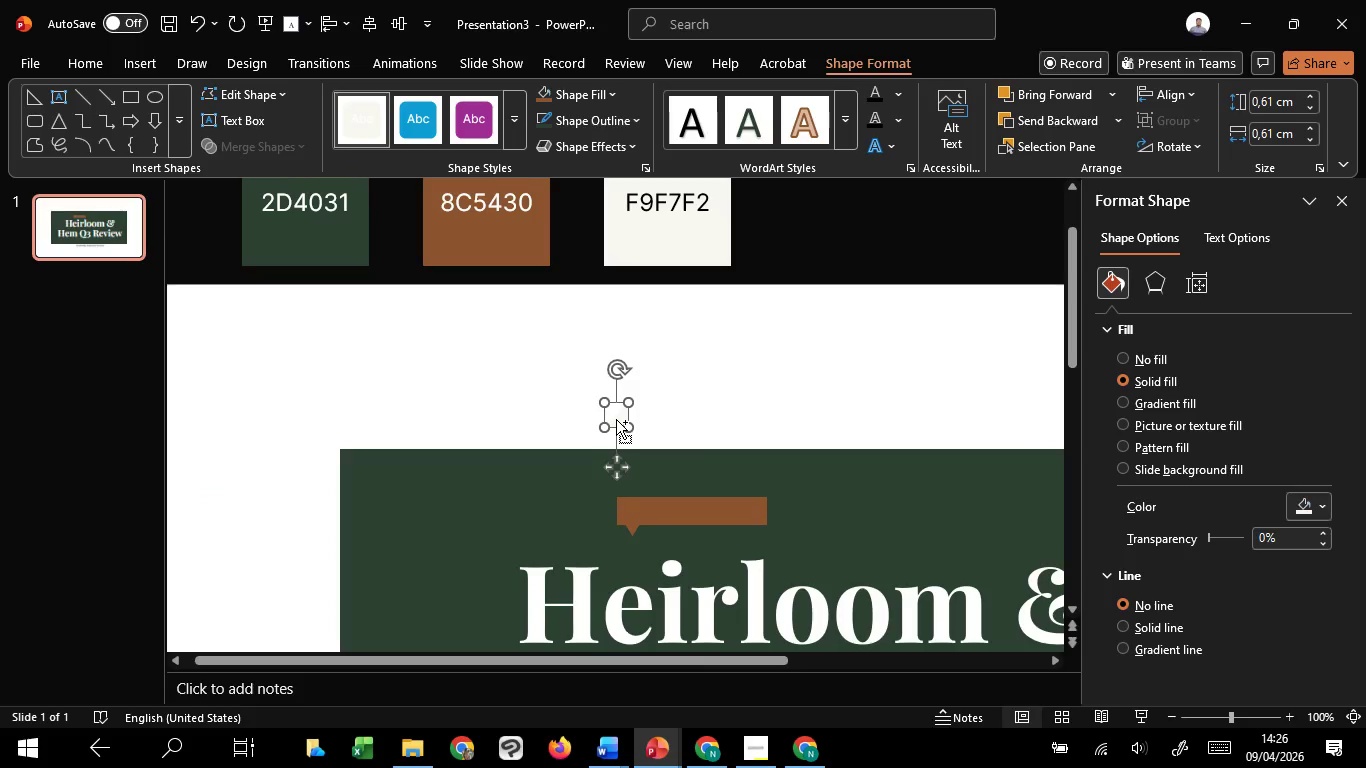 
hold_key(key=ShiftLeft, duration=5.45)
left_click_drag(start_coordinate=[621, 418], to_coordinate=[764, 430])
 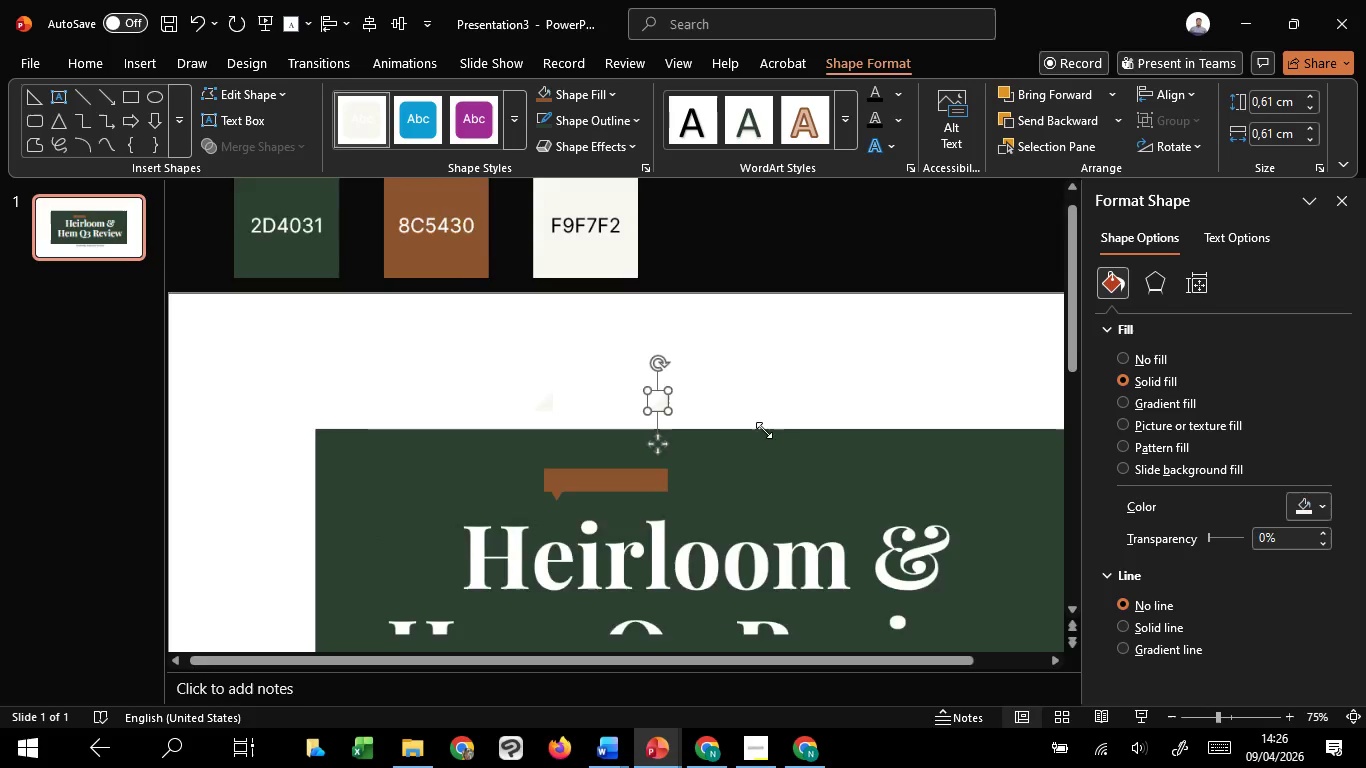 
hold_key(key=C, duration=1.52)
 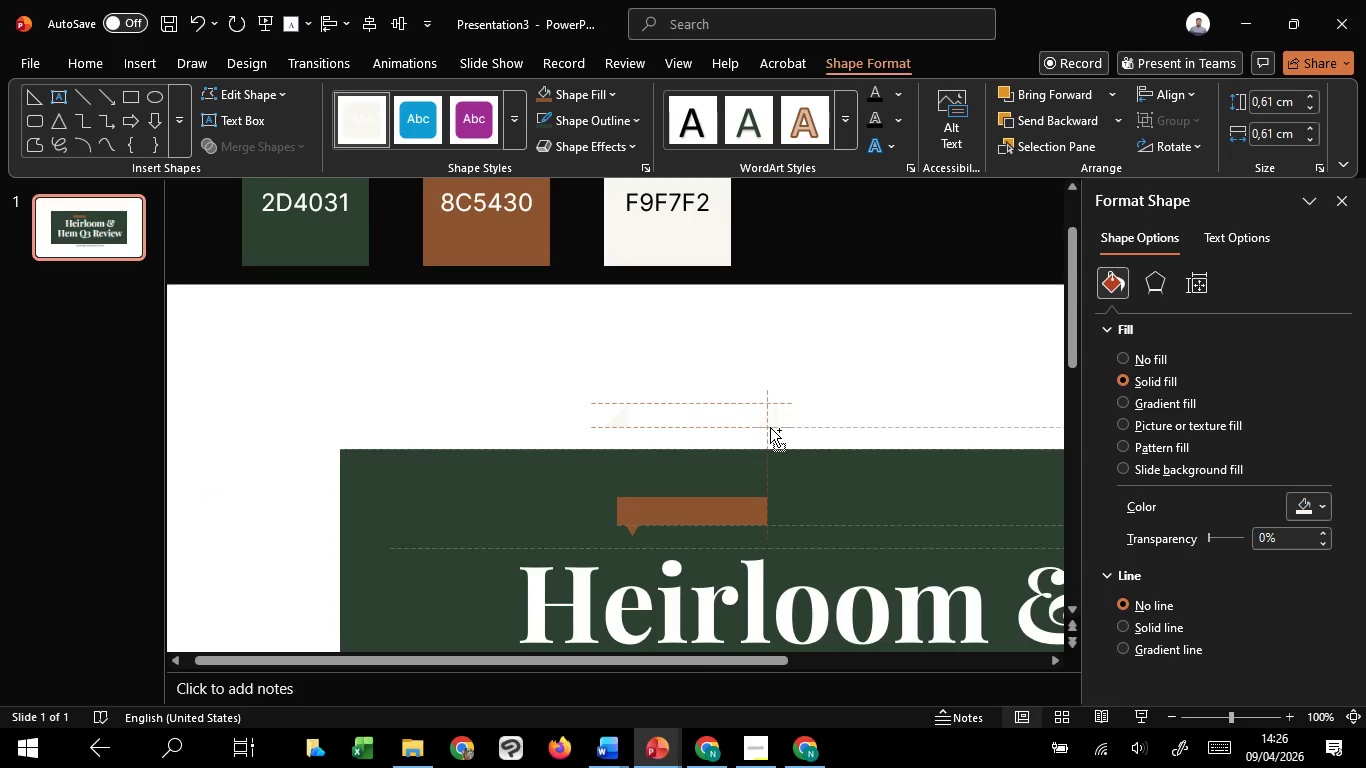 
hold_key(key=C, duration=1.53)
 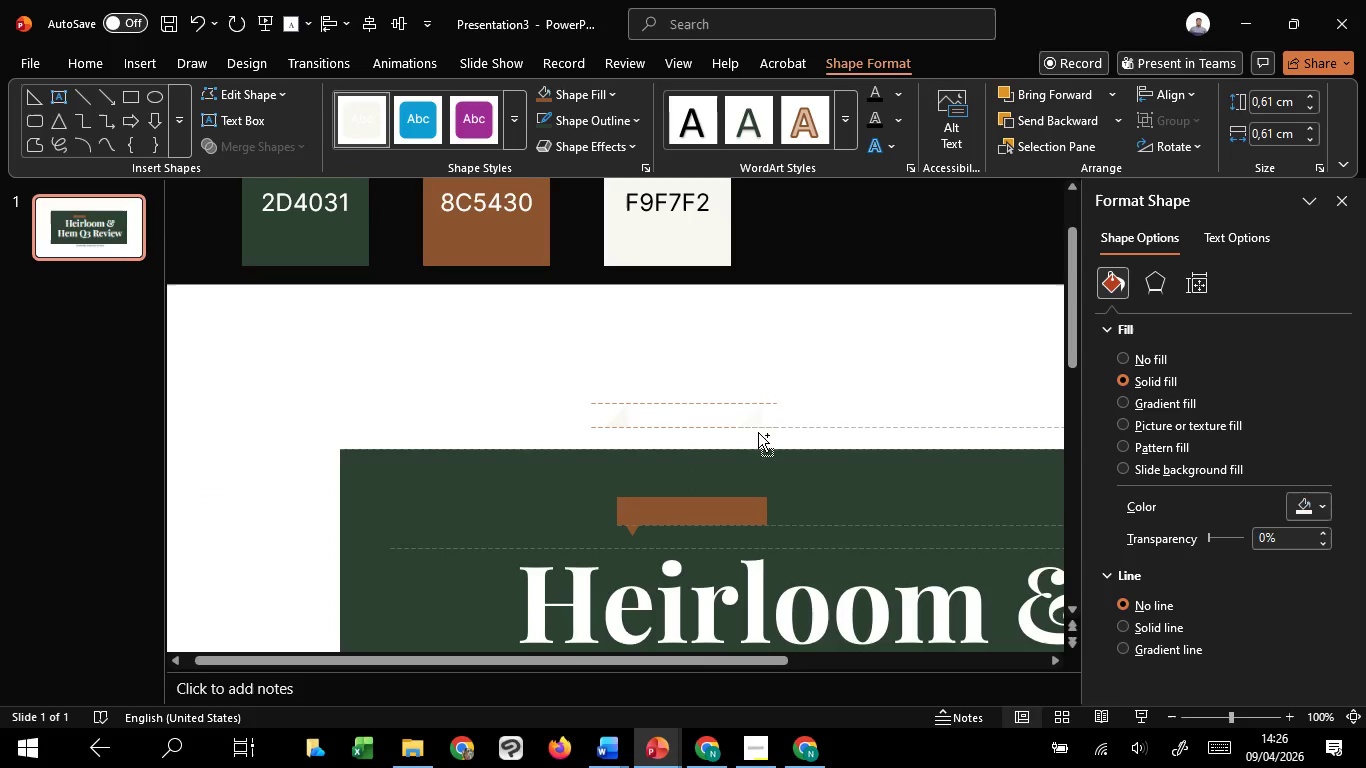 
hold_key(key=C, duration=1.33)
 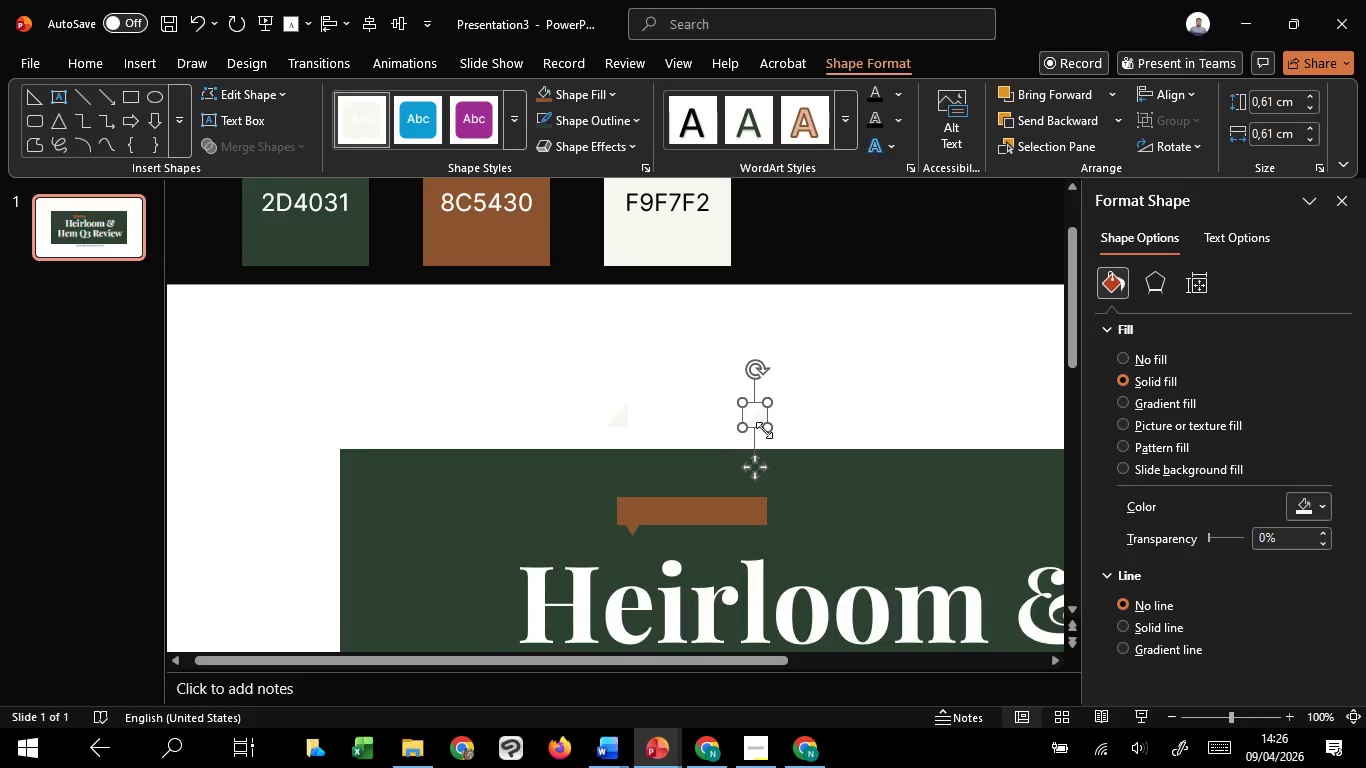 
hold_key(key=ShiftLeft, duration=4.89)
 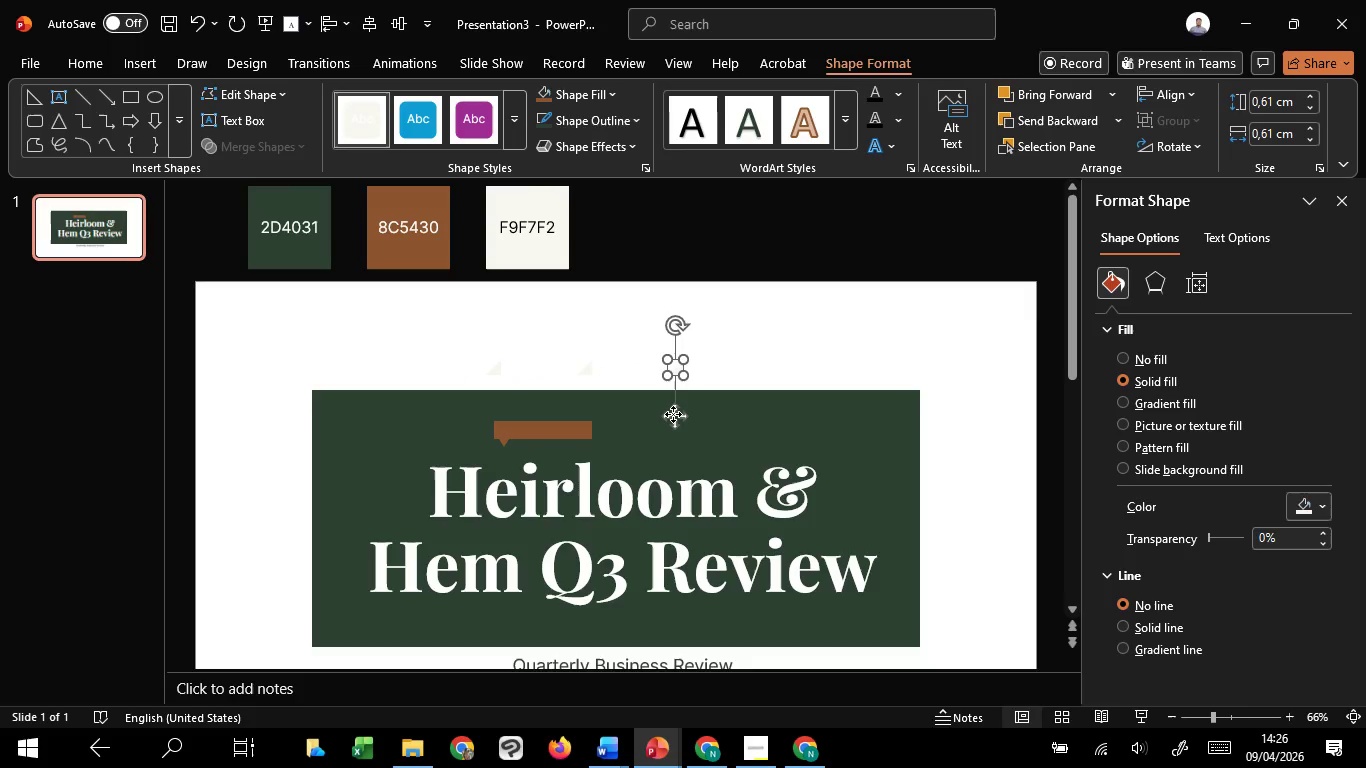 
scroll: coordinate [764, 430], scroll_direction: down, amount: 2.0
 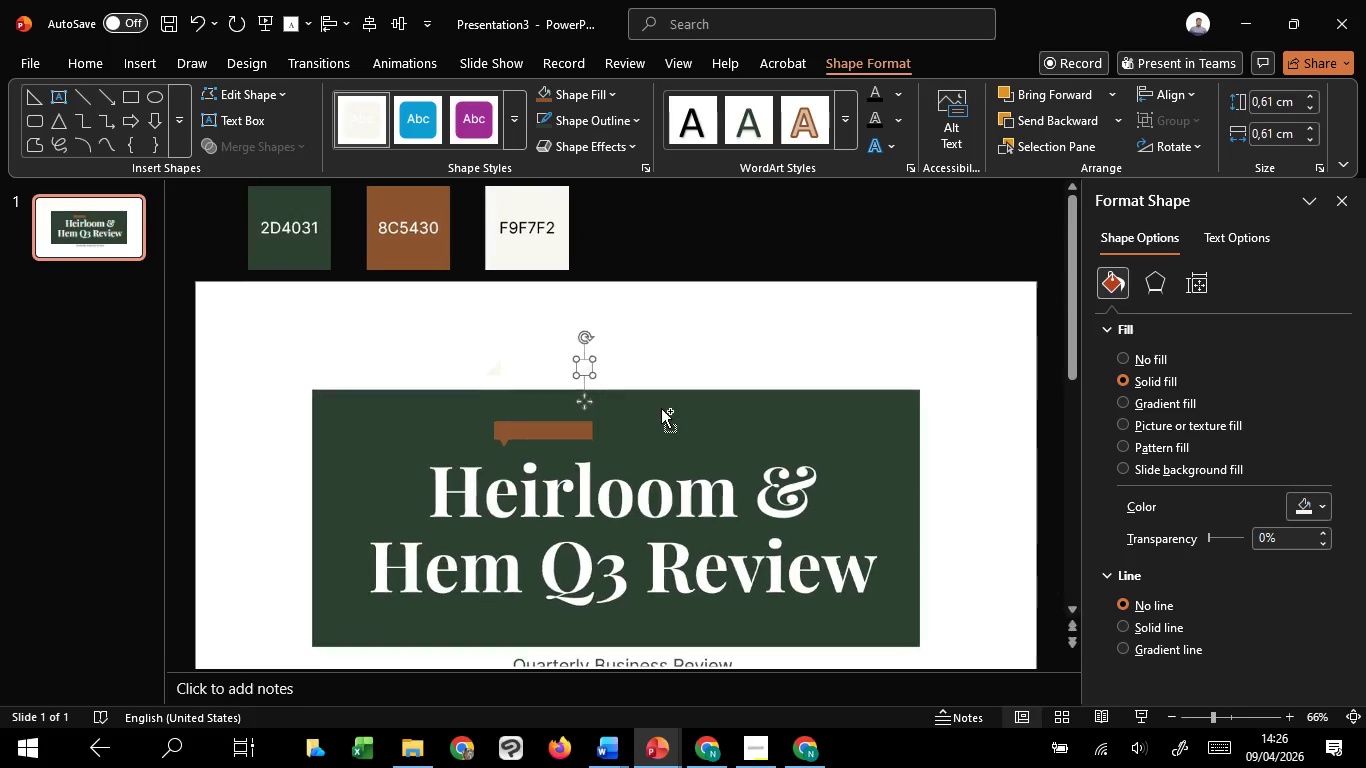 
hold_key(key=C, duration=1.5)
 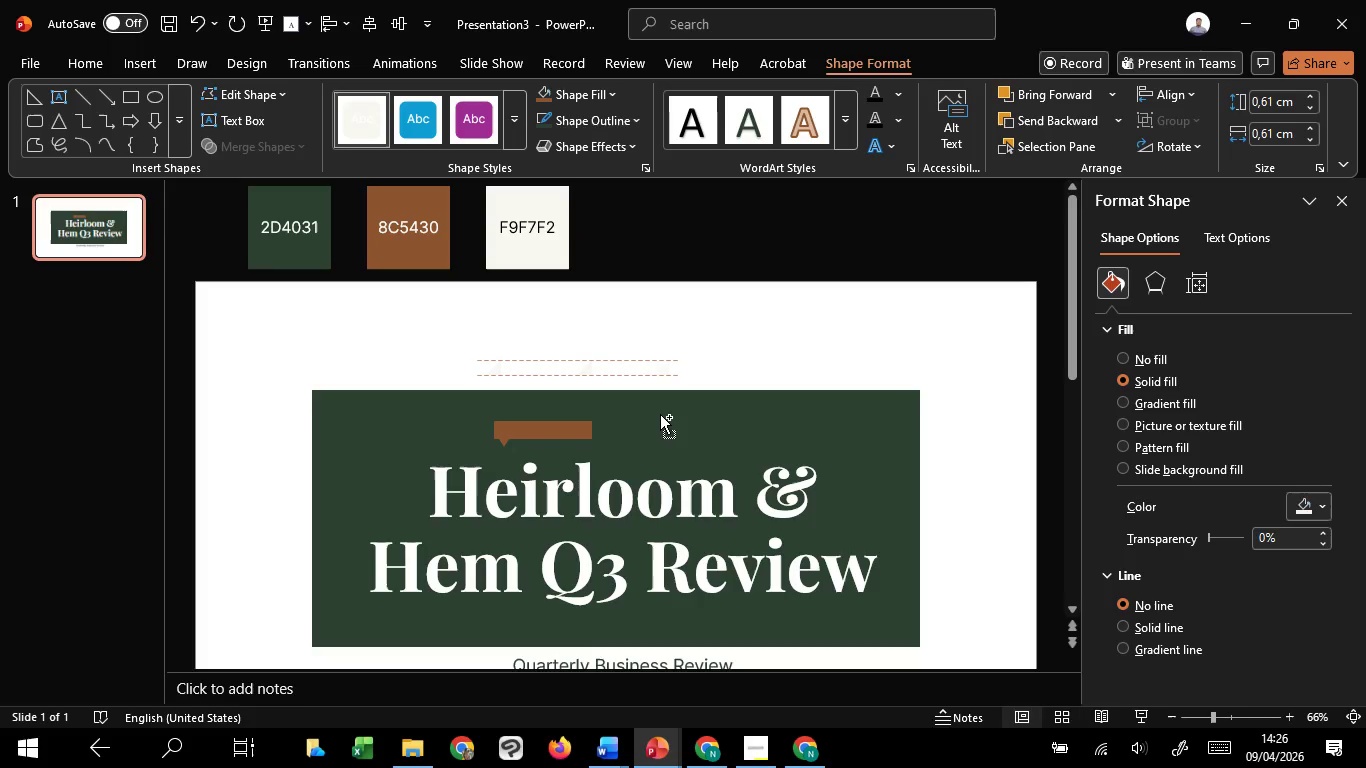 
left_click_drag(start_coordinate=[583, 416], to_coordinate=[673, 414])
 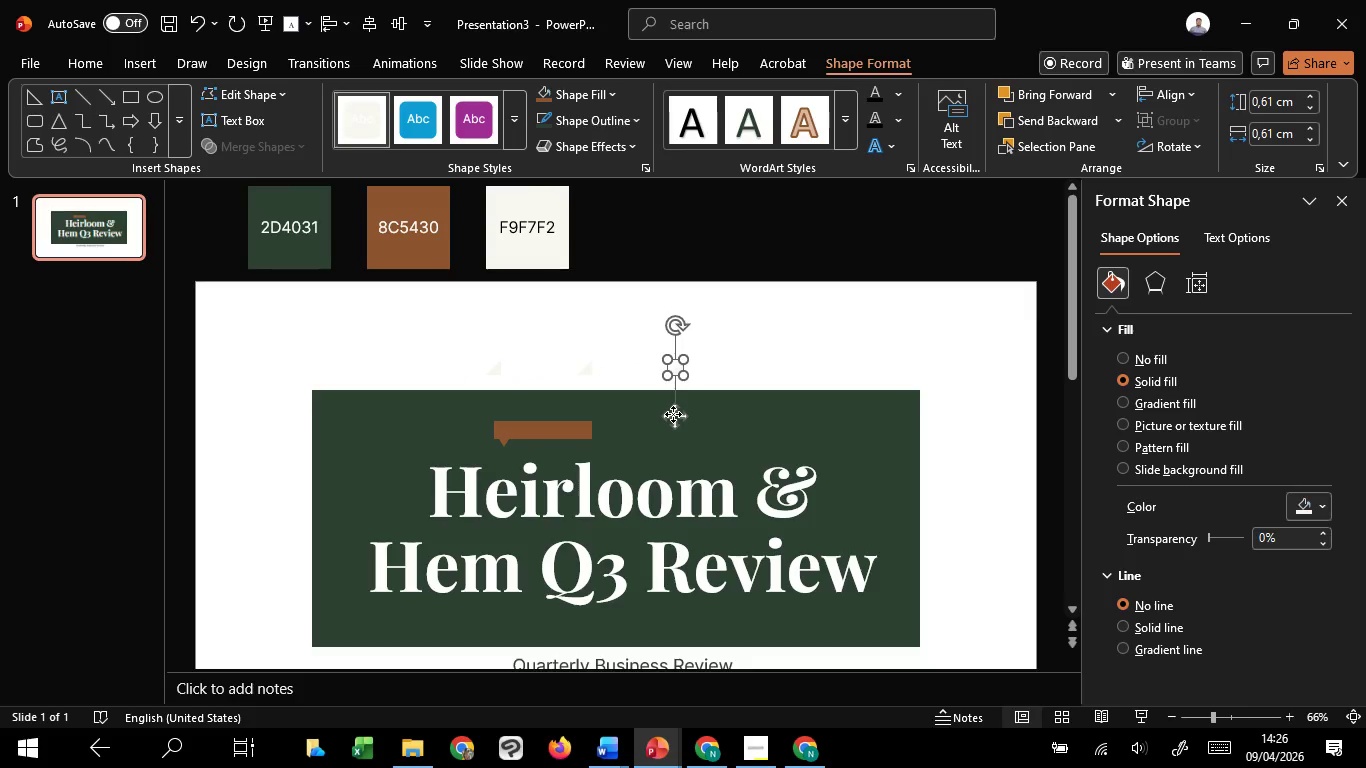 
hold_key(key=C, duration=1.5)
 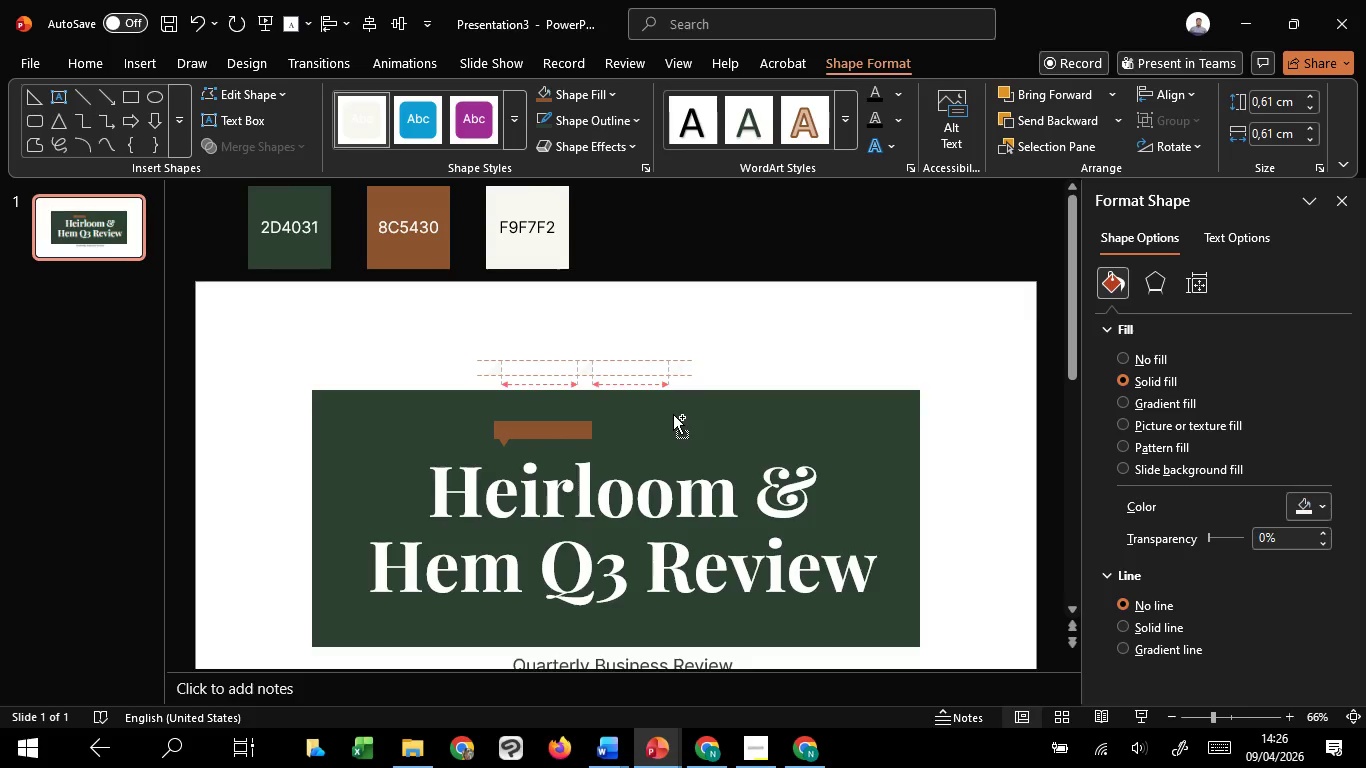 
hold_key(key=C, duration=1.11)
 